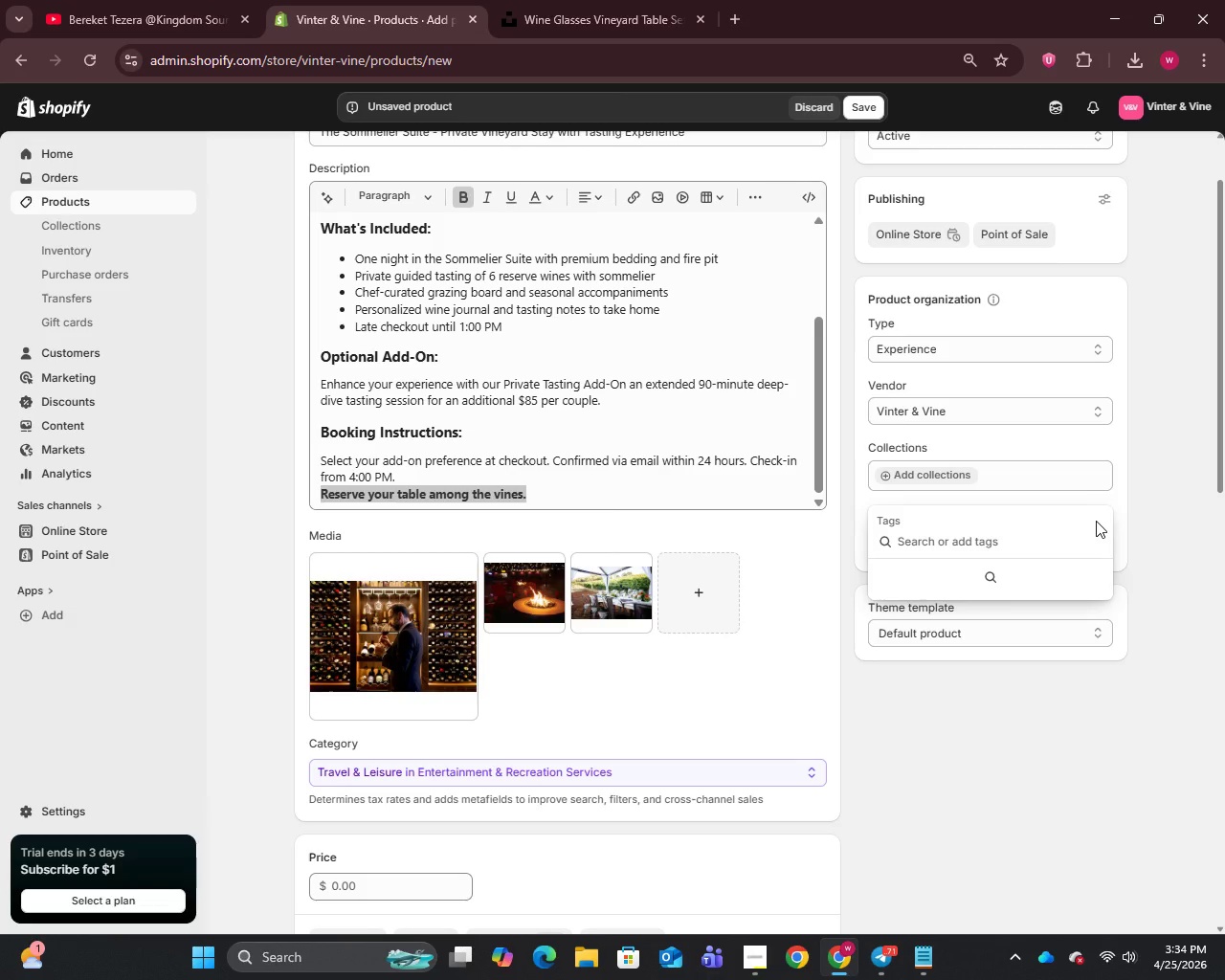 
type(Private)
 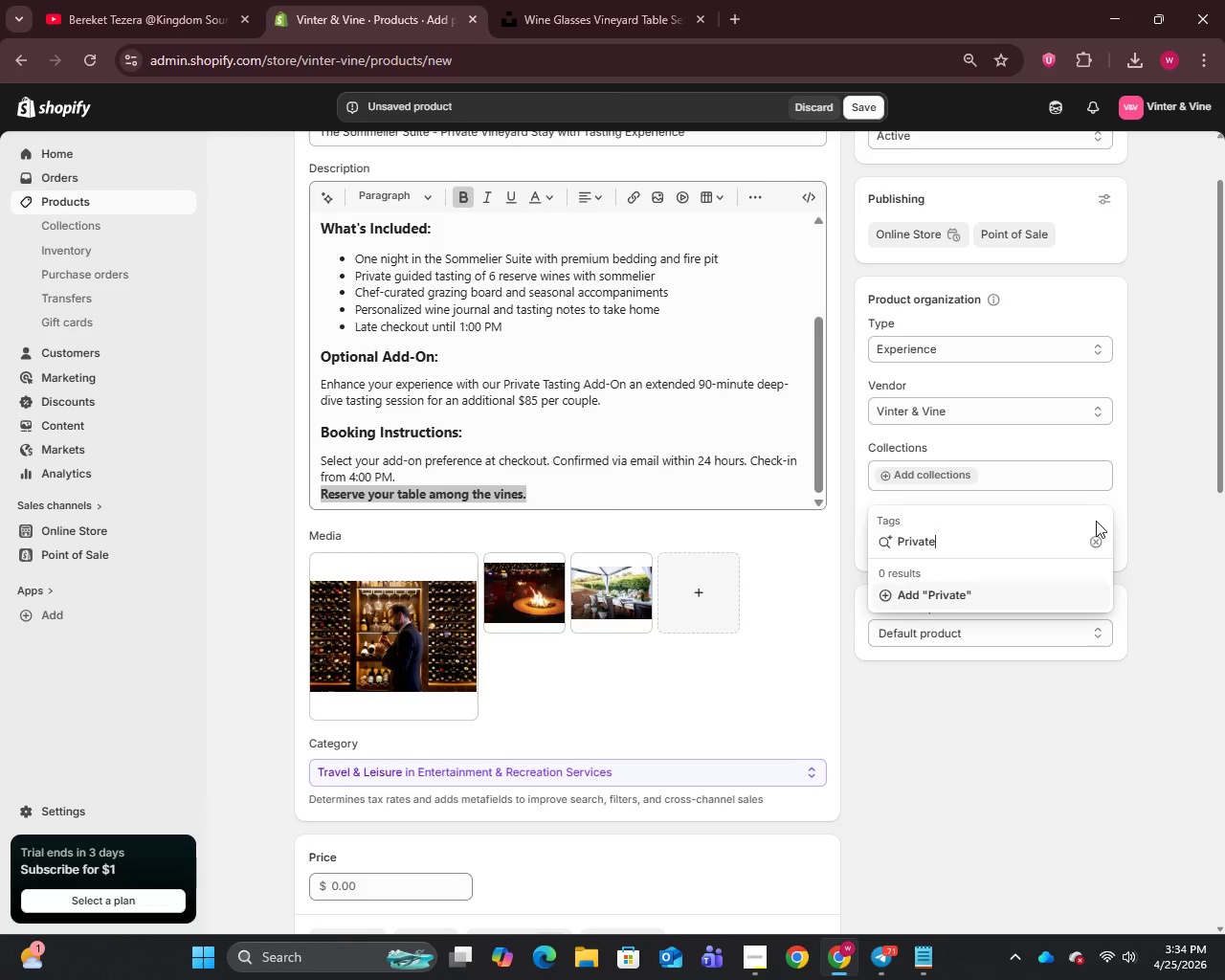 
key(Enter)
 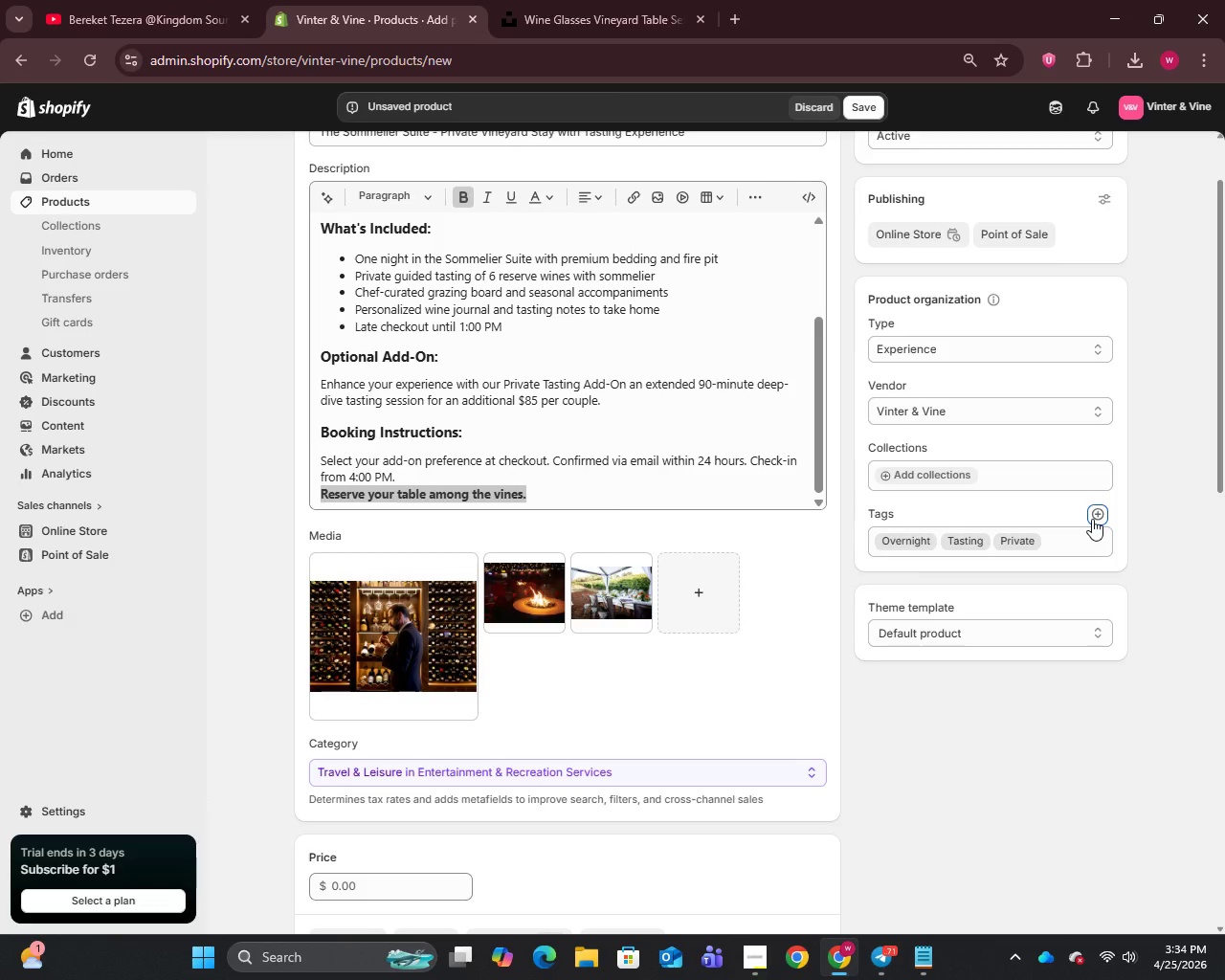 
left_click([1092, 519])
 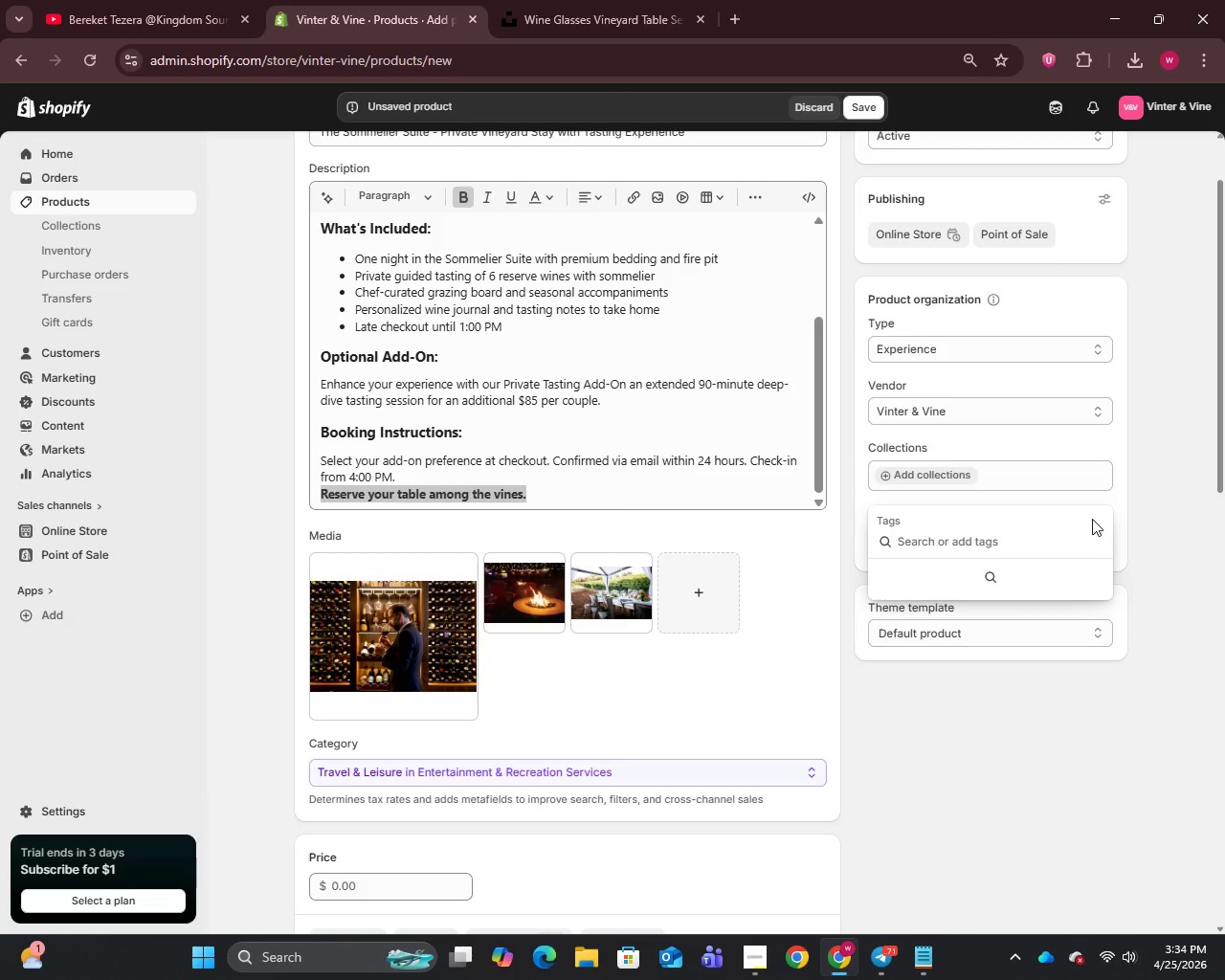 
type(Luxury Vineyard Glamping)
 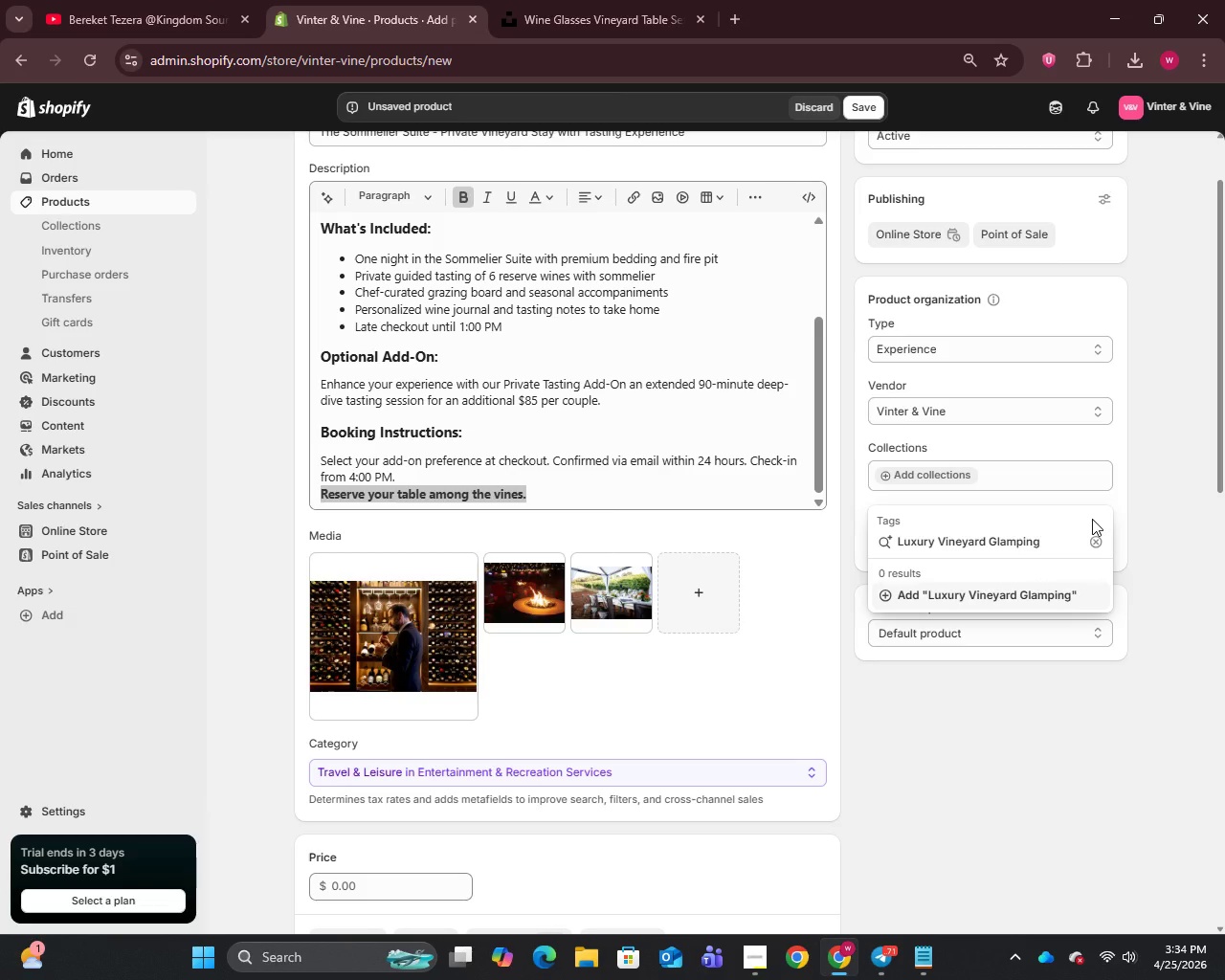 
key(Enter)
 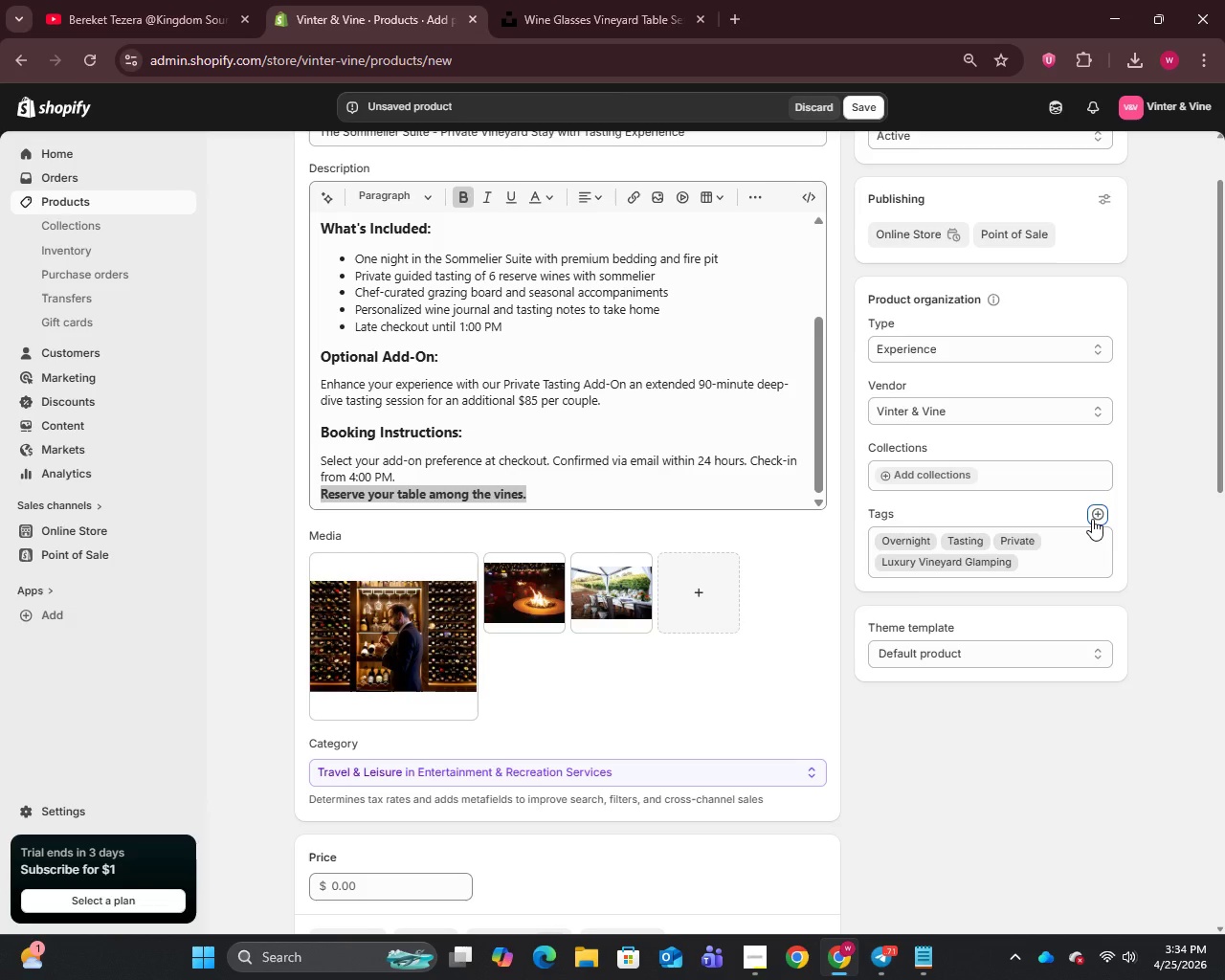 
left_click([1092, 519])
 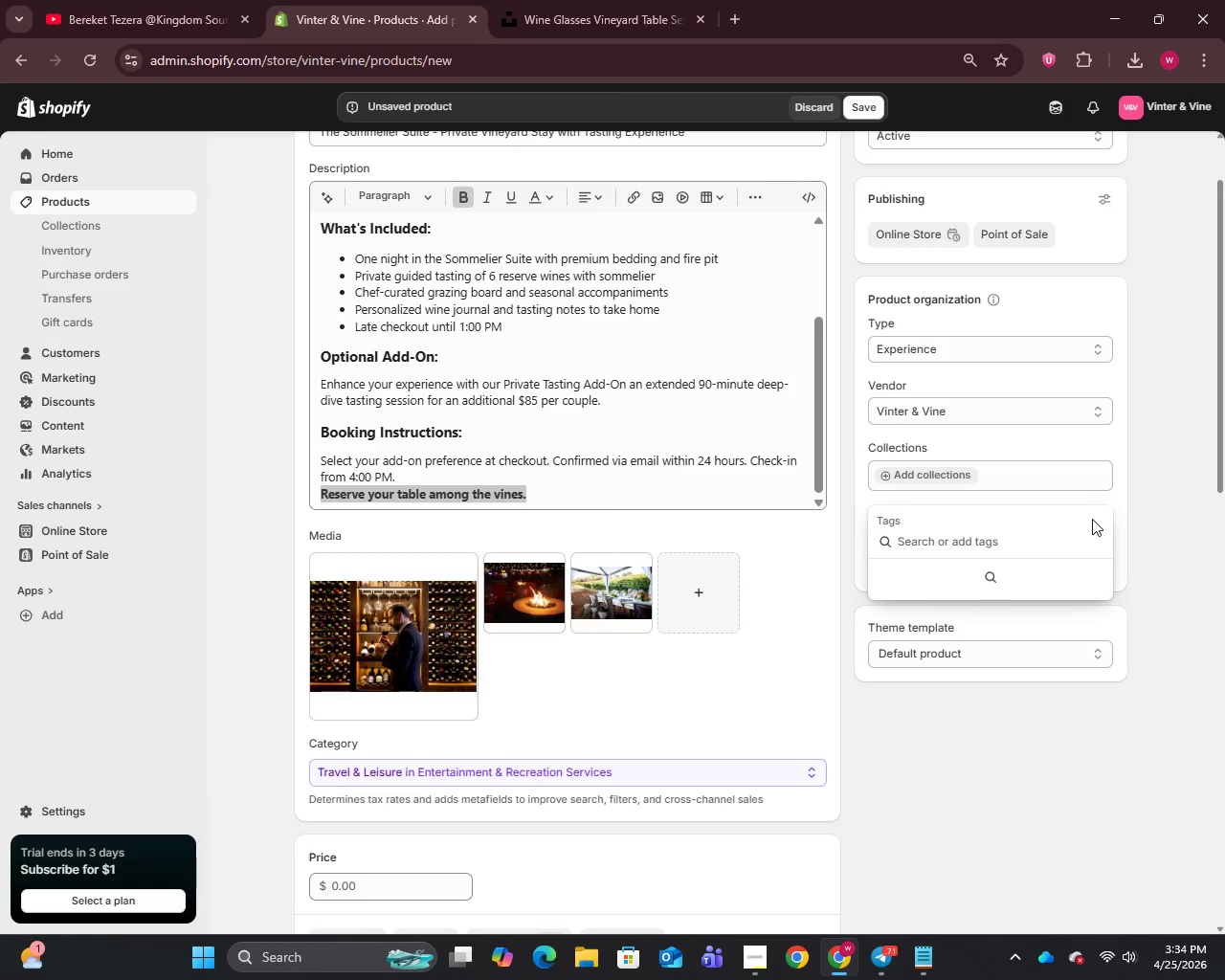 
type(wine tour booking)
 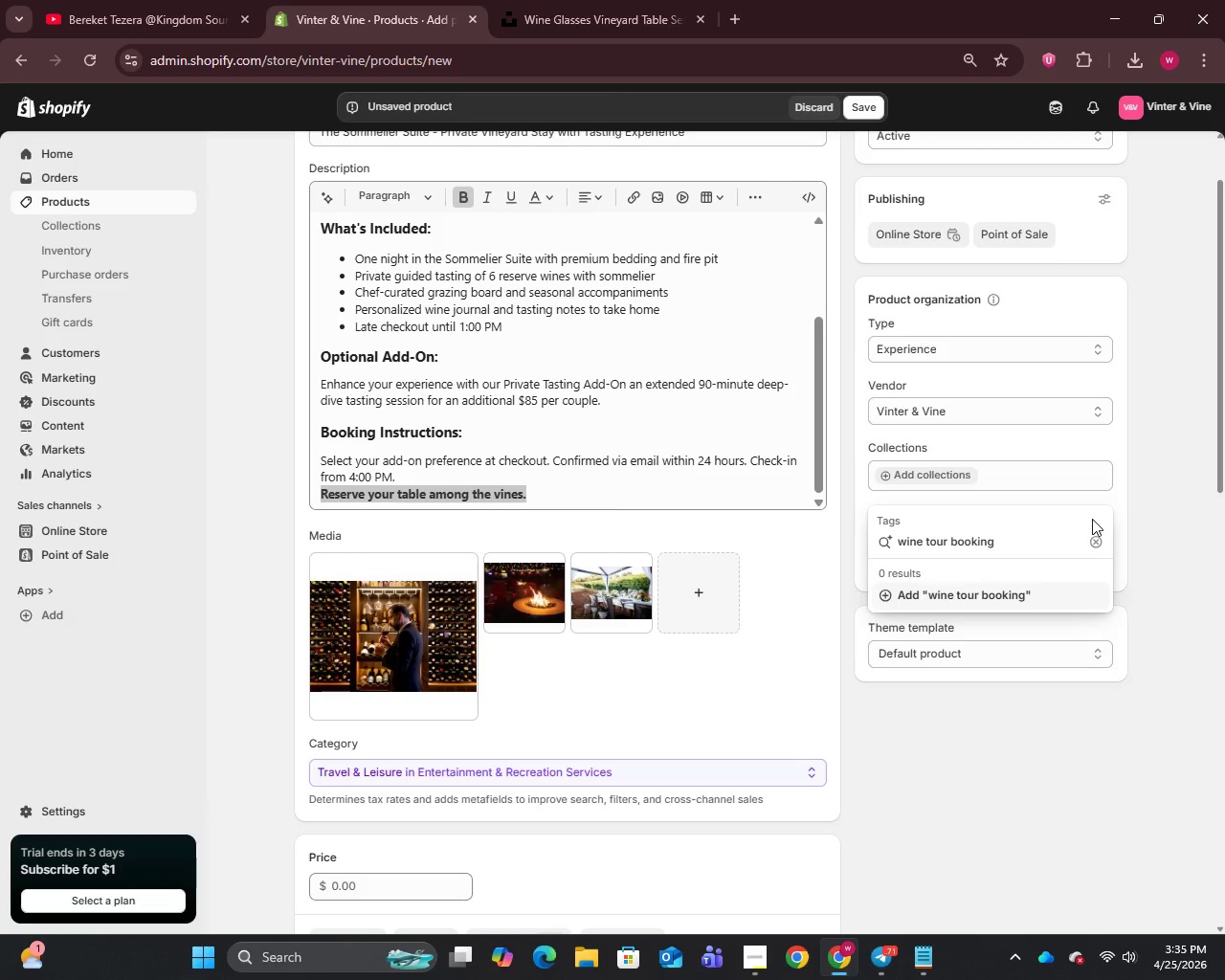 
key(Enter)
 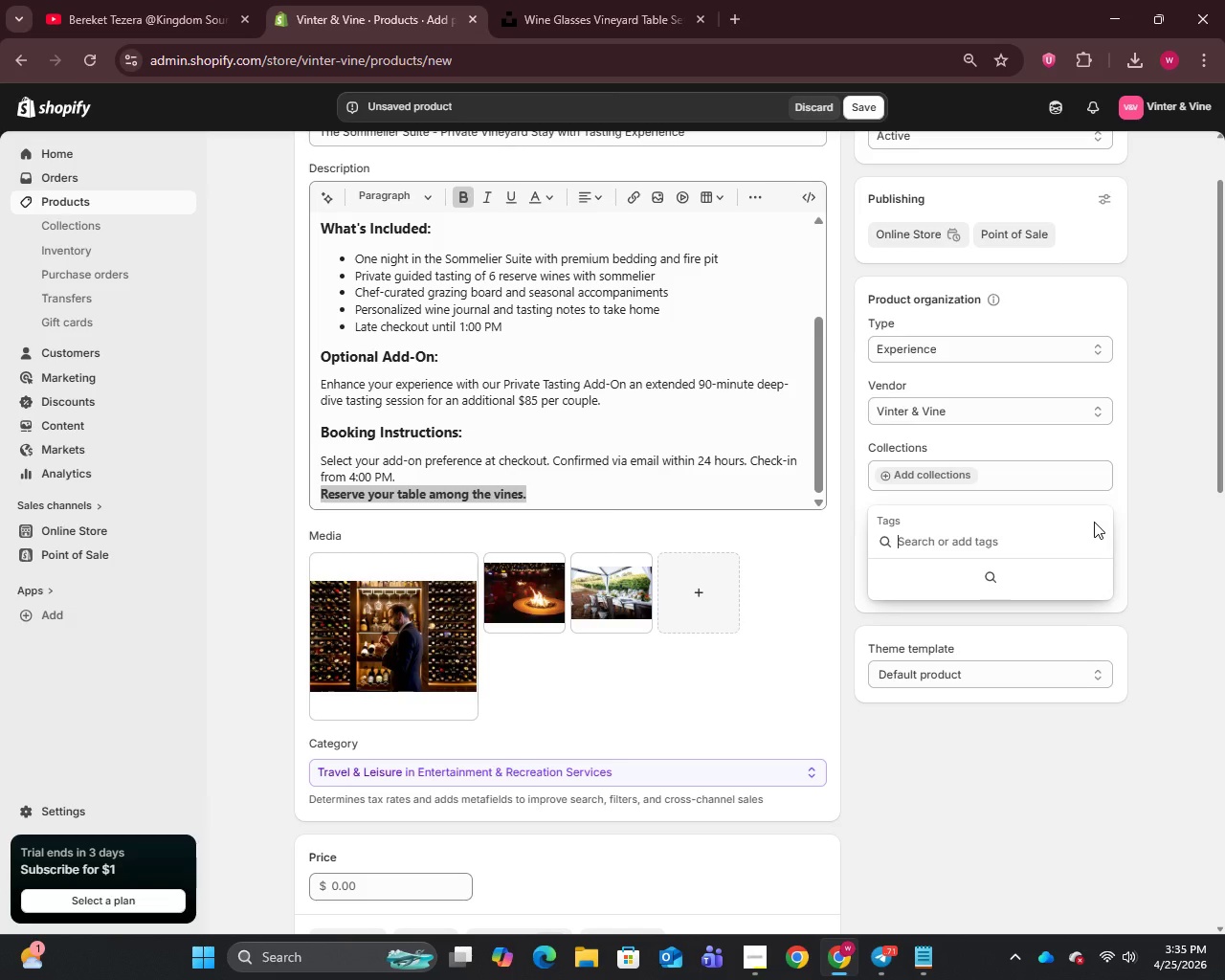 
type(add-on)
 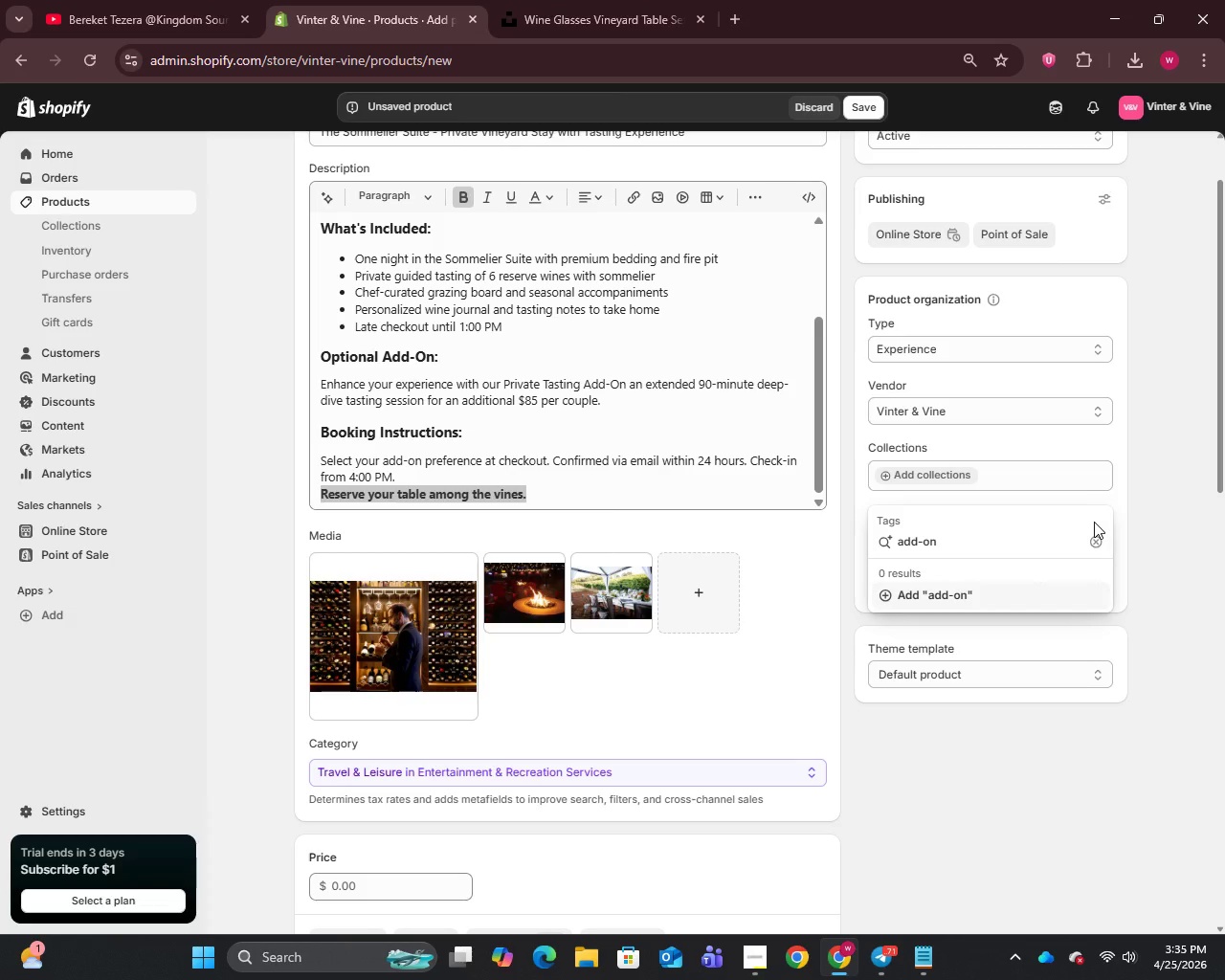 
key(Enter)
 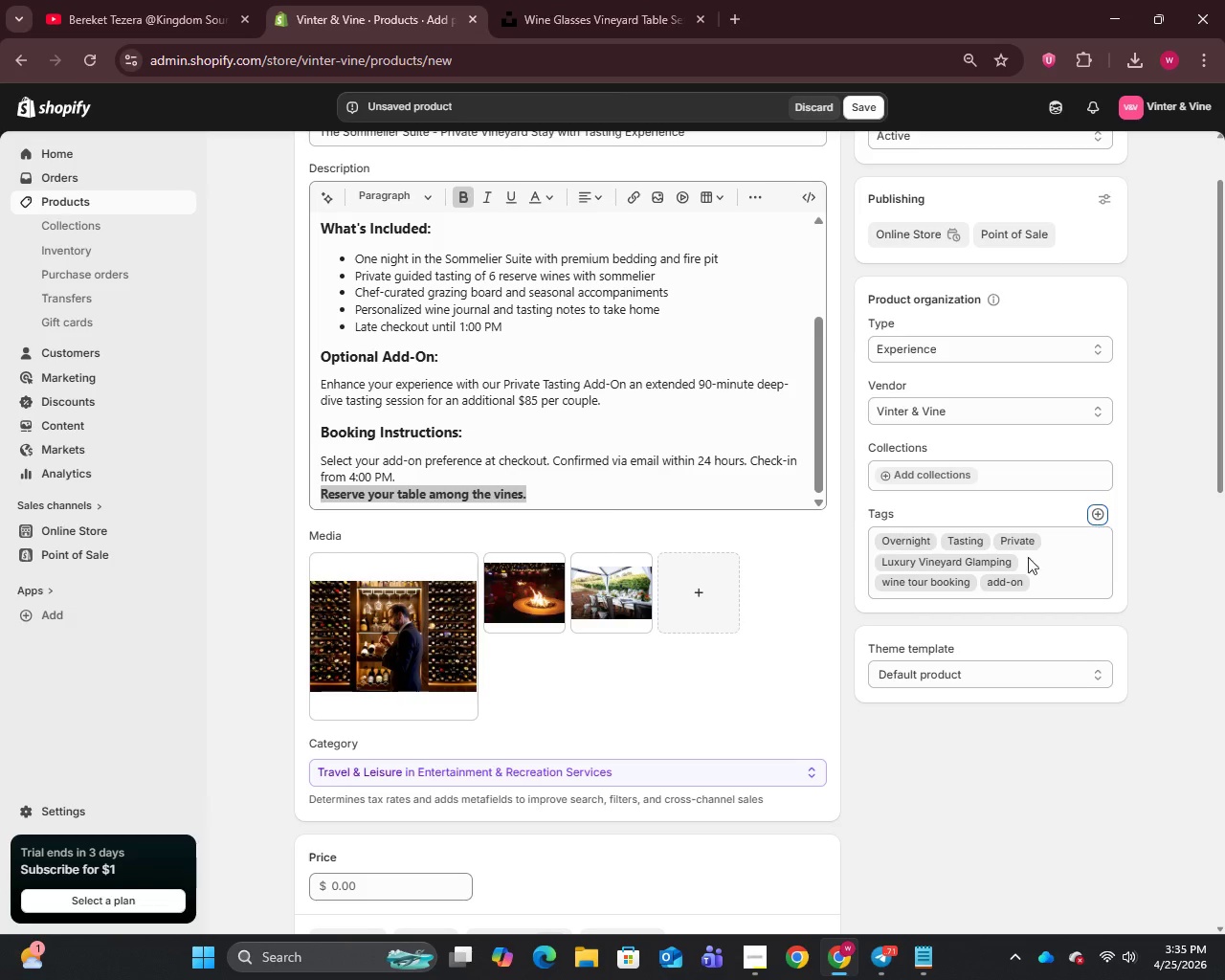 
scroll: coordinate [786, 701], scroll_direction: down, amount: 16.0
 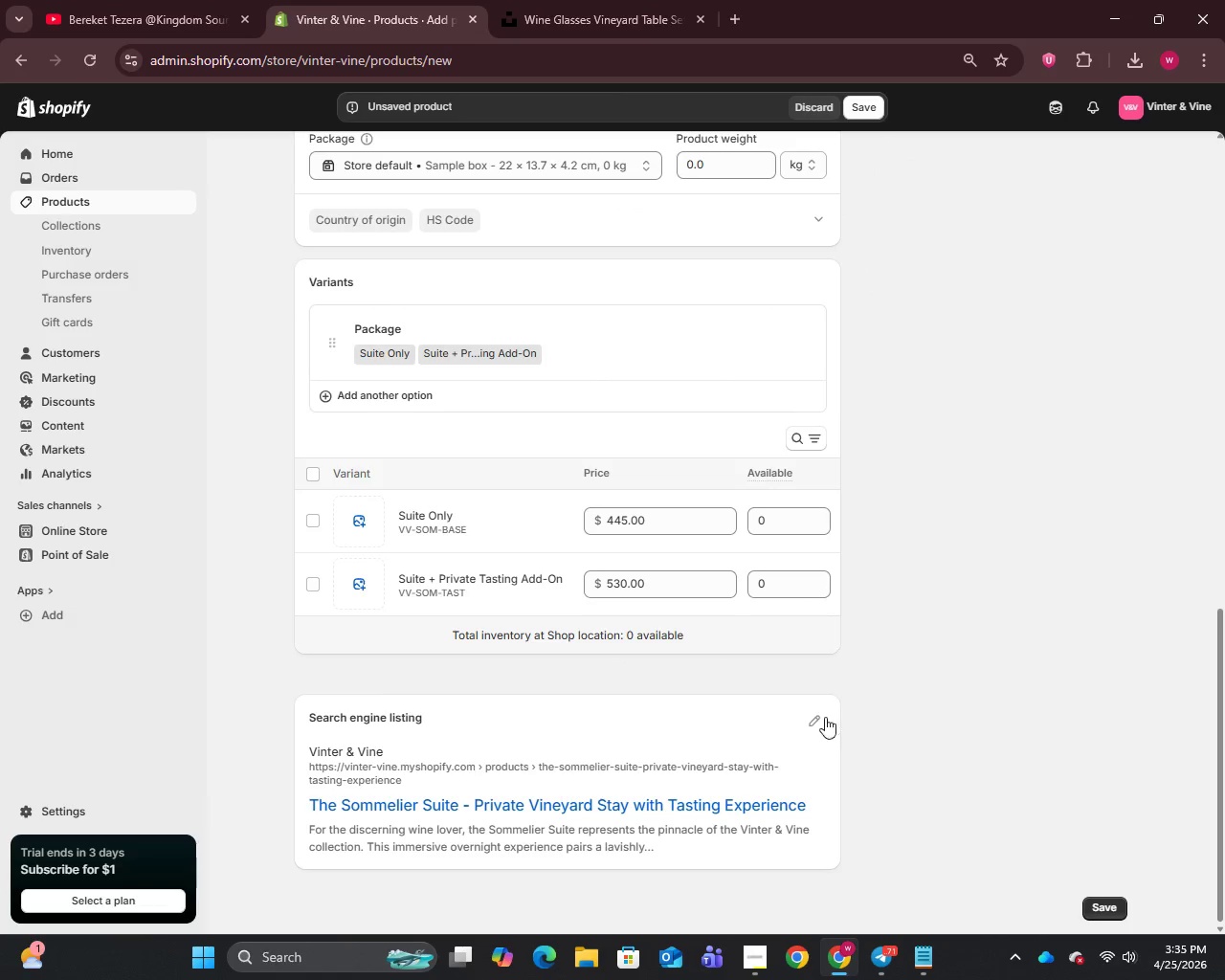 
left_click([818, 719])
 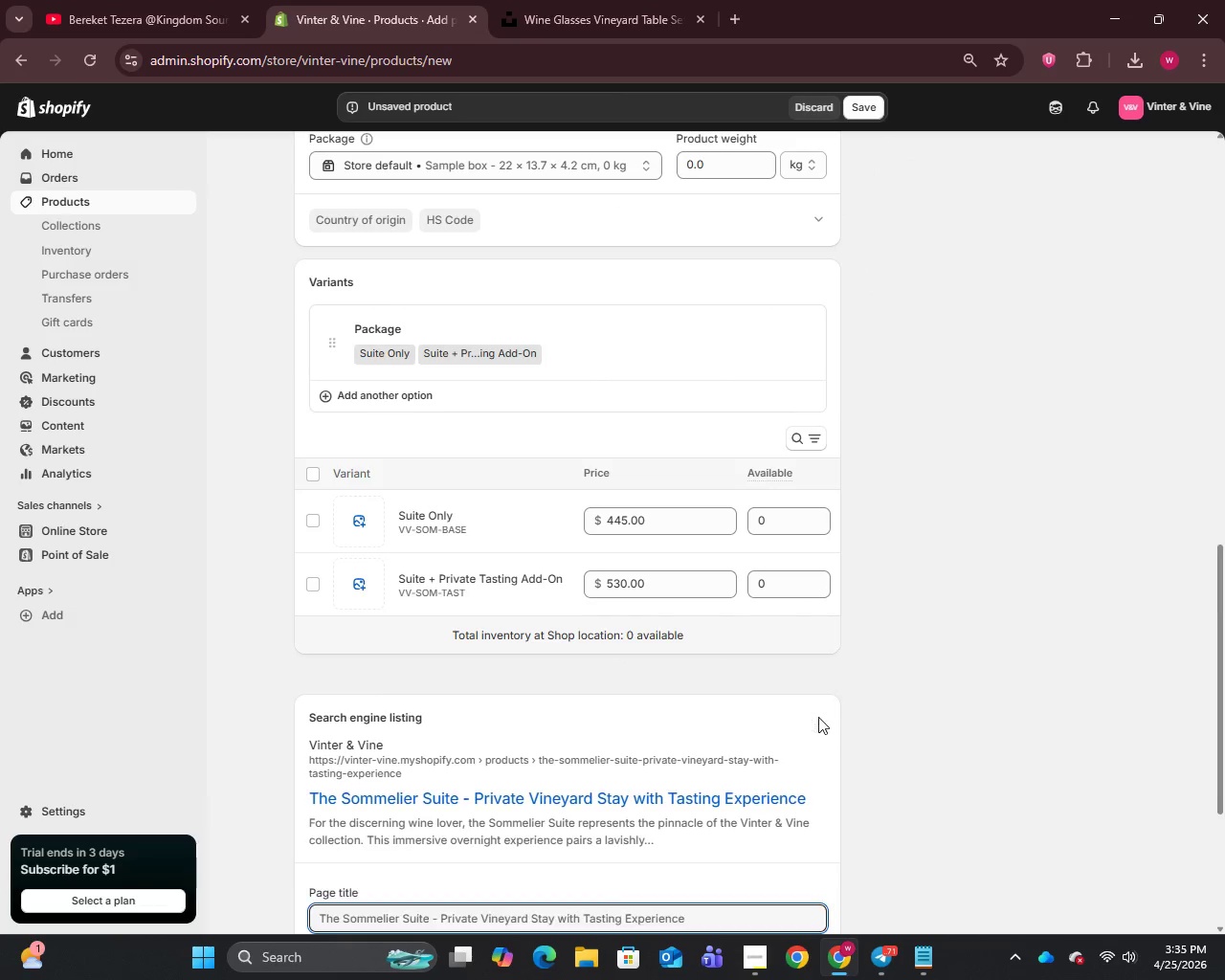 
scroll: coordinate [818, 717], scroll_direction: down, amount: 4.0
 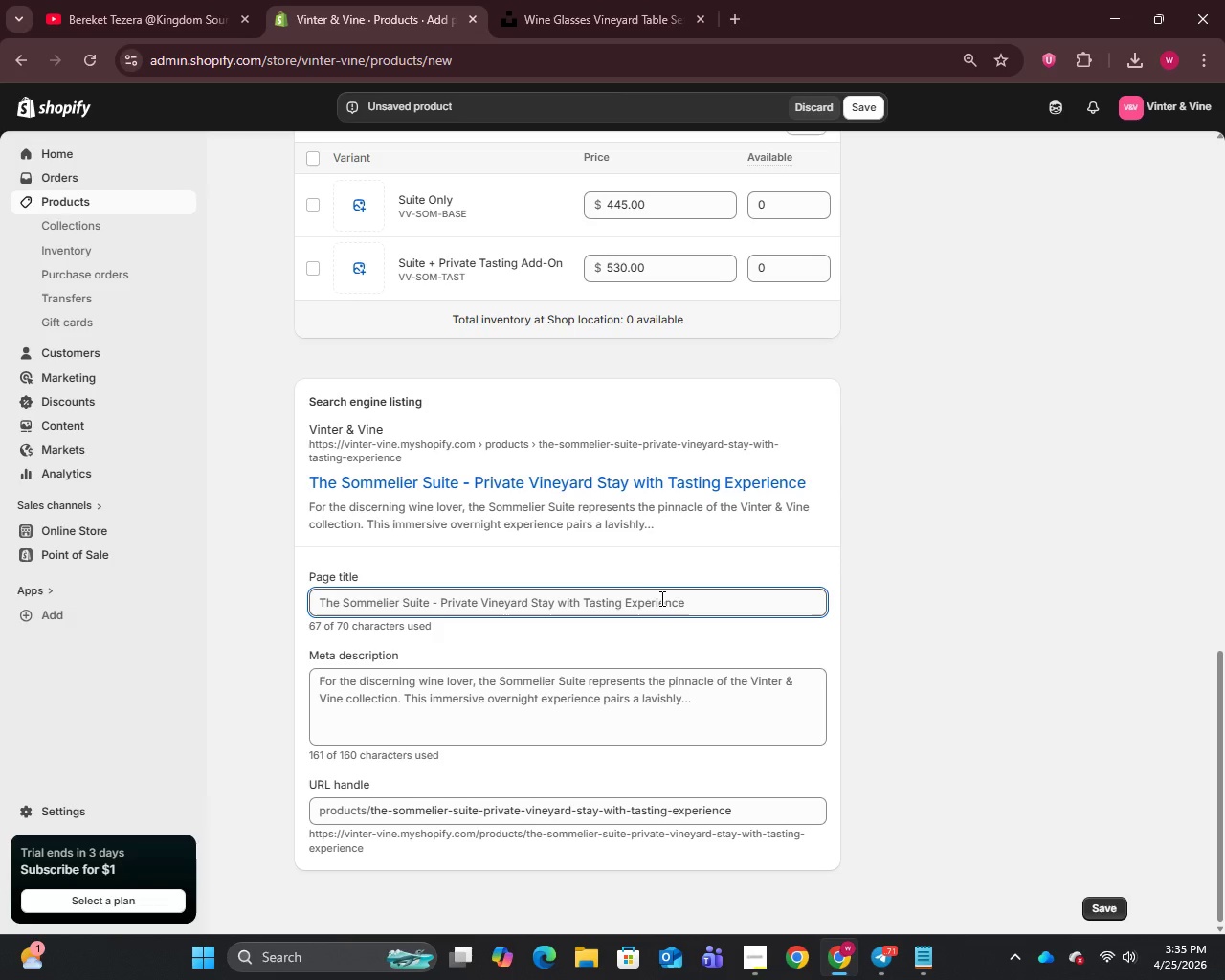 
wait(7.55)
 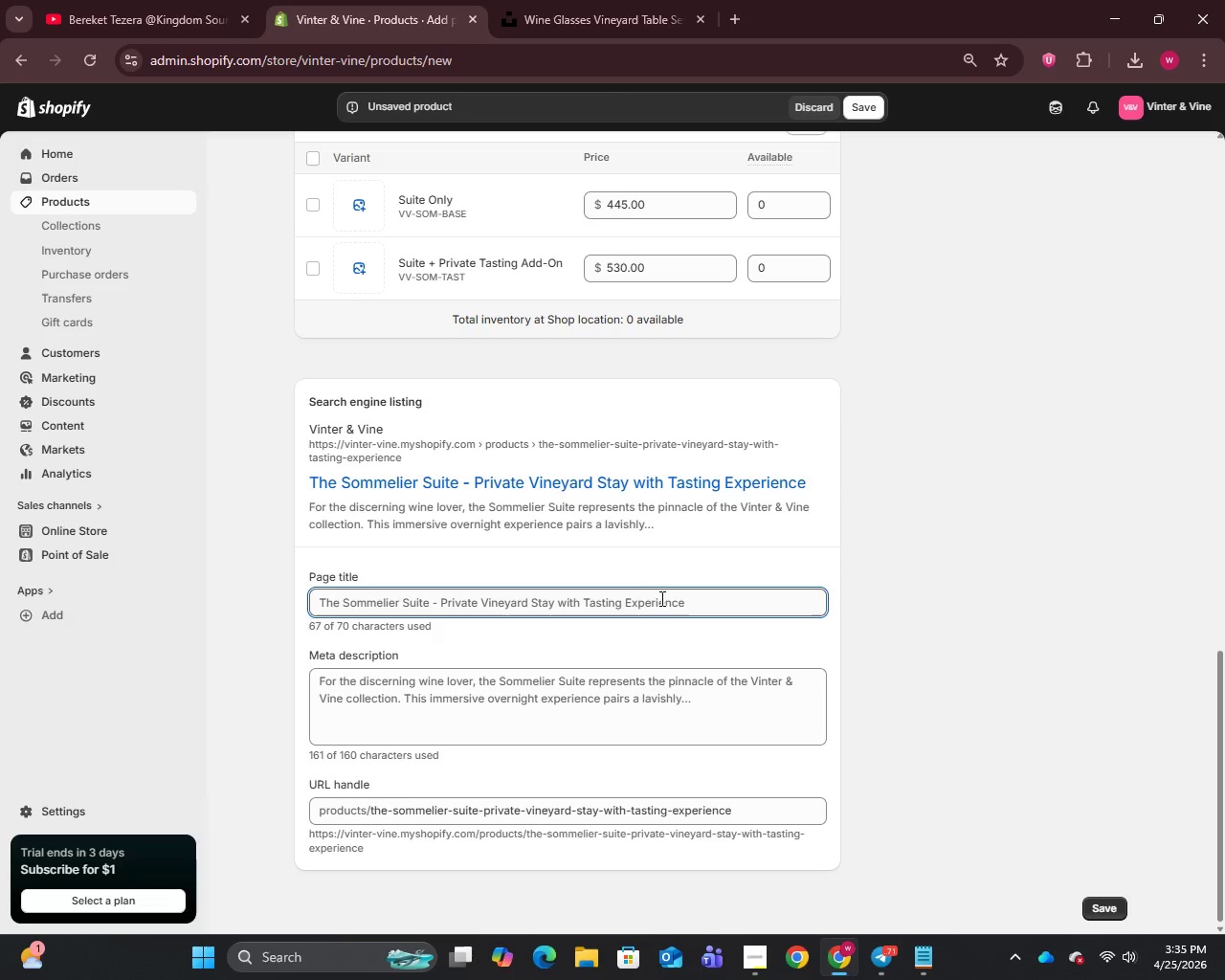 
left_click_drag(start_coordinate=[431, 600], to_coordinate=[717, 596])
 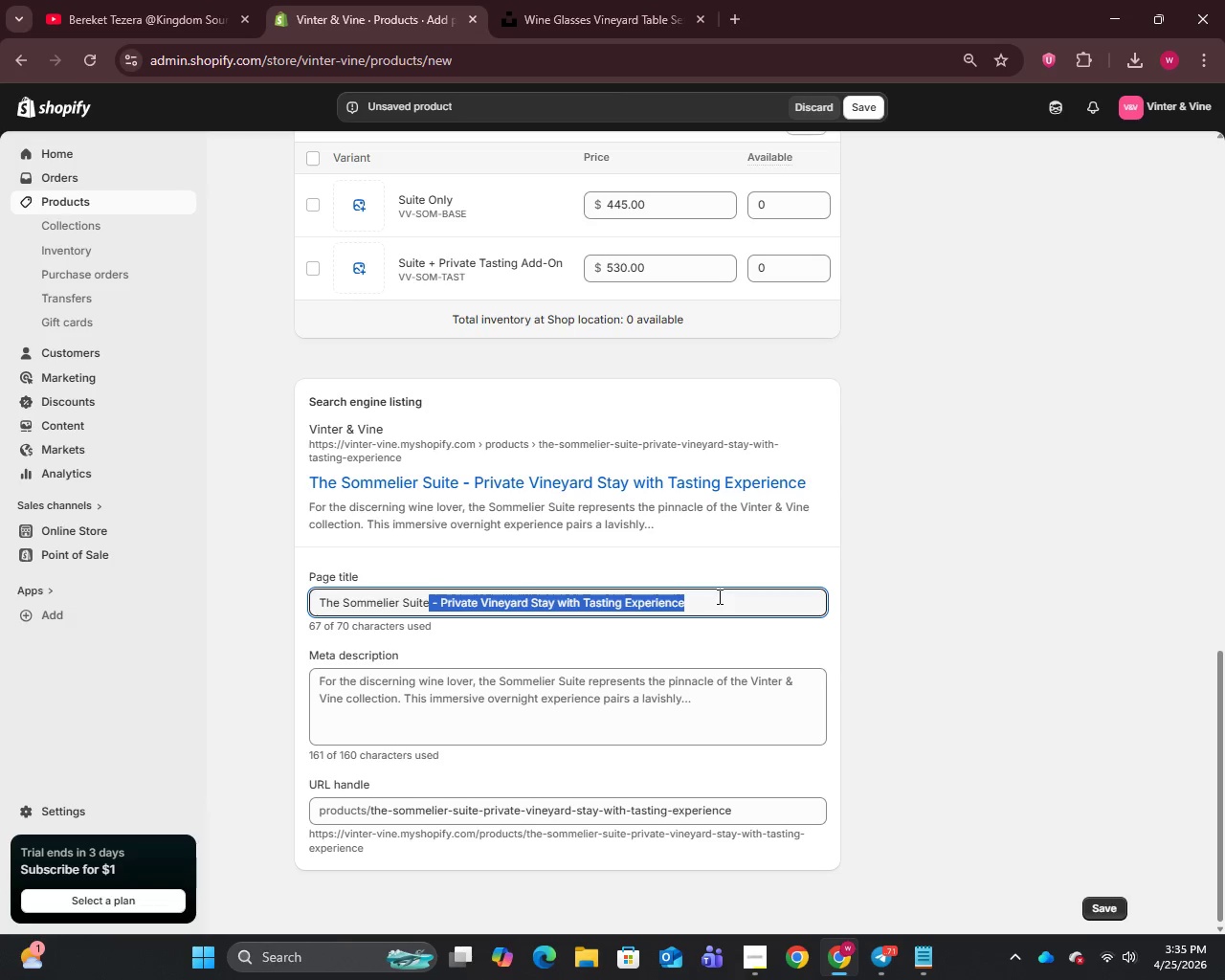 
key(Backspace)
type( at)
key(Backspace)
 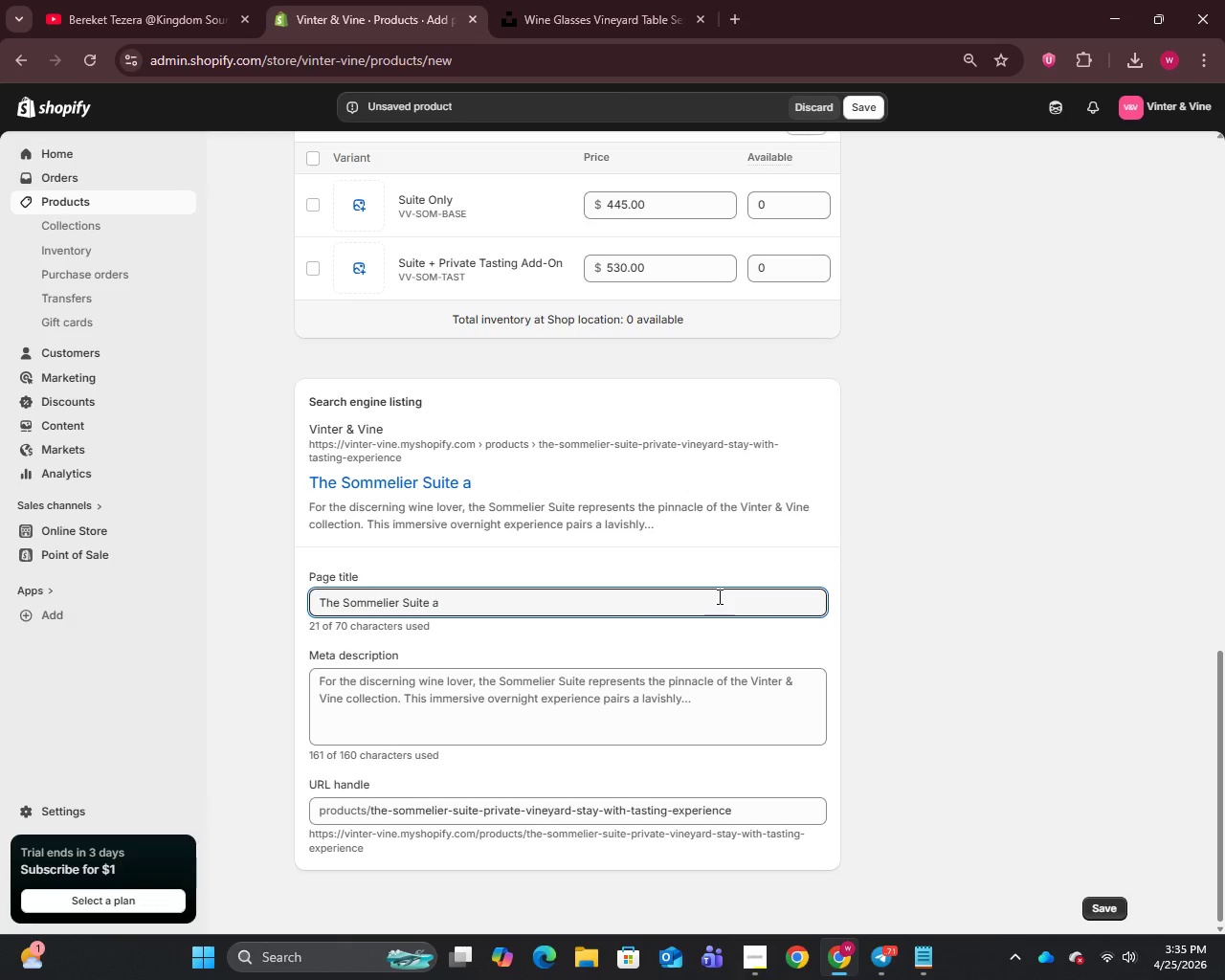 
key(Control+Z)
 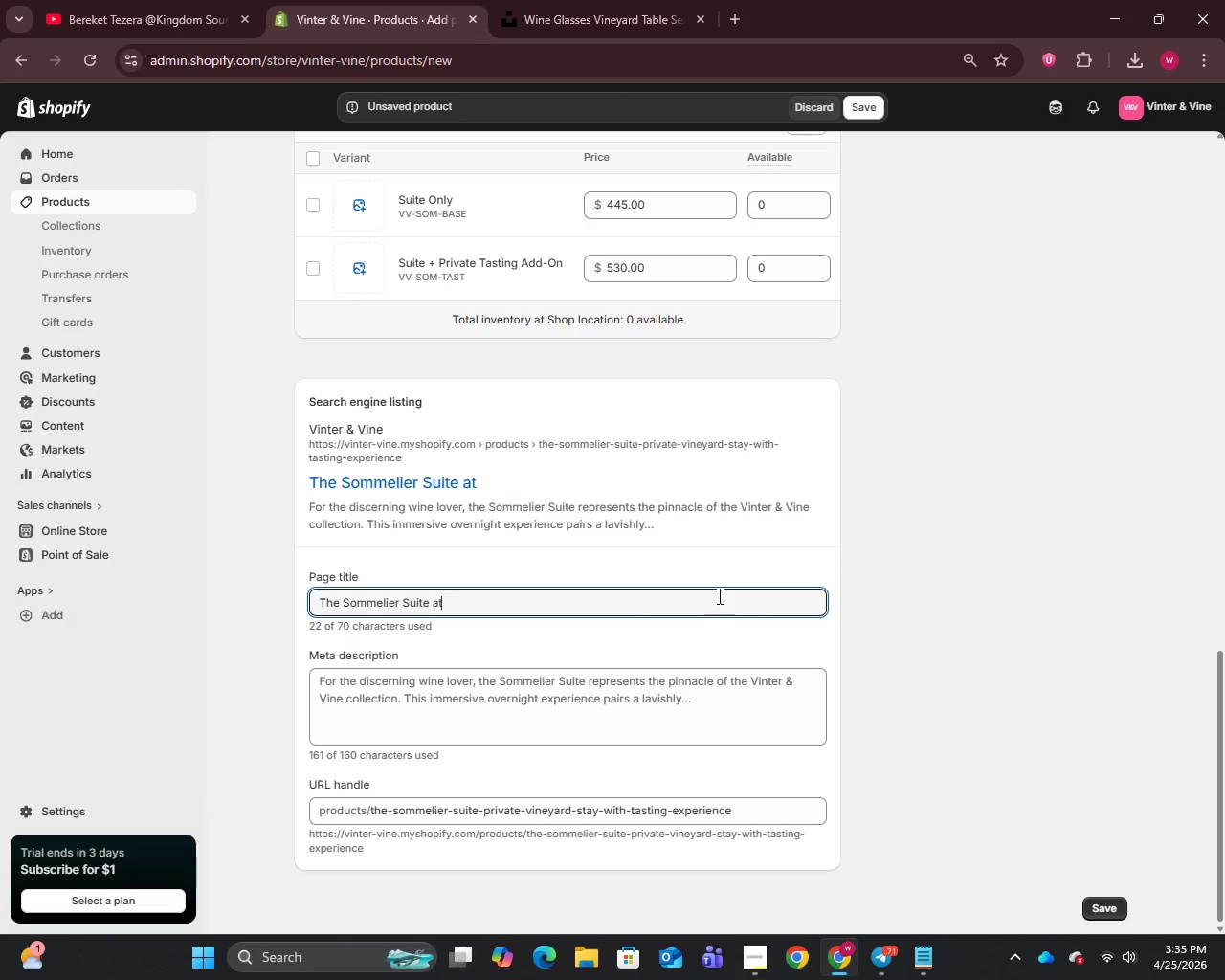 
key(Control+Z)
 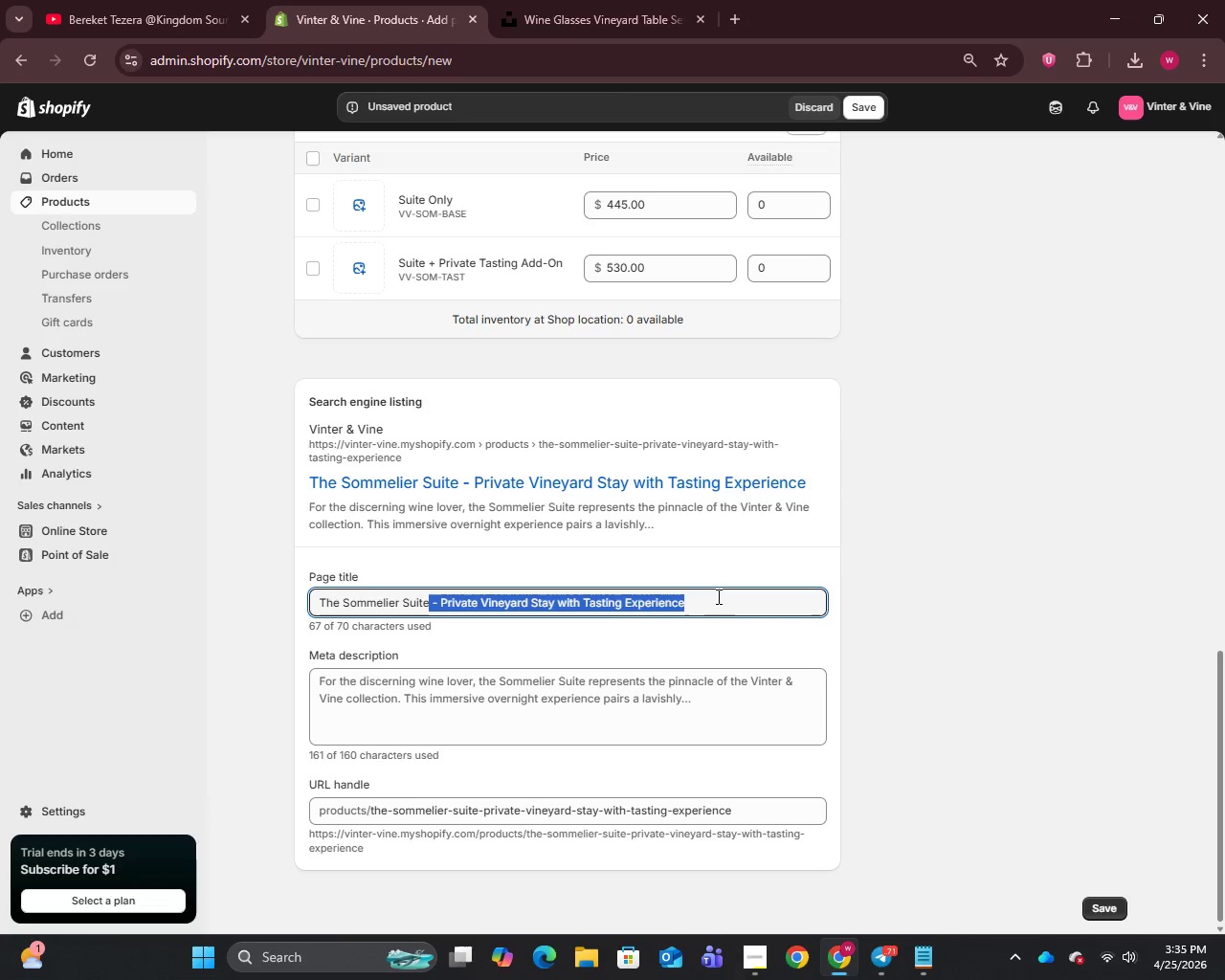 
left_click([656, 609])
 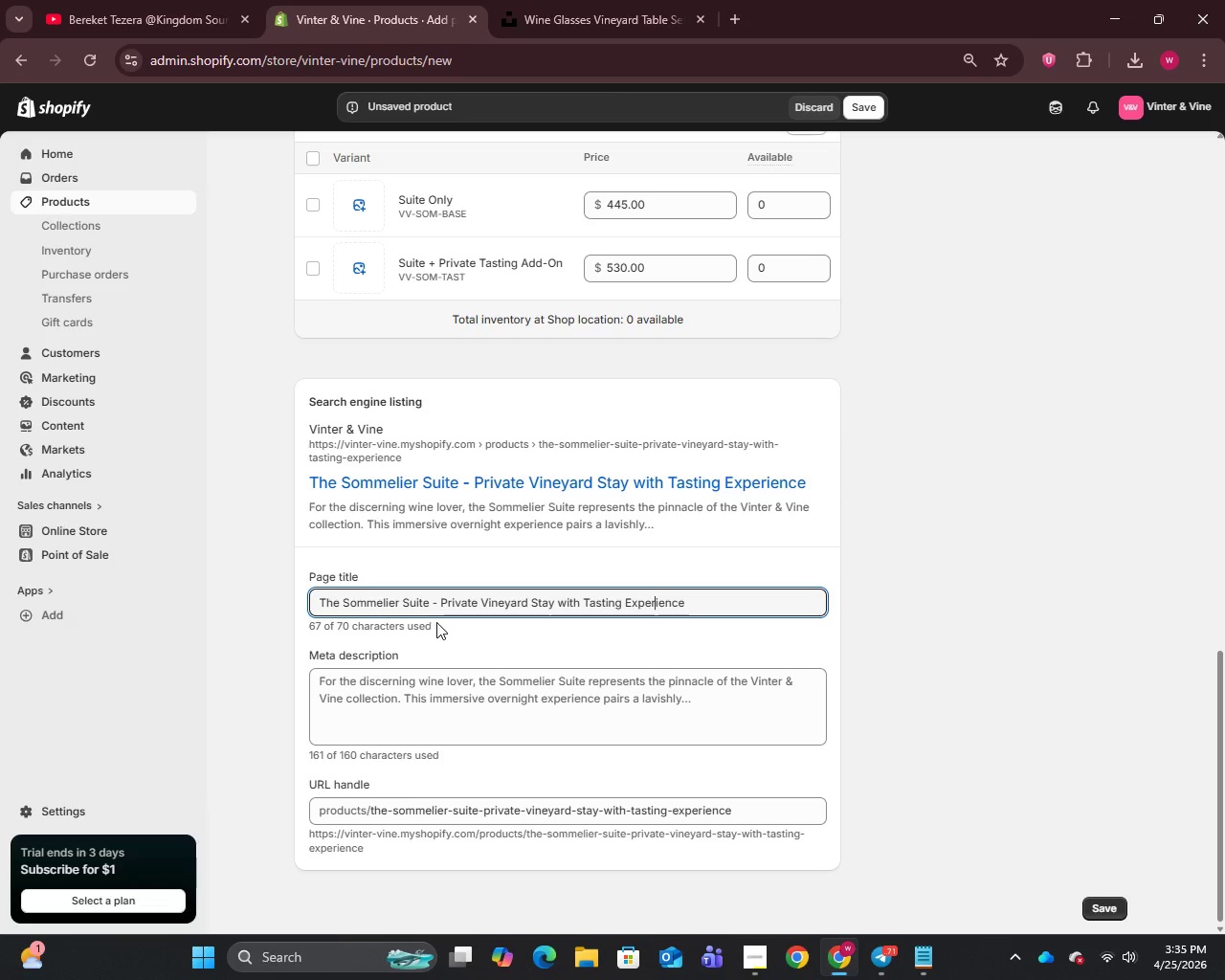 
left_click_drag(start_coordinate=[480, 602], to_coordinate=[583, 610])
 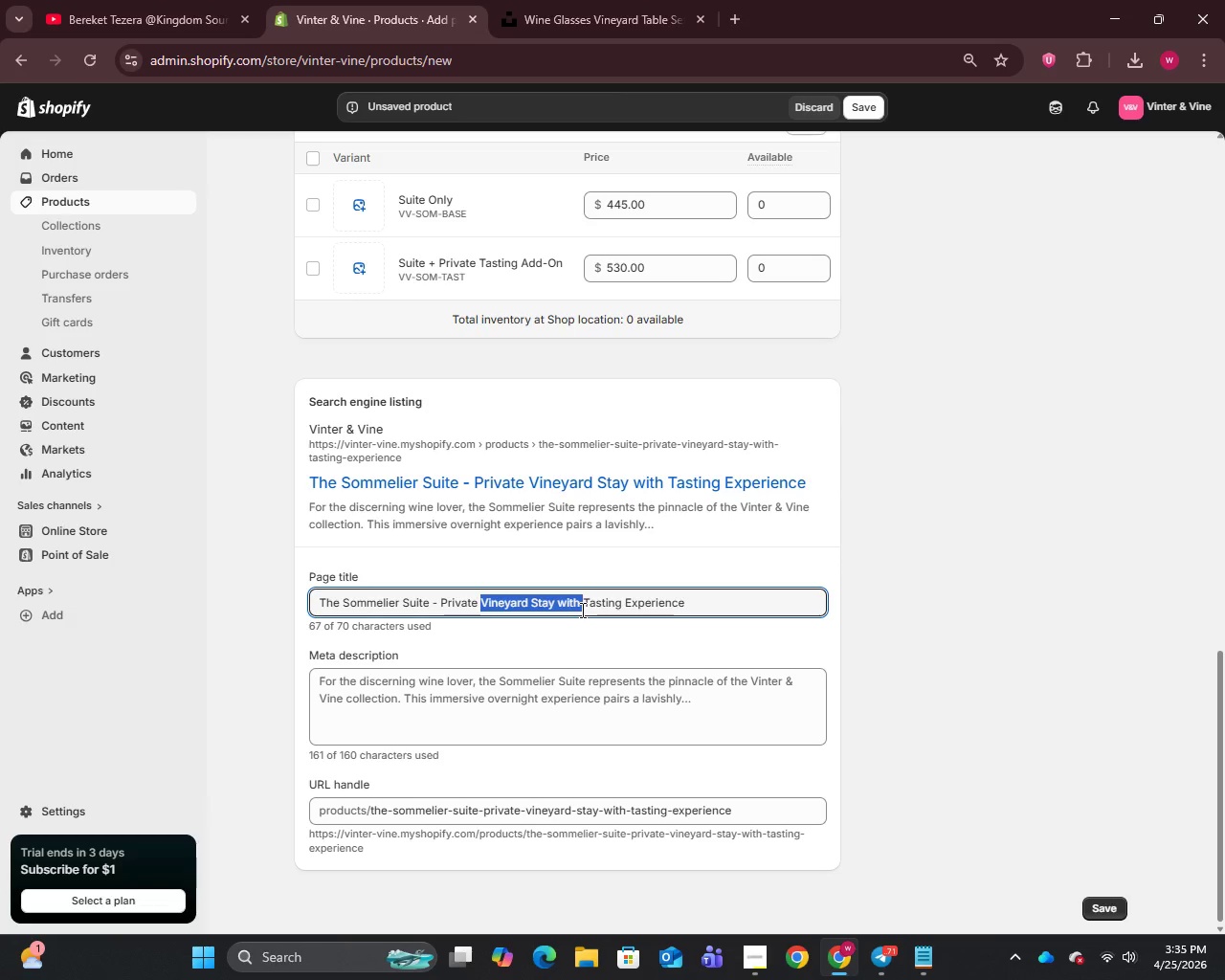 
key(Backspace)
 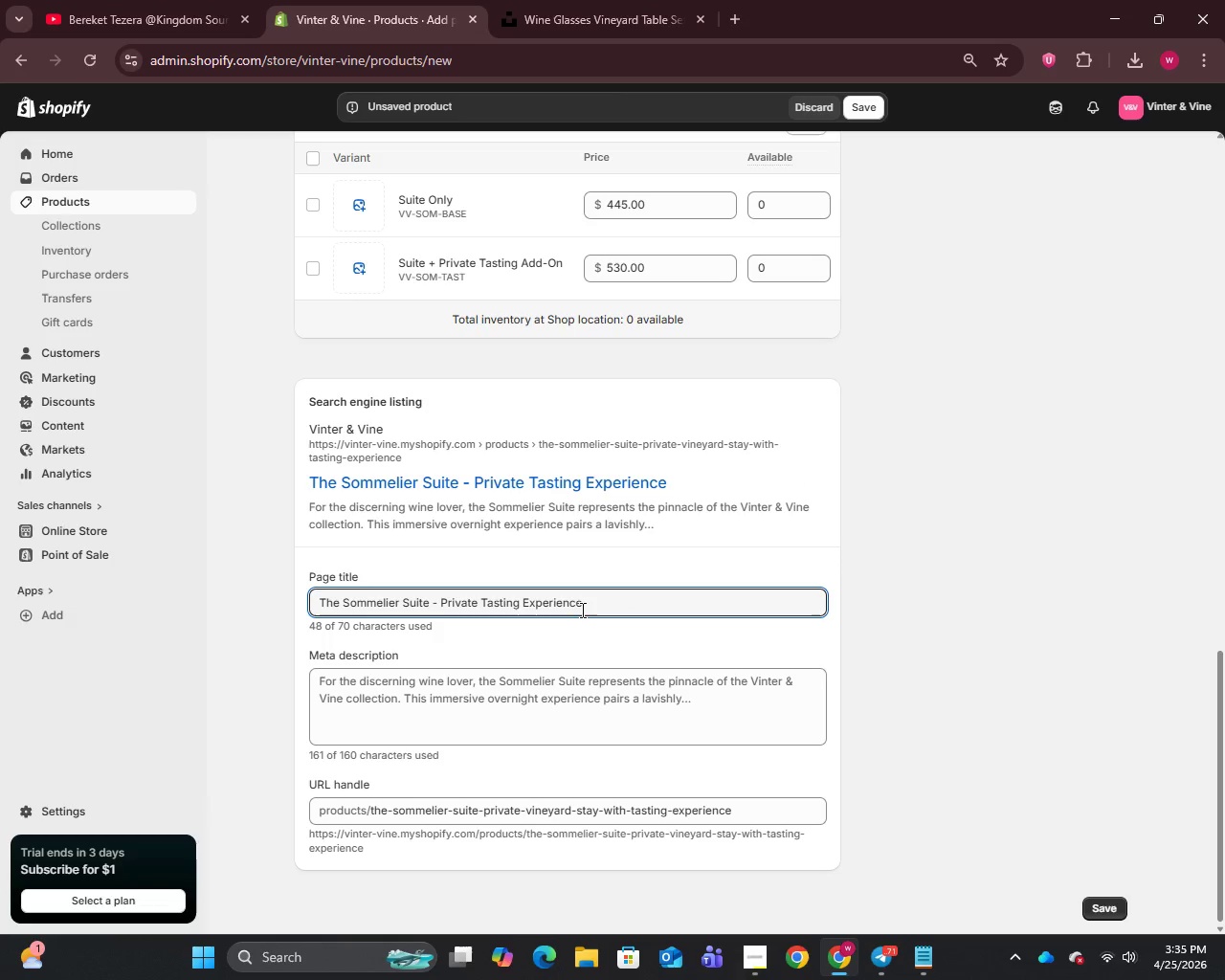 
key(Backspace)
 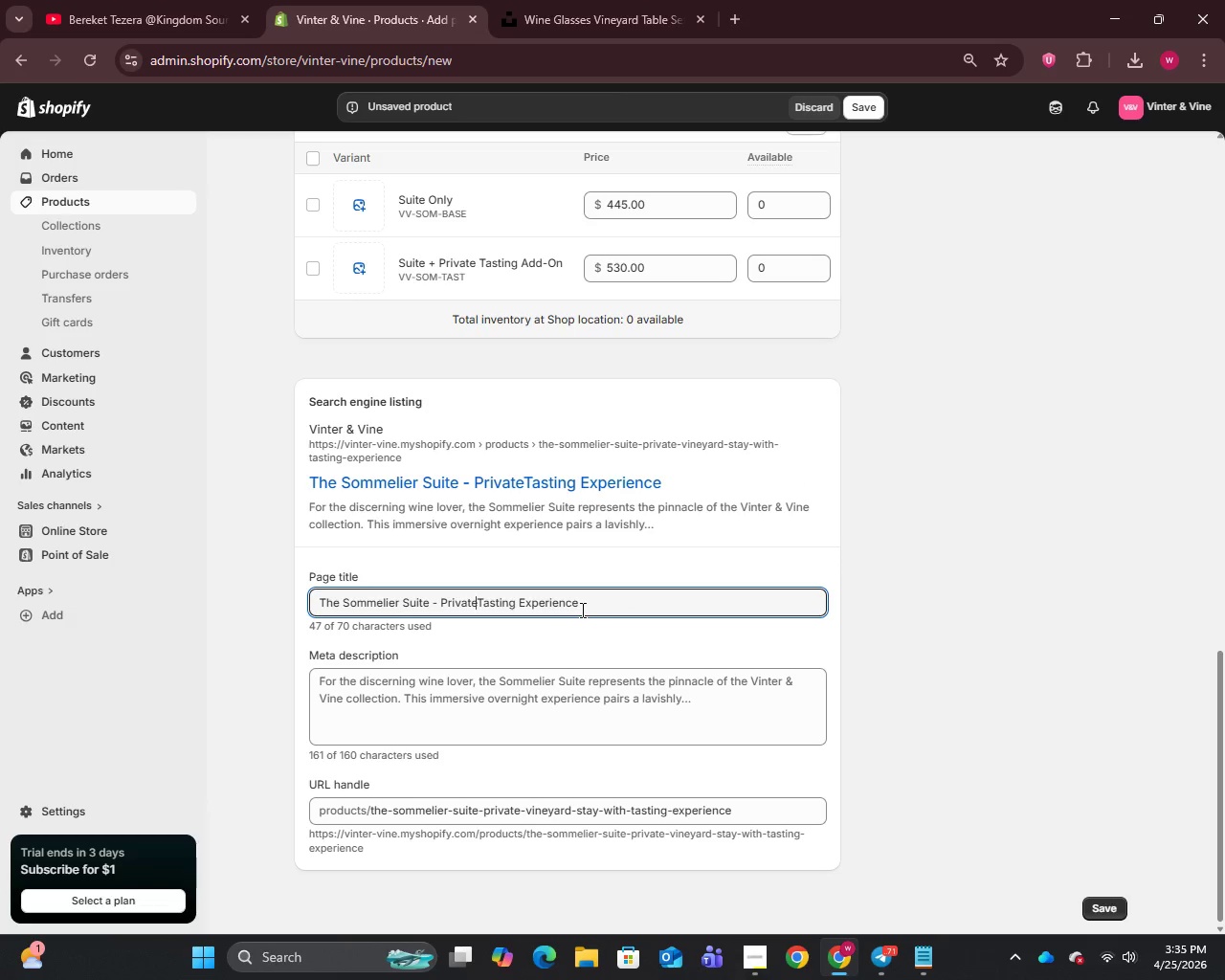 
key(T)
 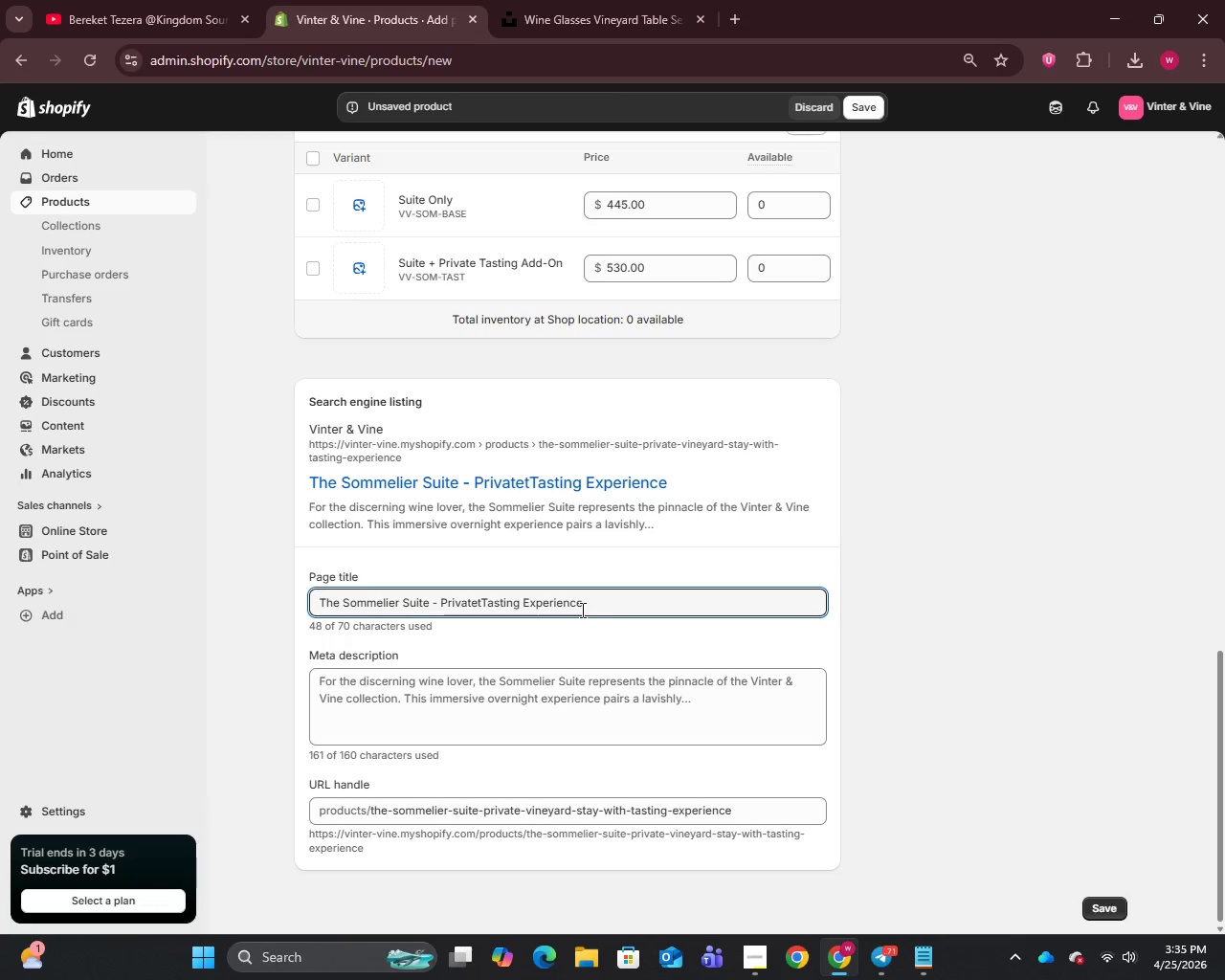 
key(Space)
 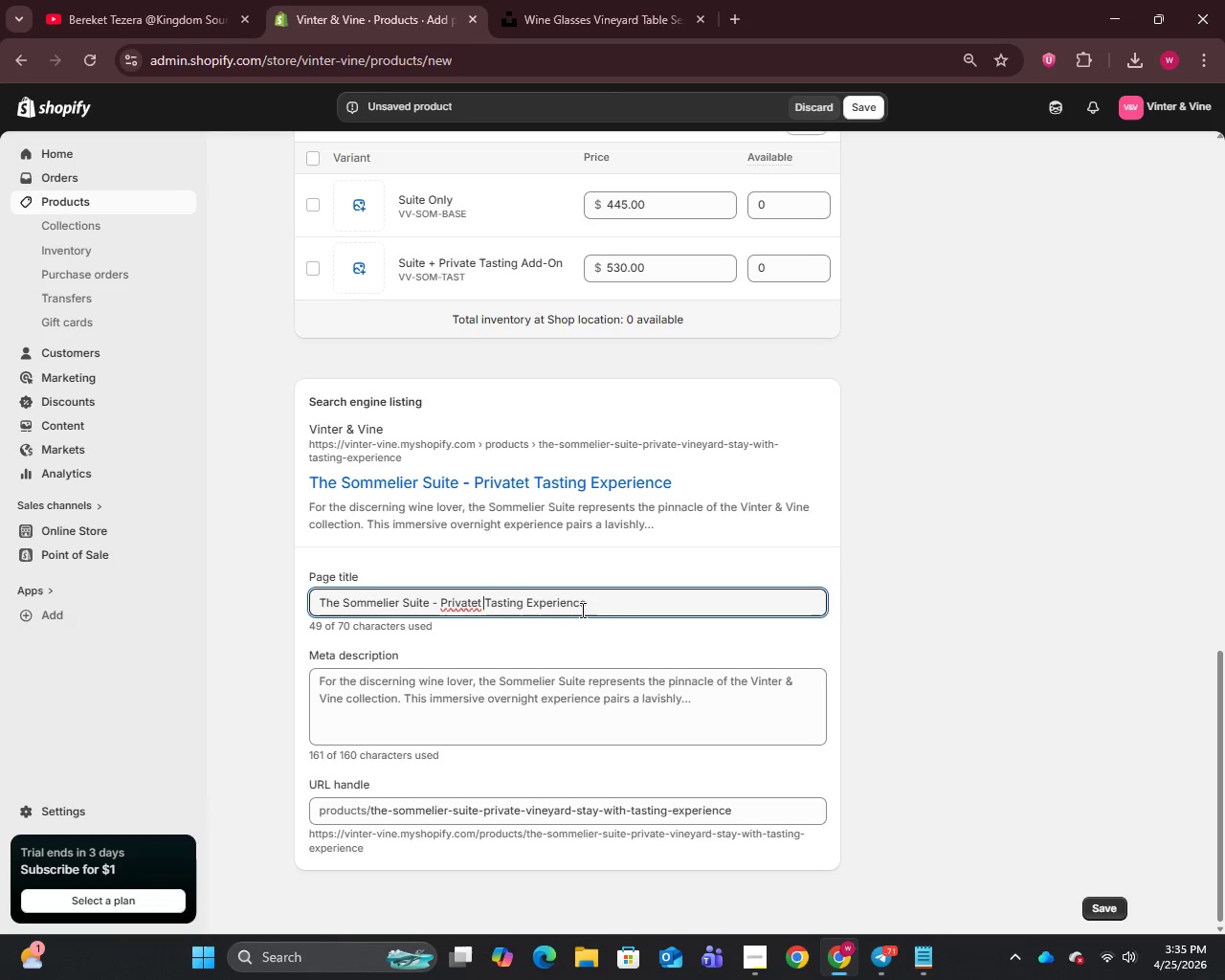 
key(Backspace)
 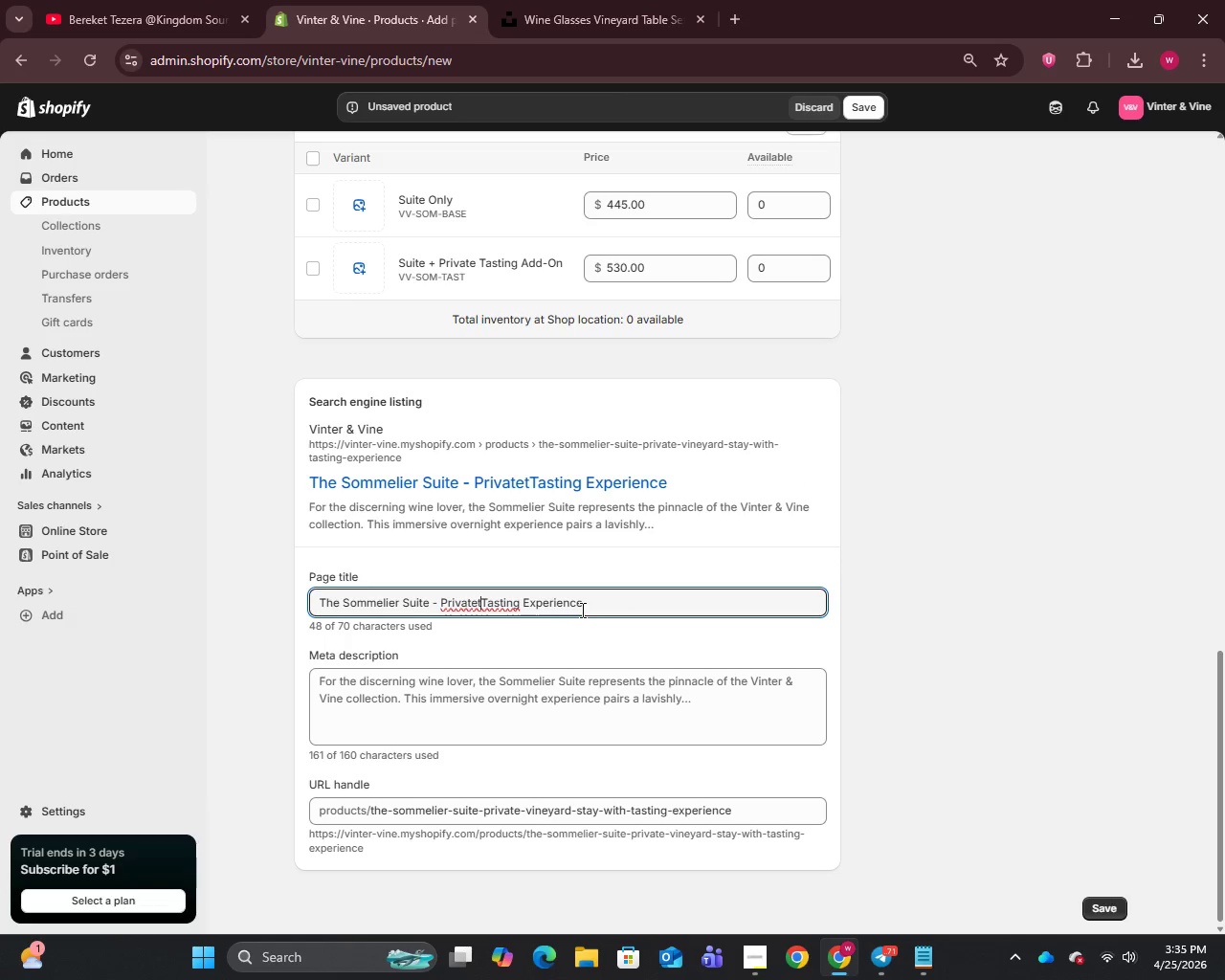 
key(Backspace)
 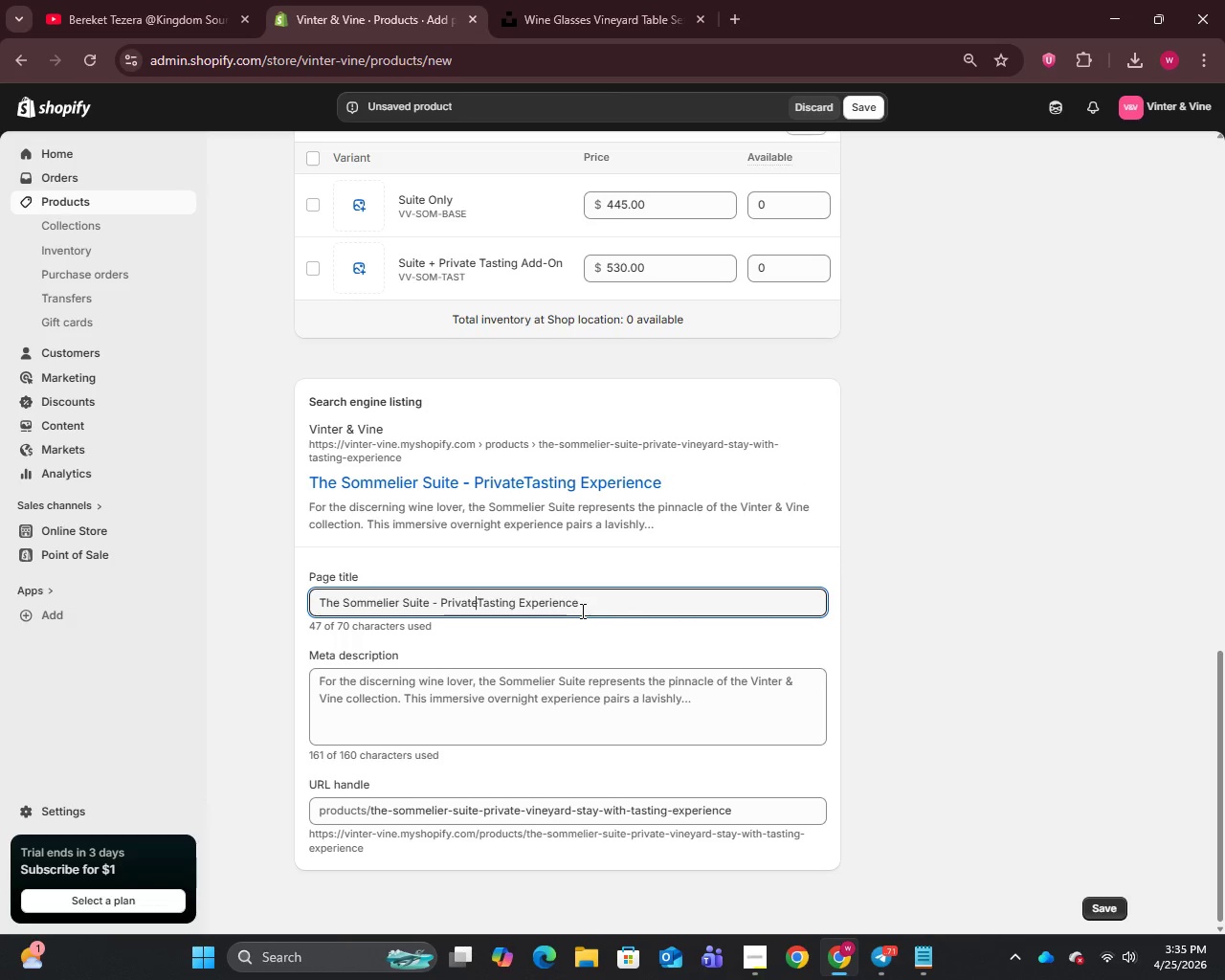 
key(Space)
 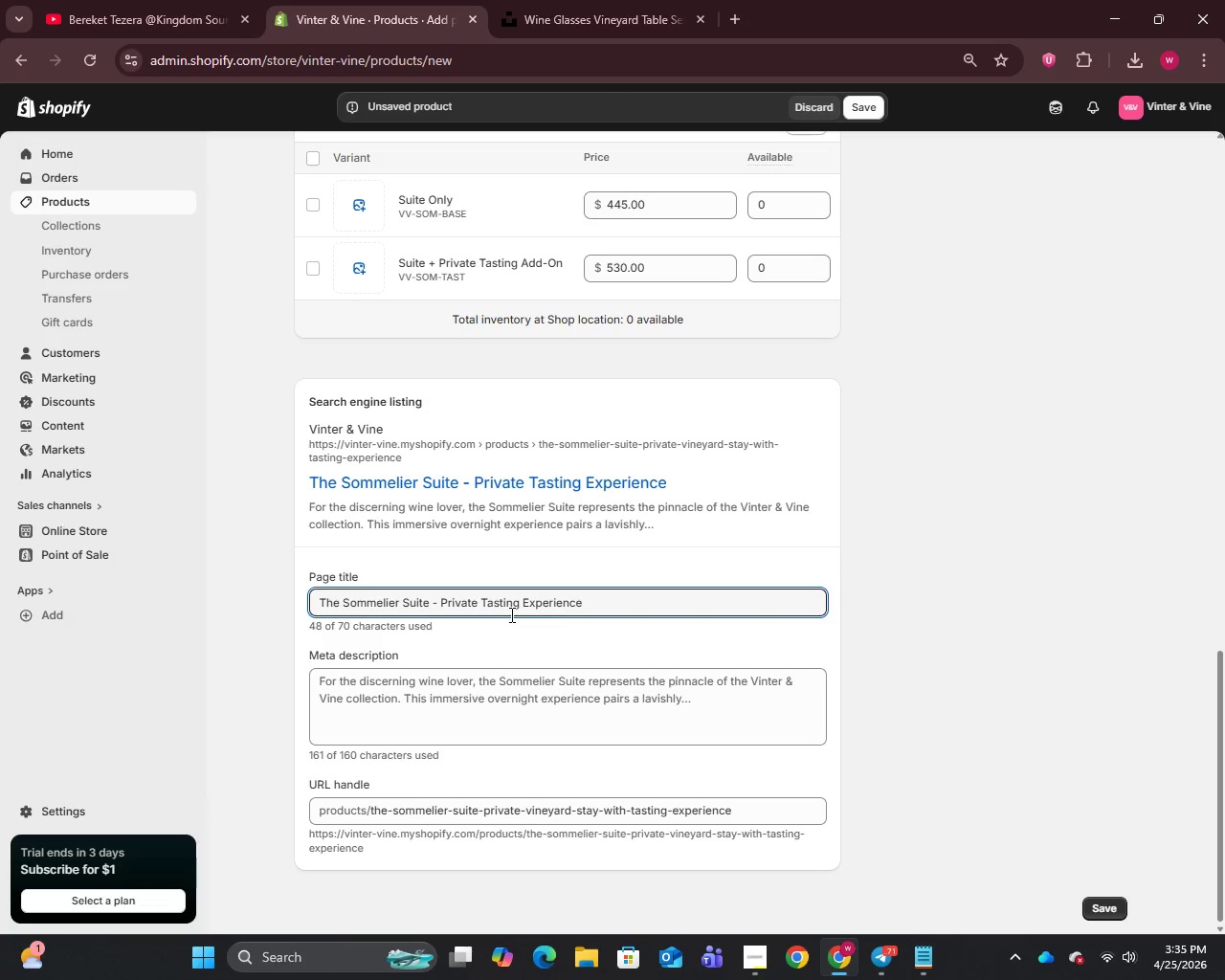 
wait(6.72)
 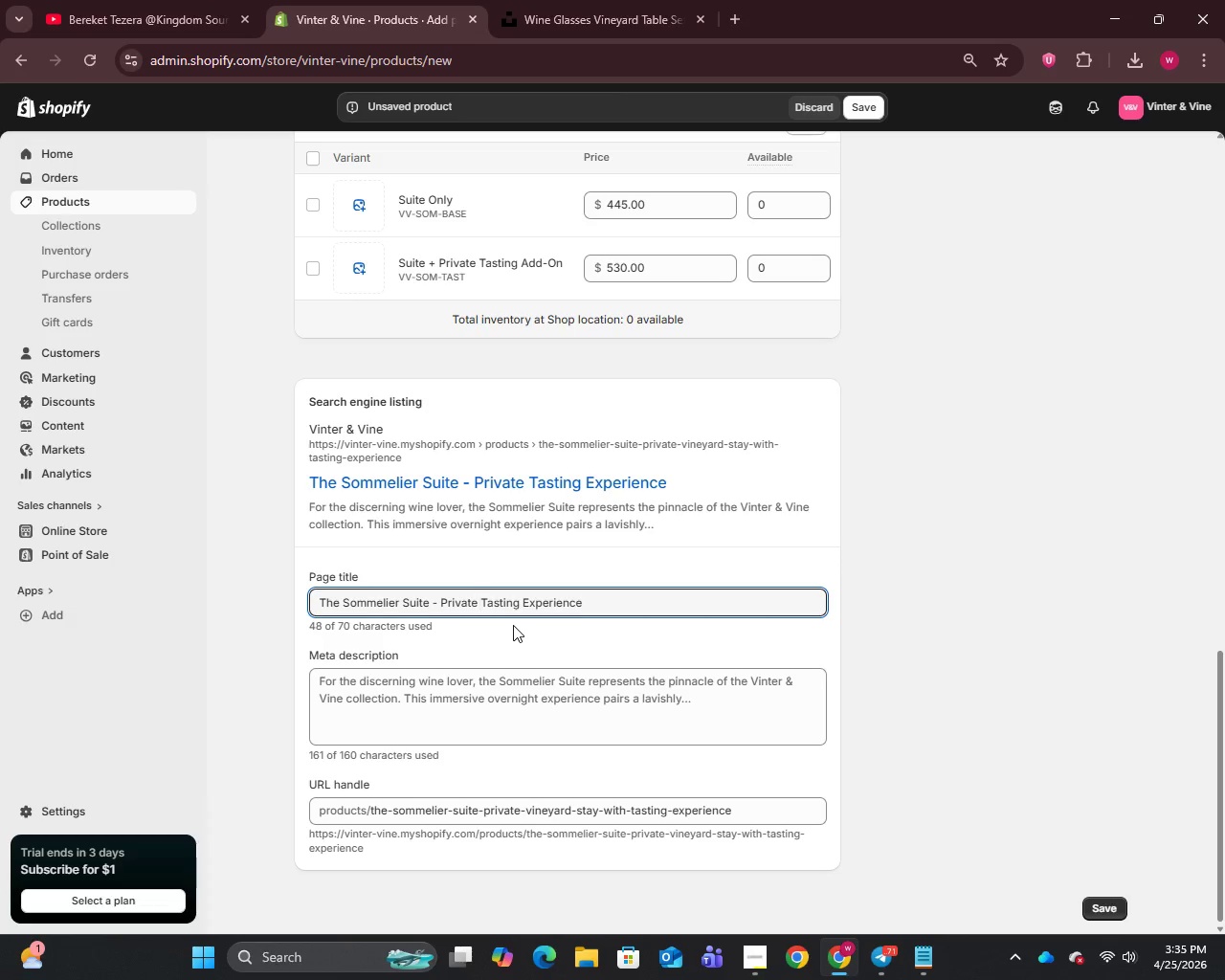 
left_click_drag(start_coordinate=[520, 603], to_coordinate=[627, 601])
 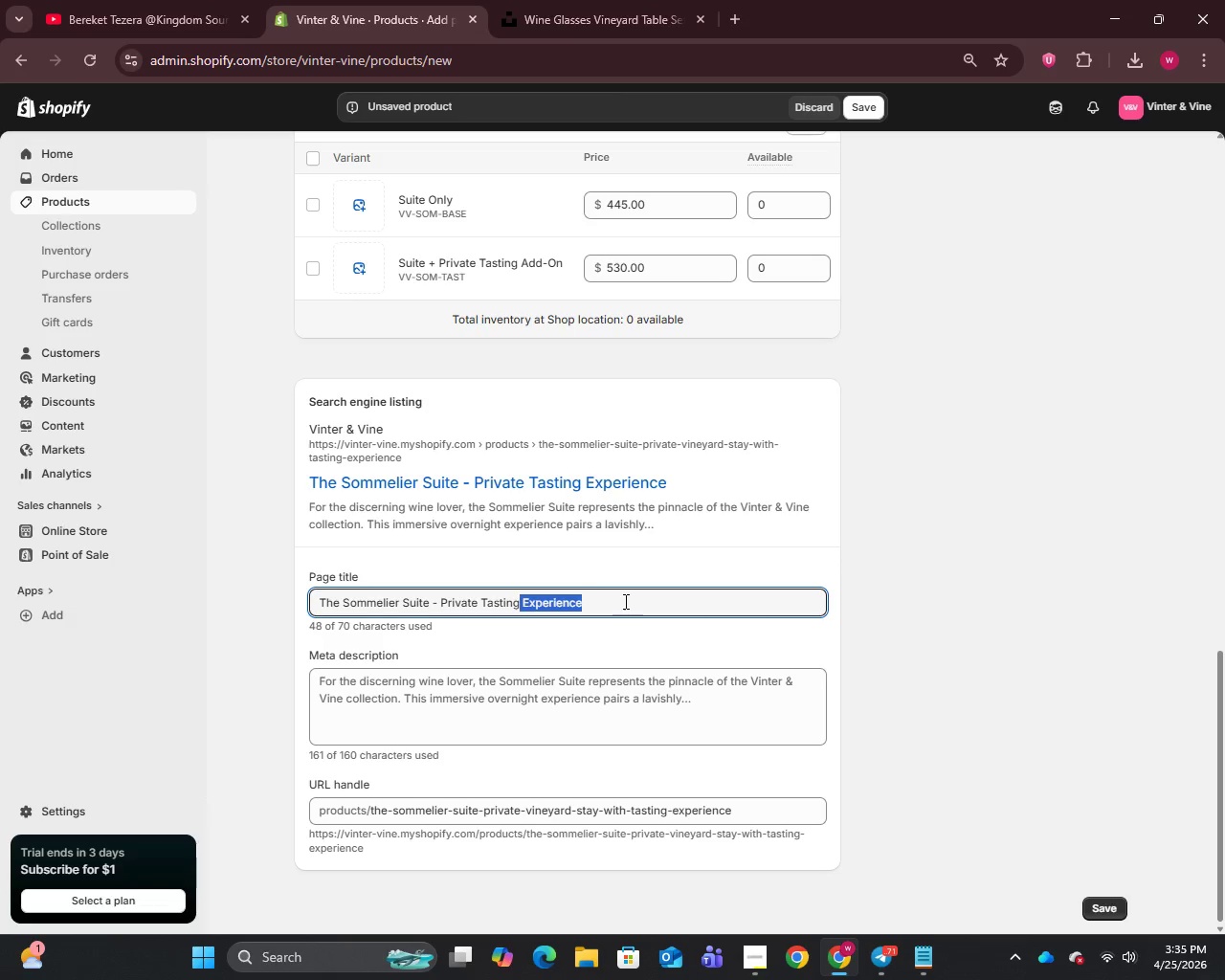 
key(Backspace)
 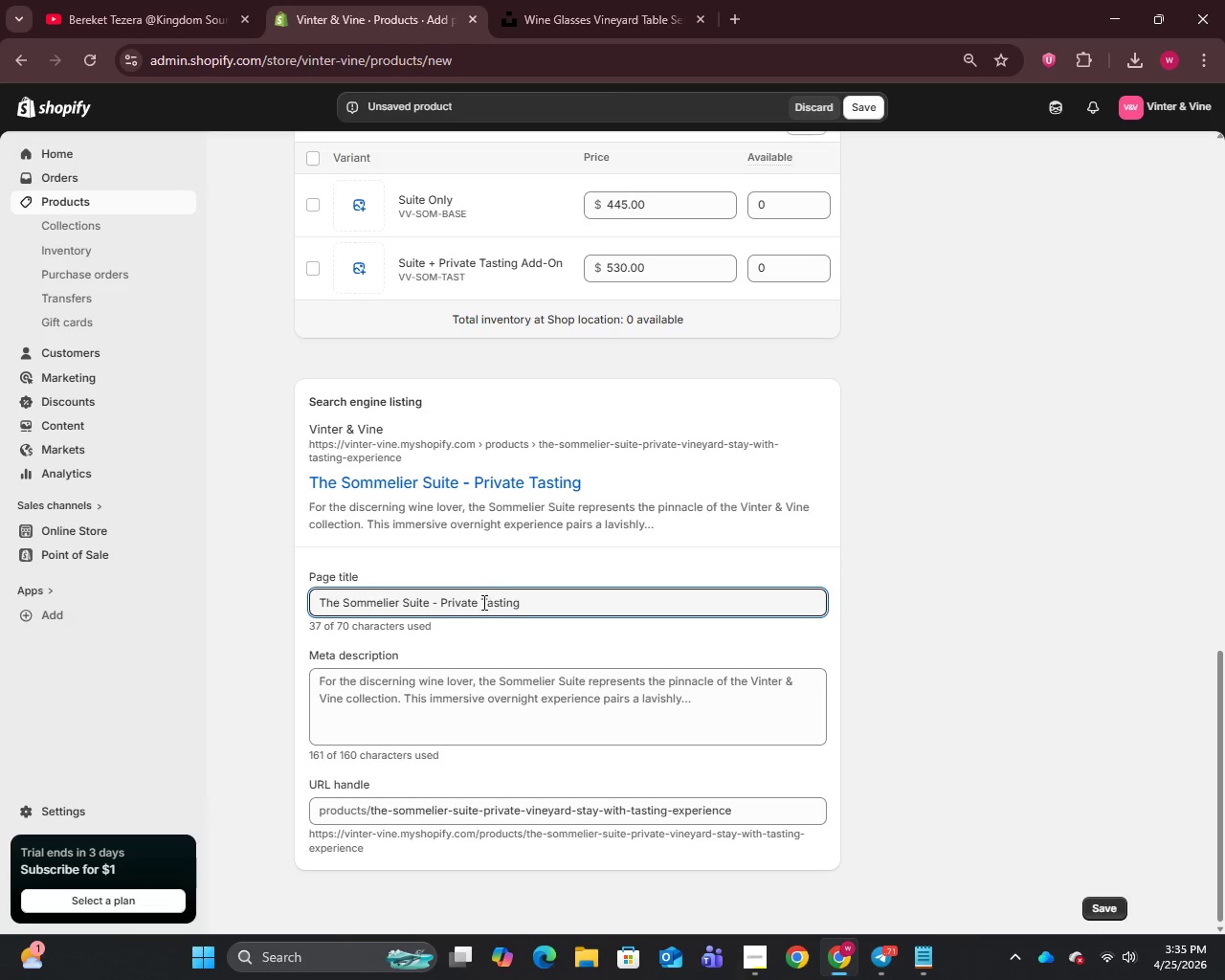 
left_click([482, 602])
 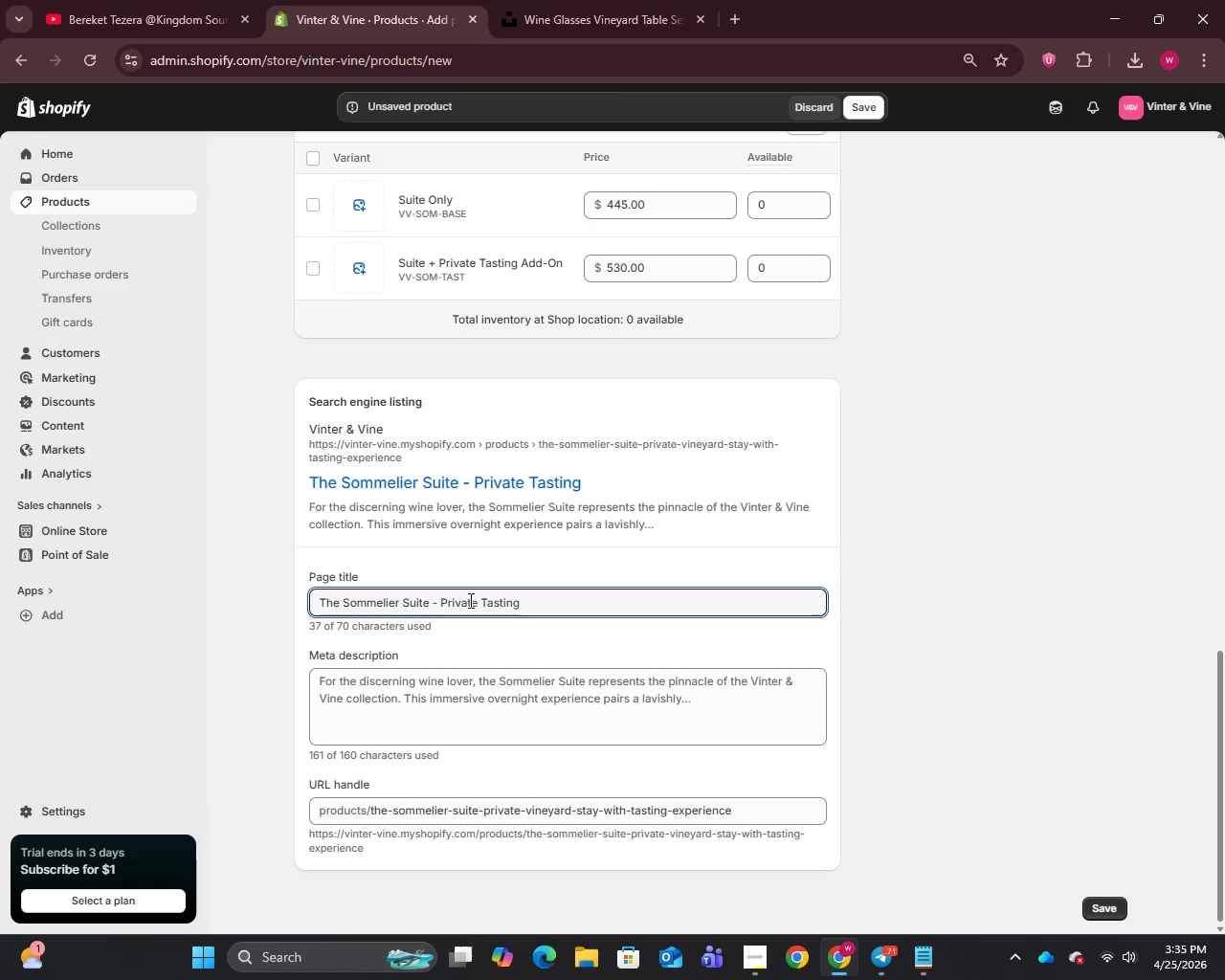 
type( wine)
 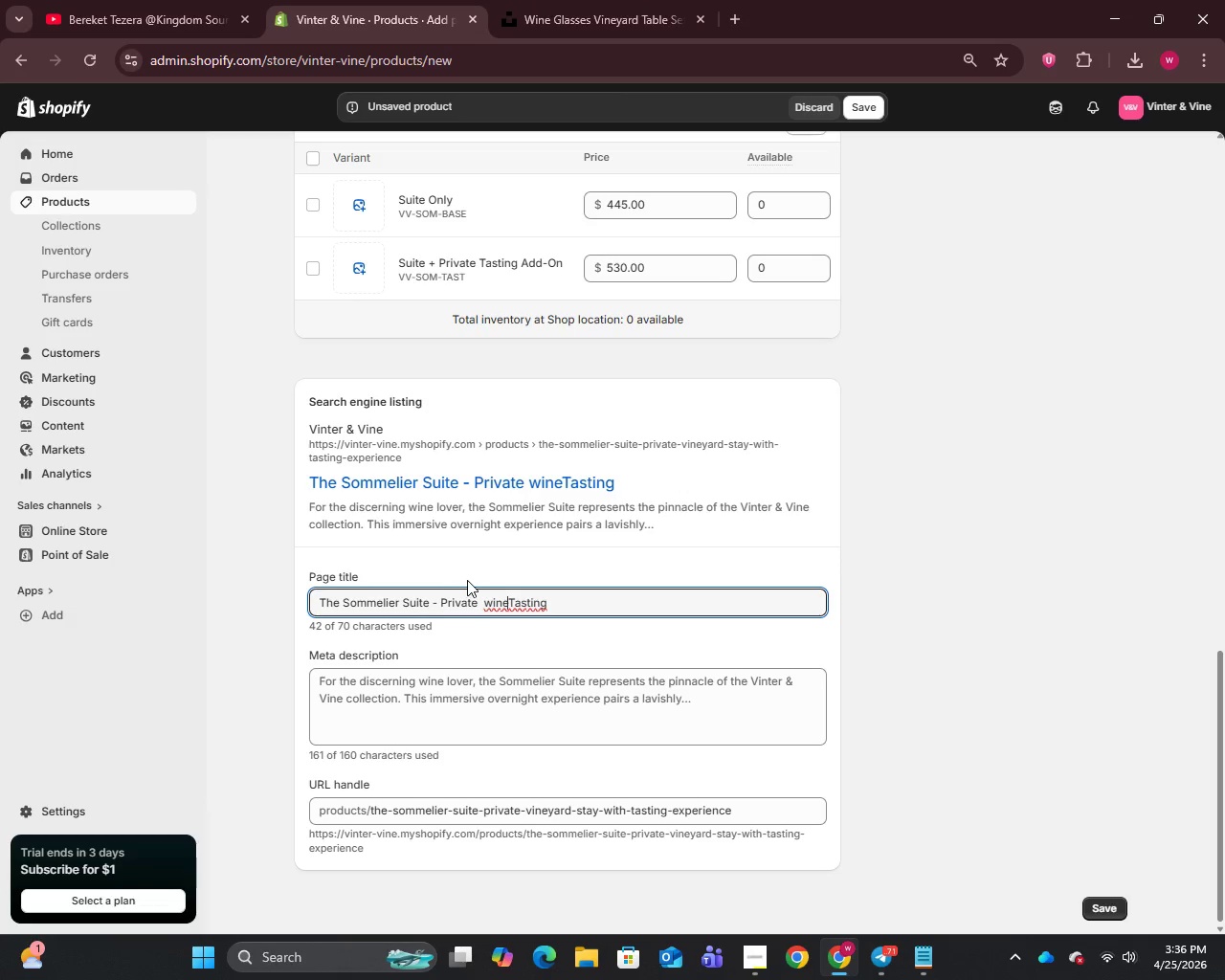 
wait(7.45)
 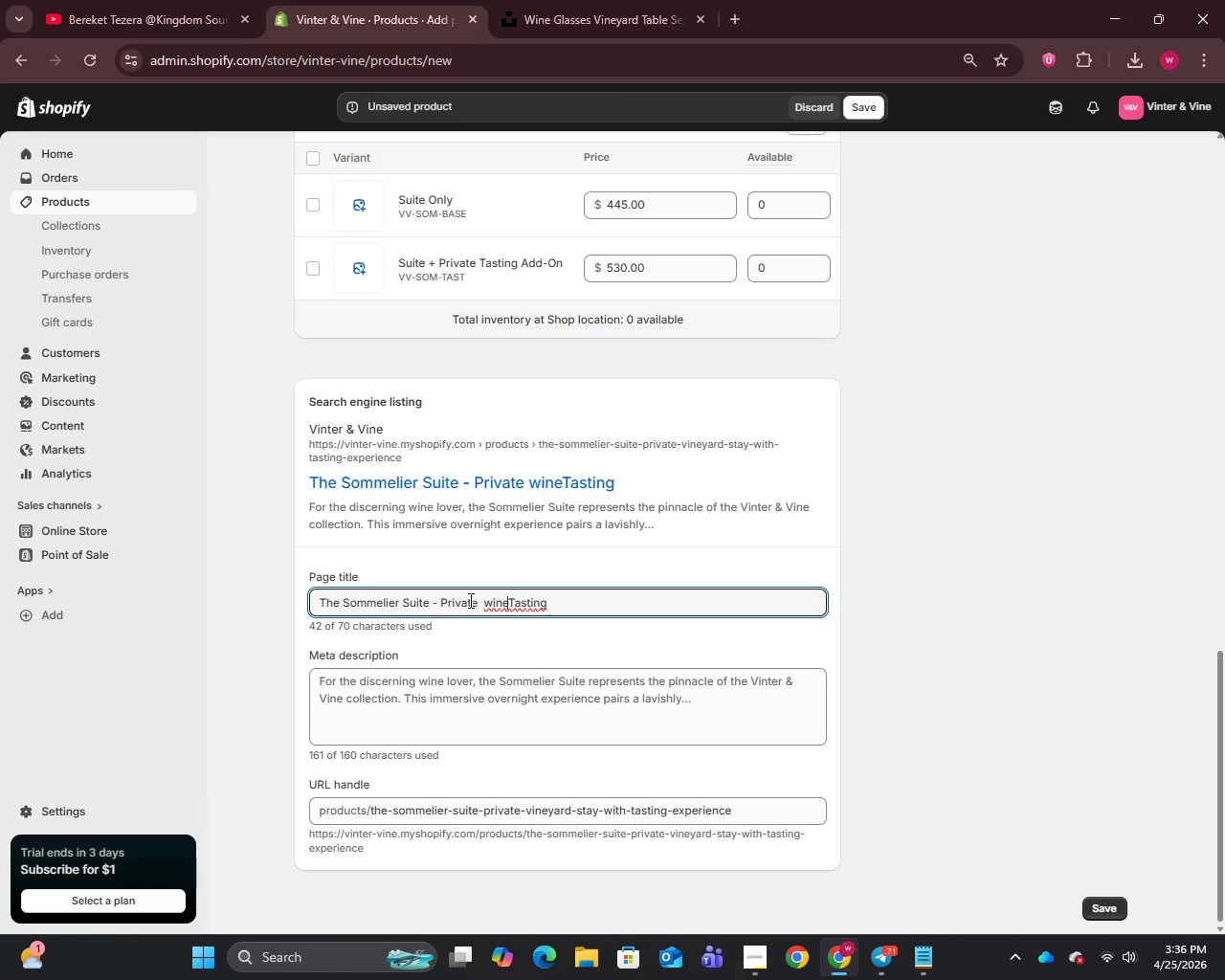 
left_click([565, 603])
 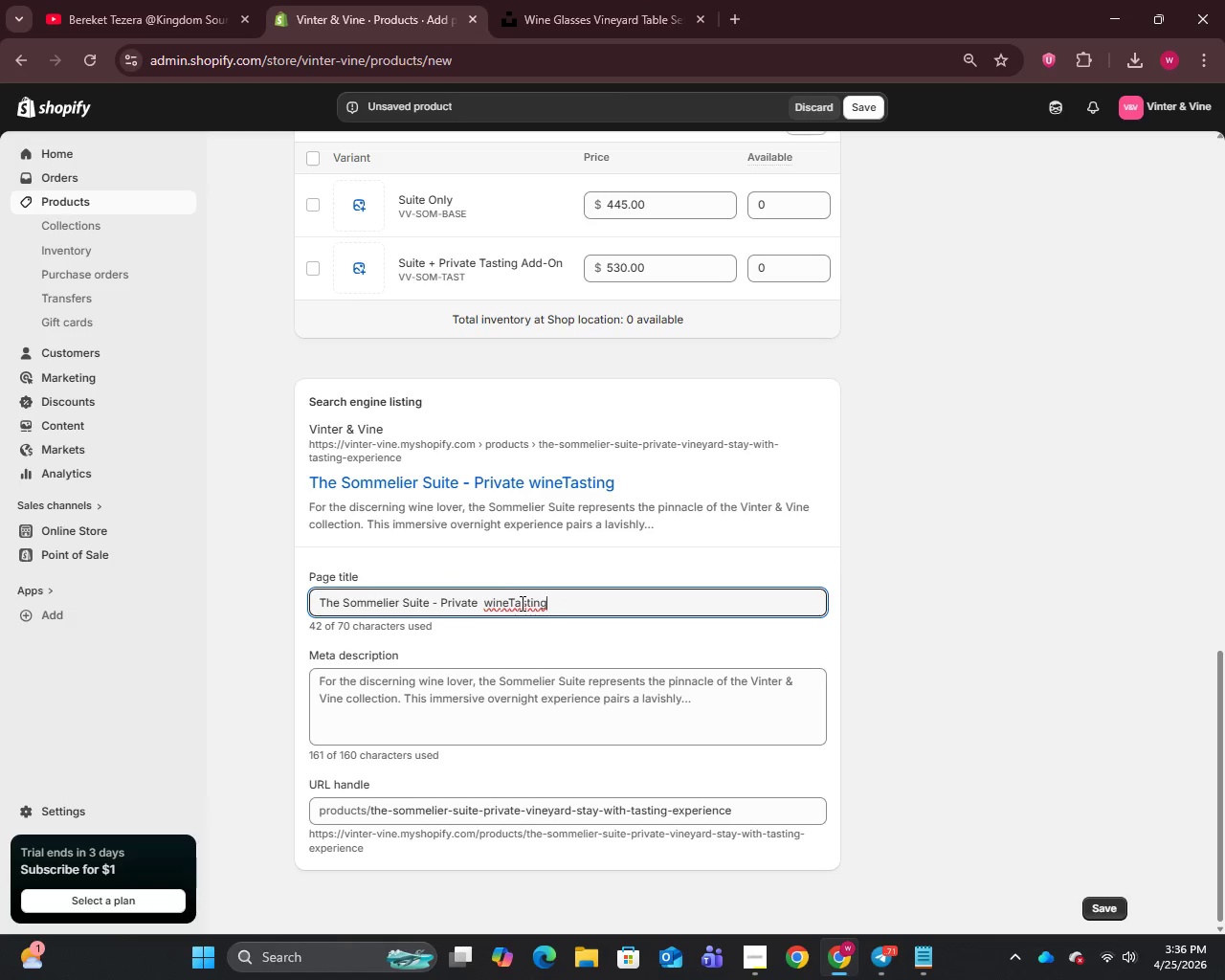 
left_click([507, 603])
 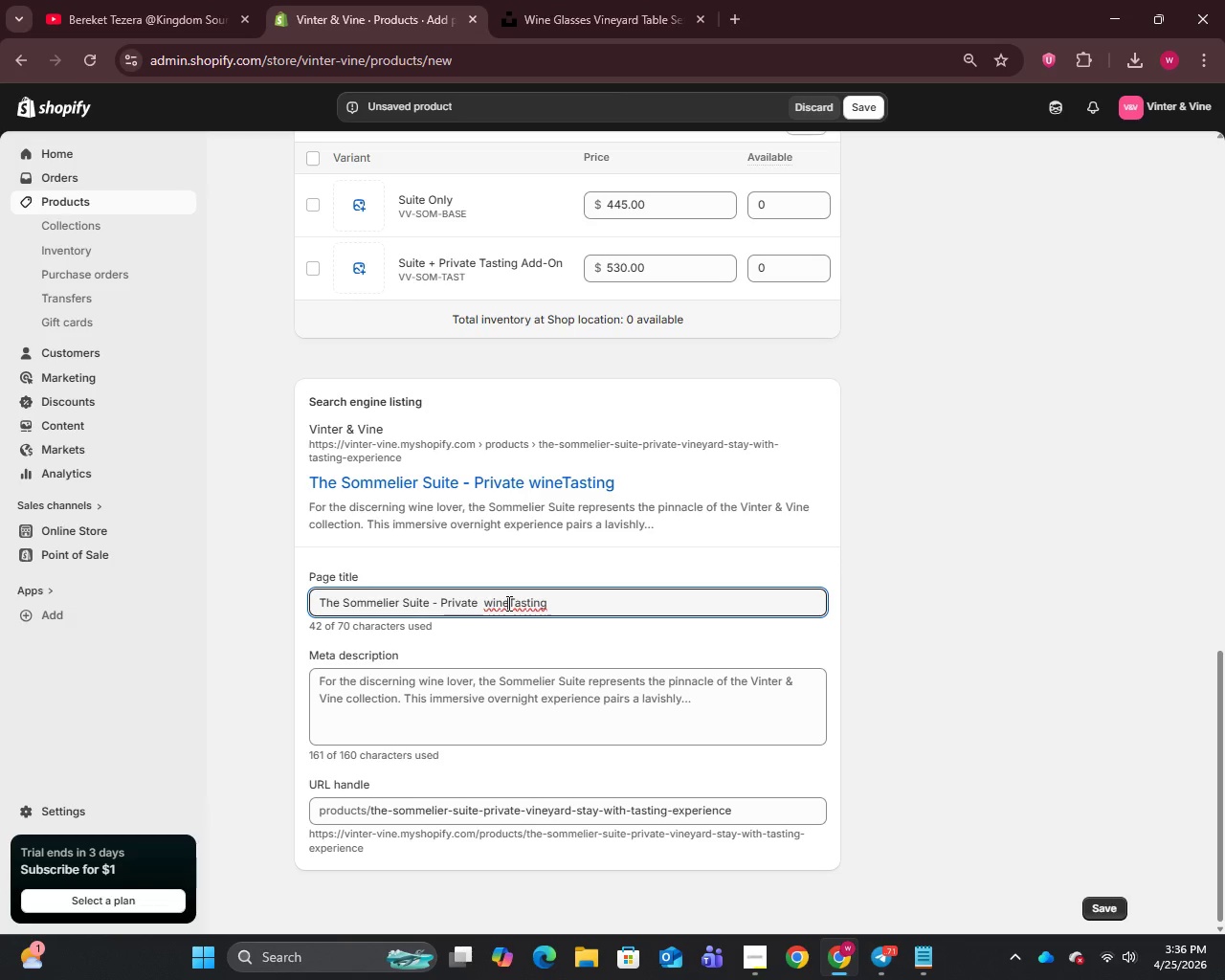 
key(Space)
 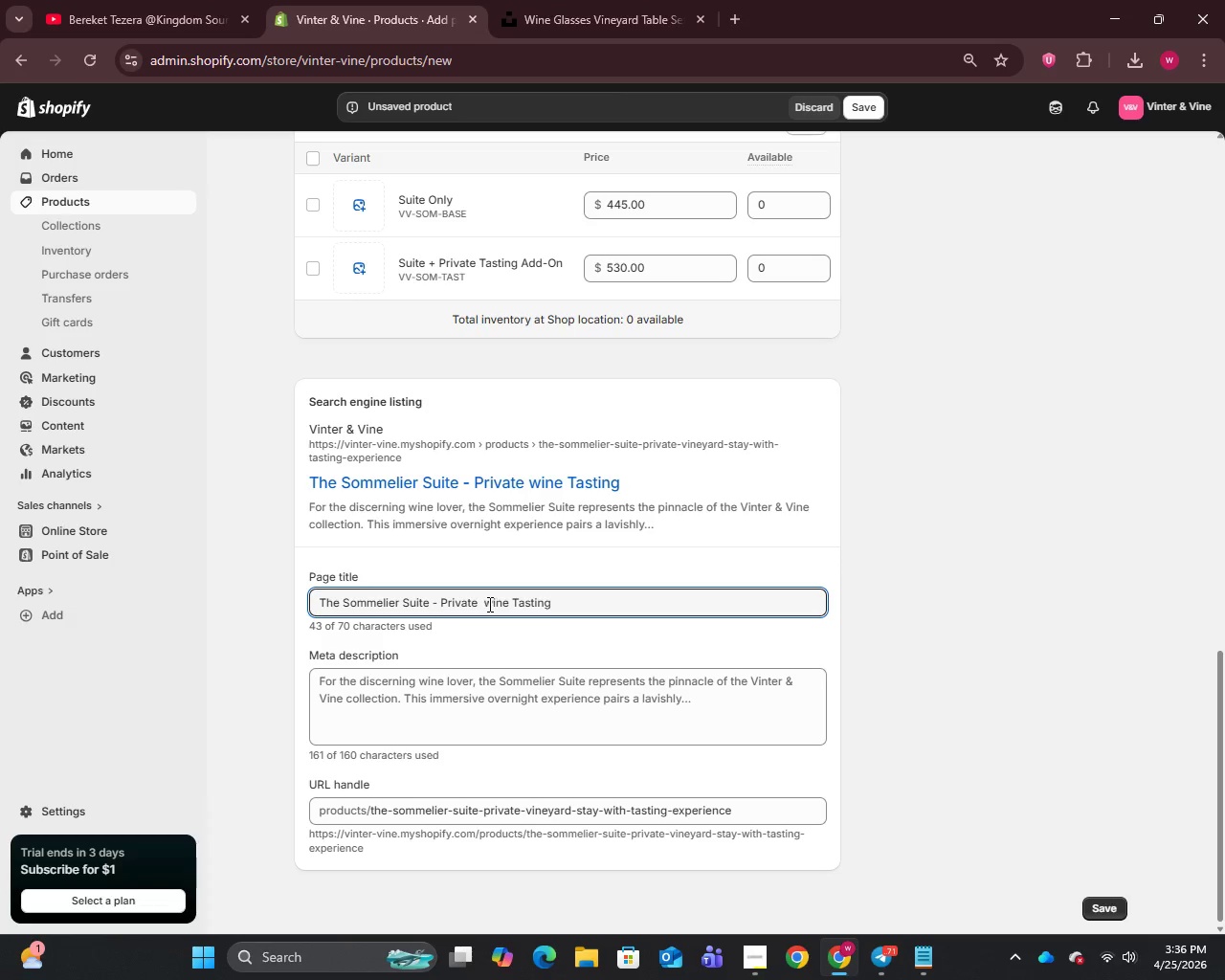 
left_click([489, 604])
 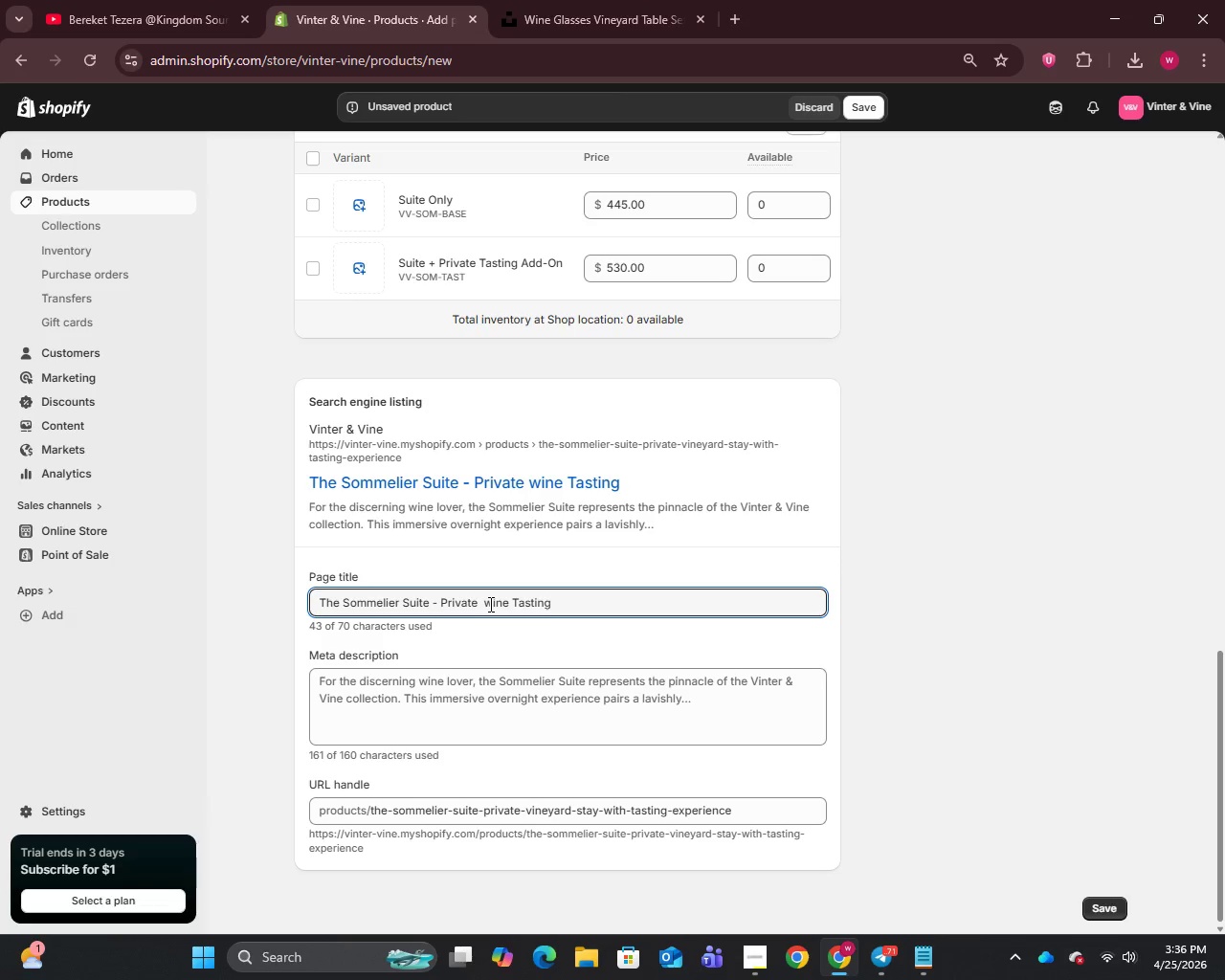 
key(Backspace)
 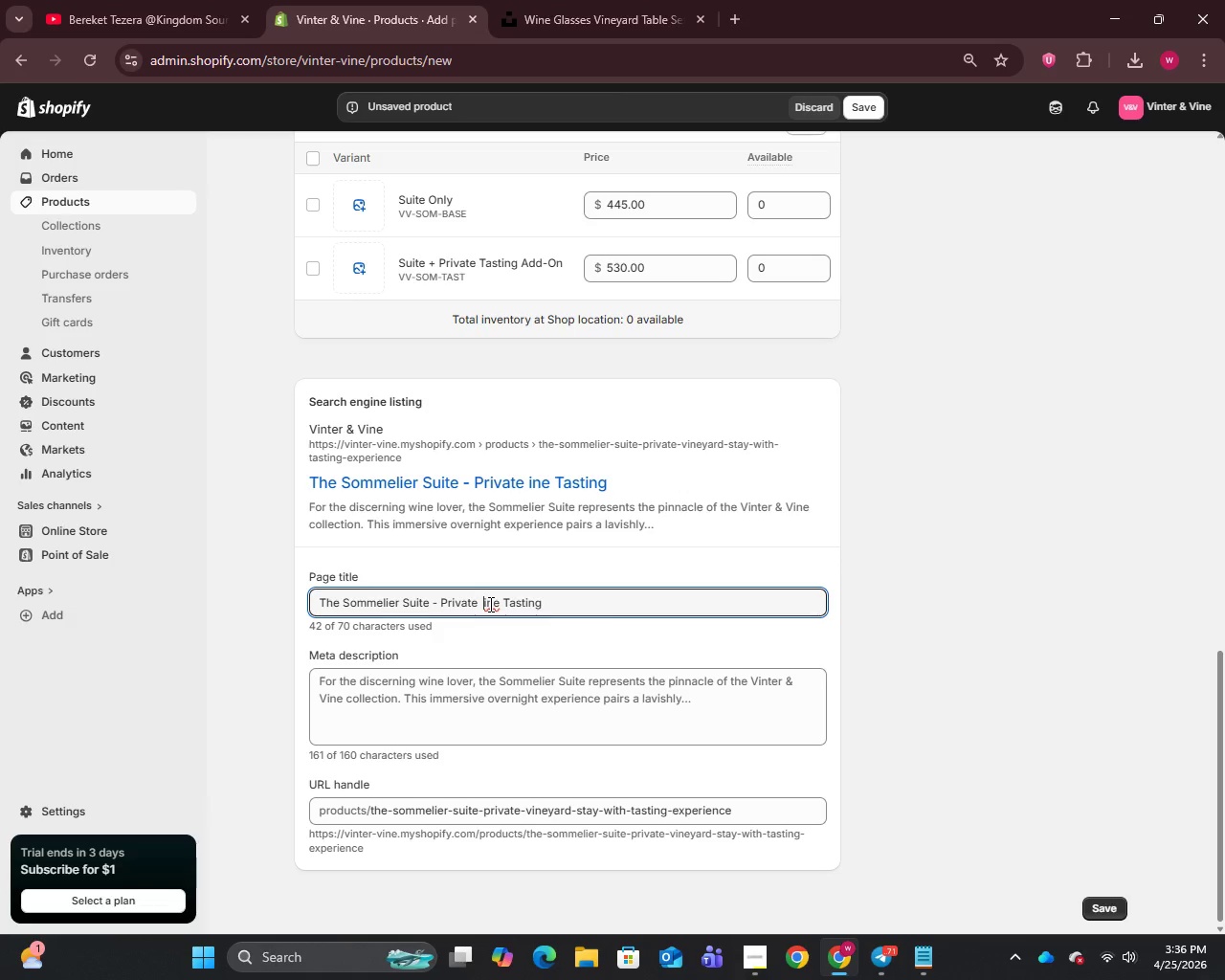 
key(CapsLock)
 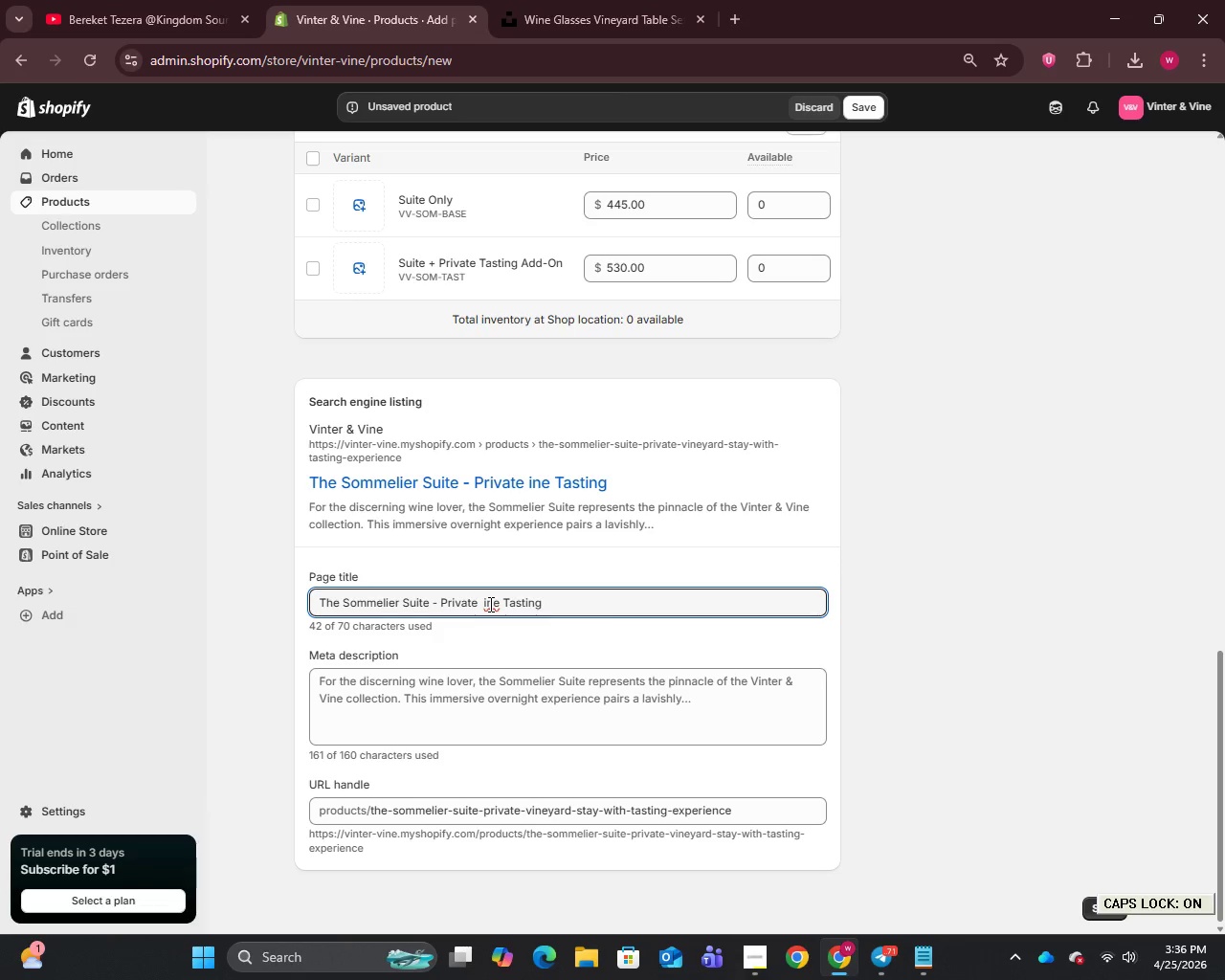 
key(W)
 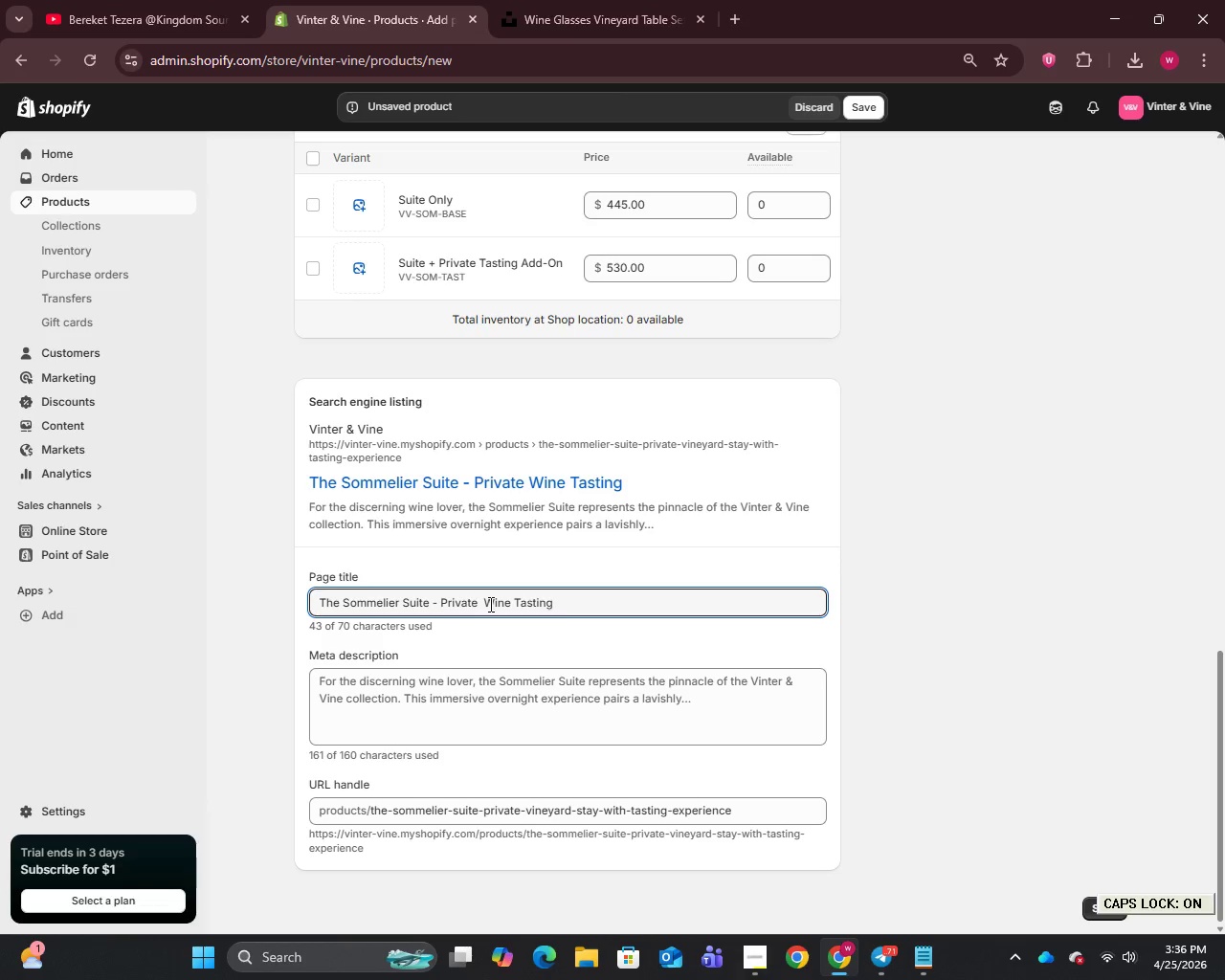 
key(CapsLock)
 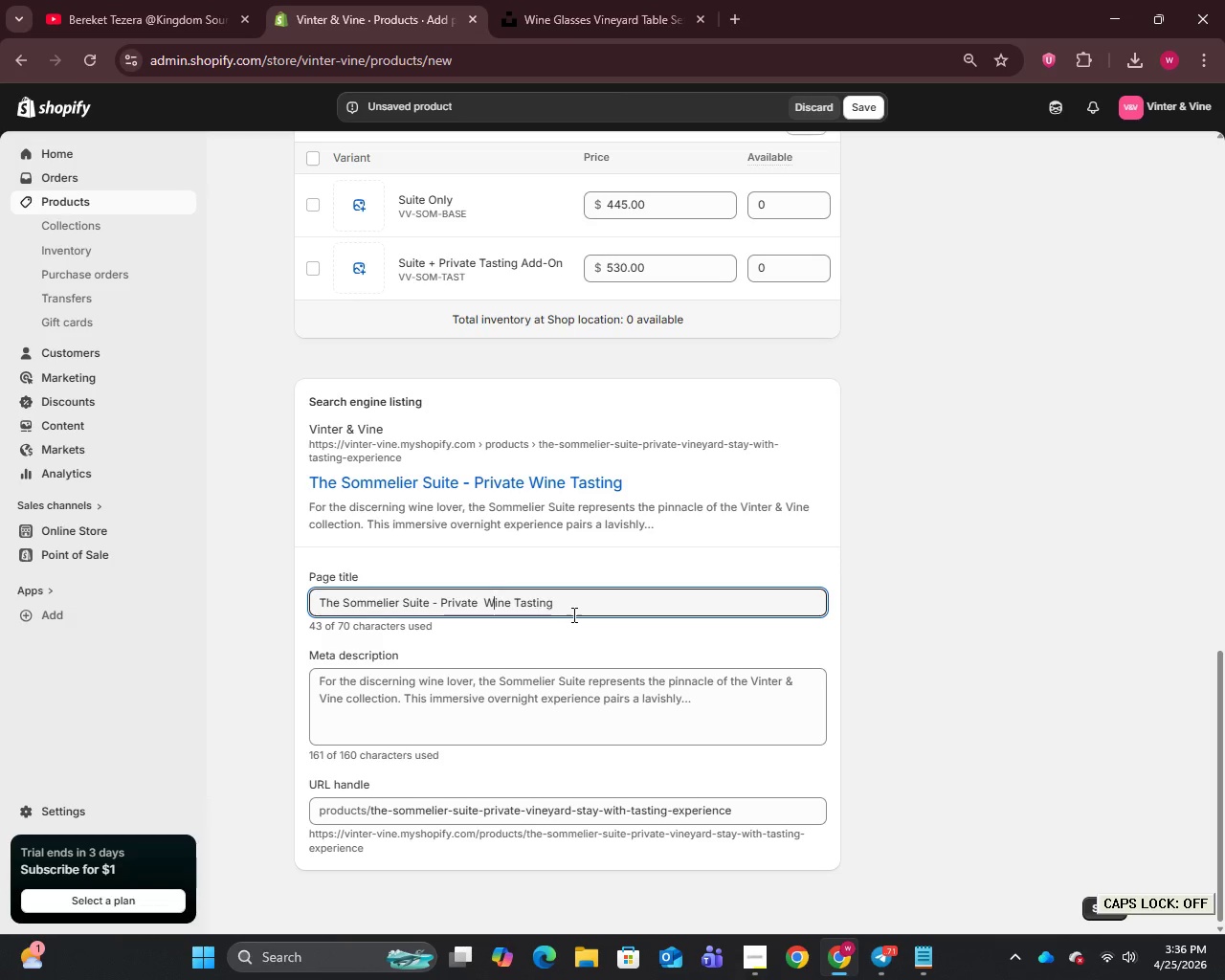 
left_click([572, 614])
 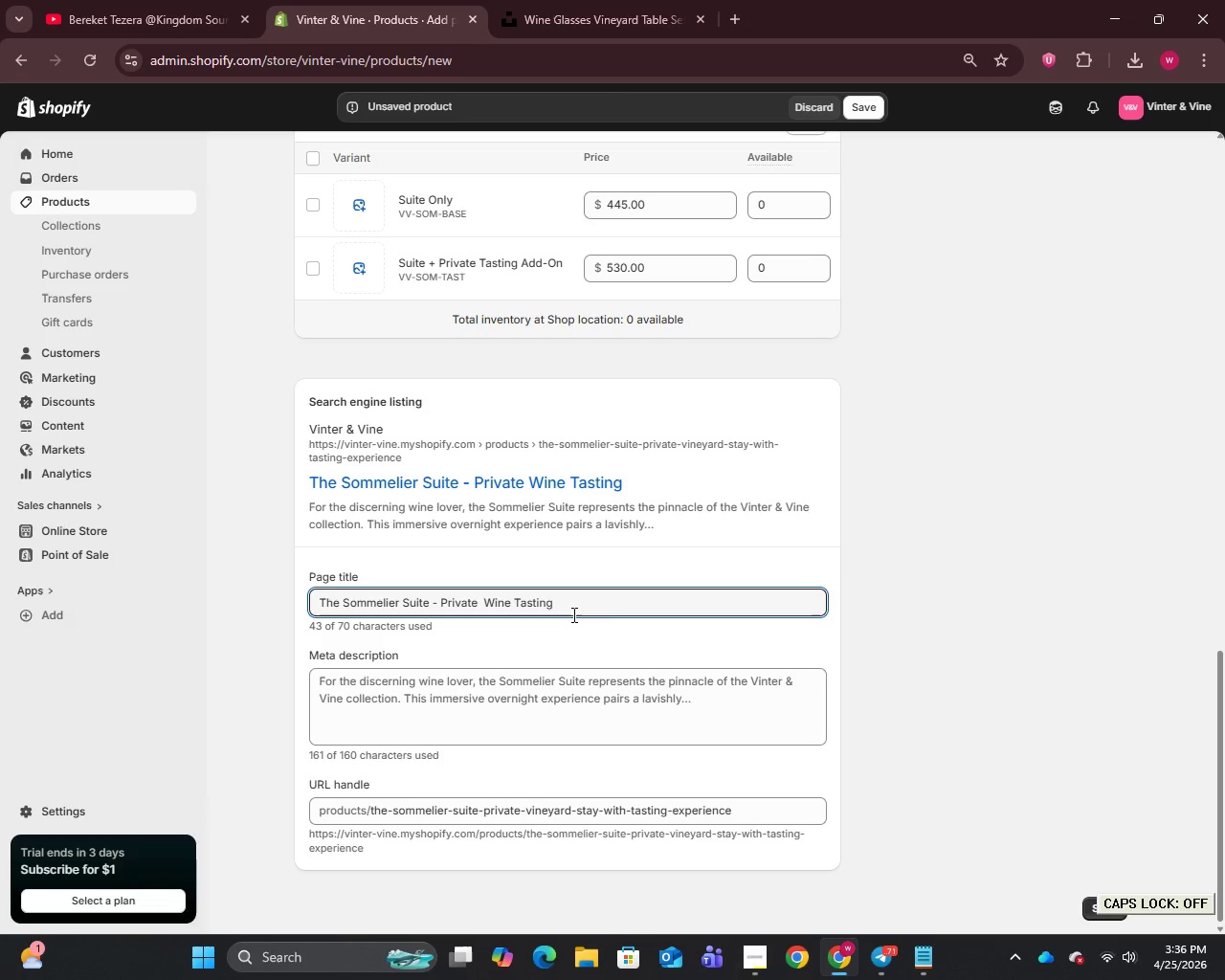 
key(Space)
 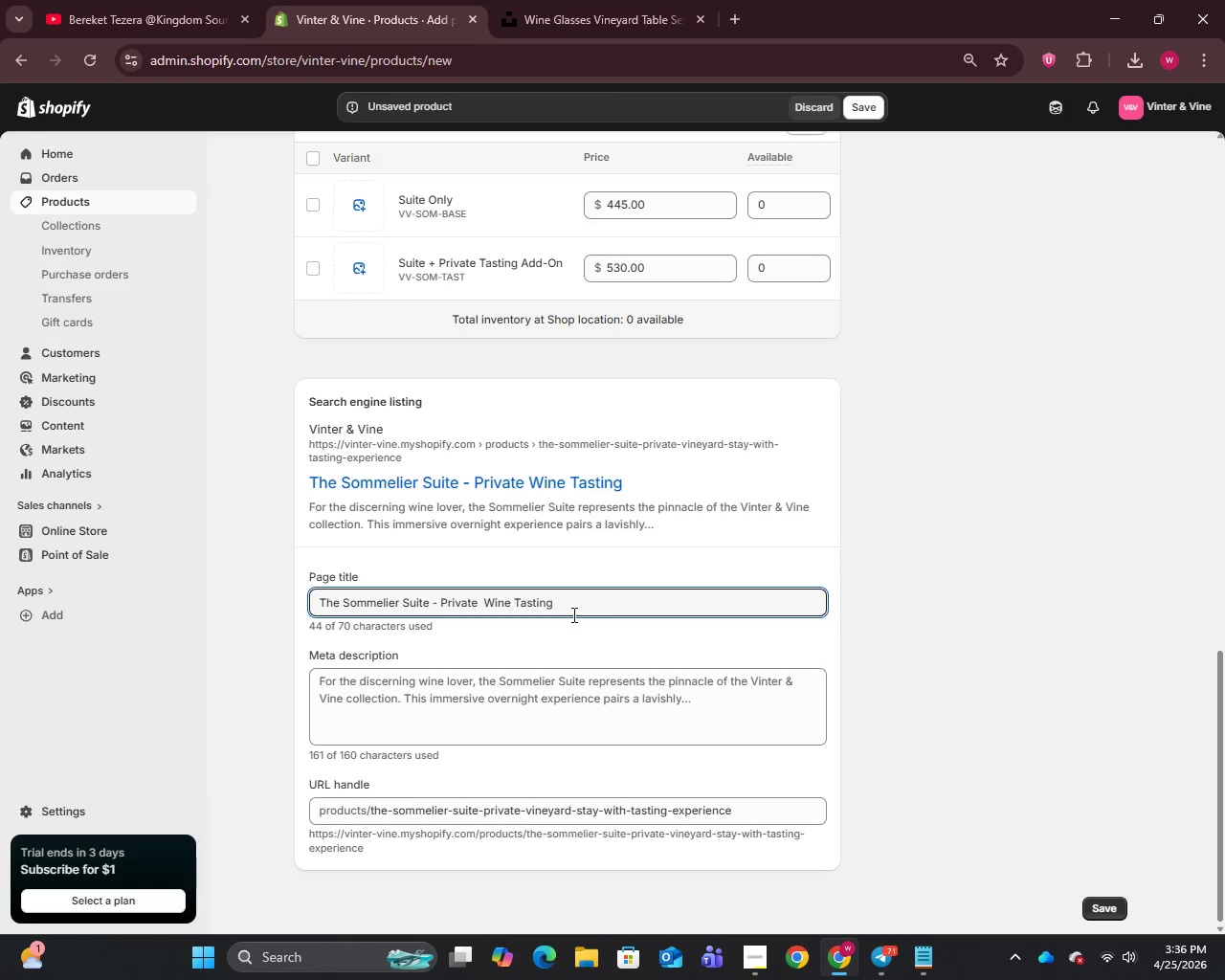 
type(Vineyard Stay)
 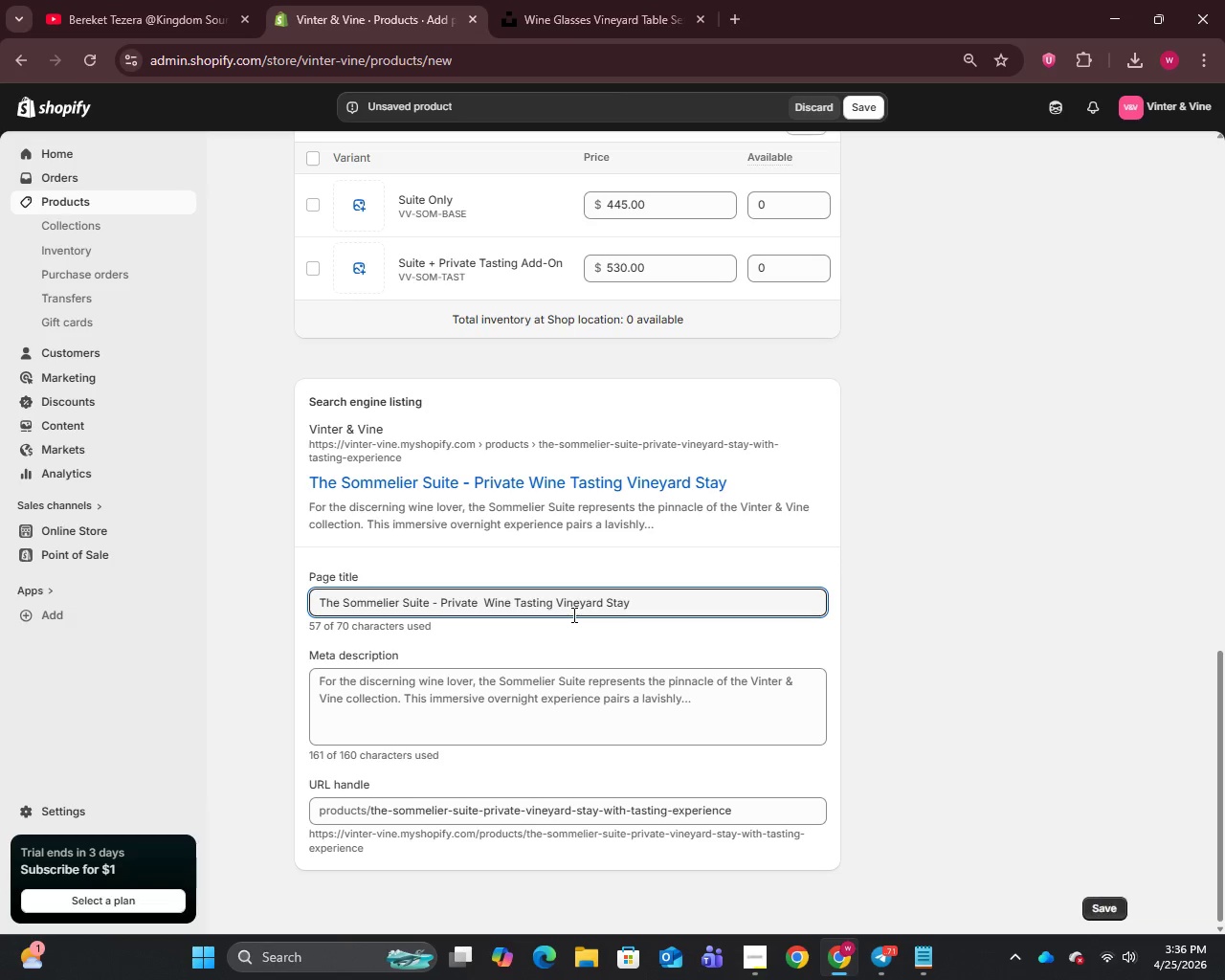 
left_click([546, 726])
 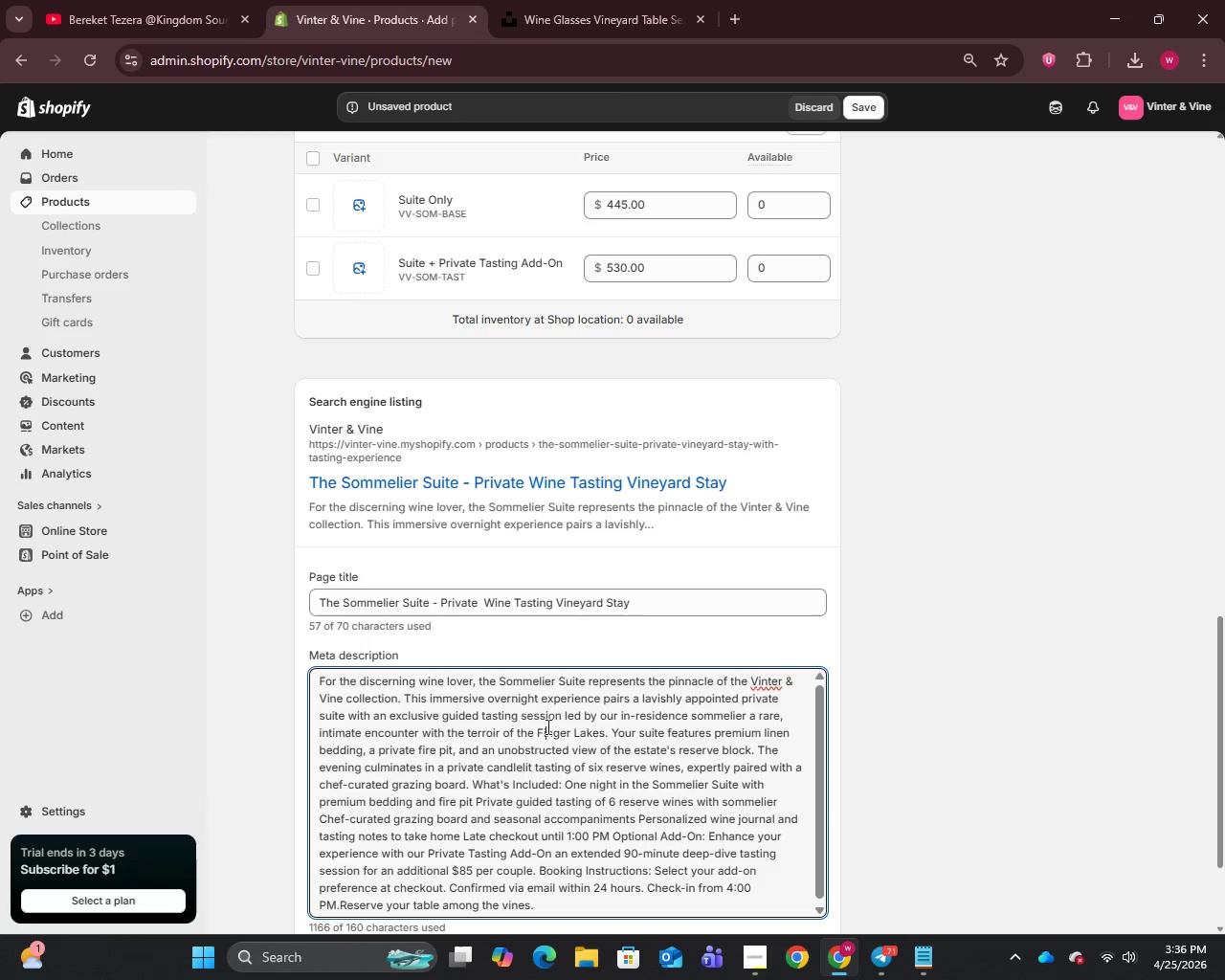 
key(Control+A)
 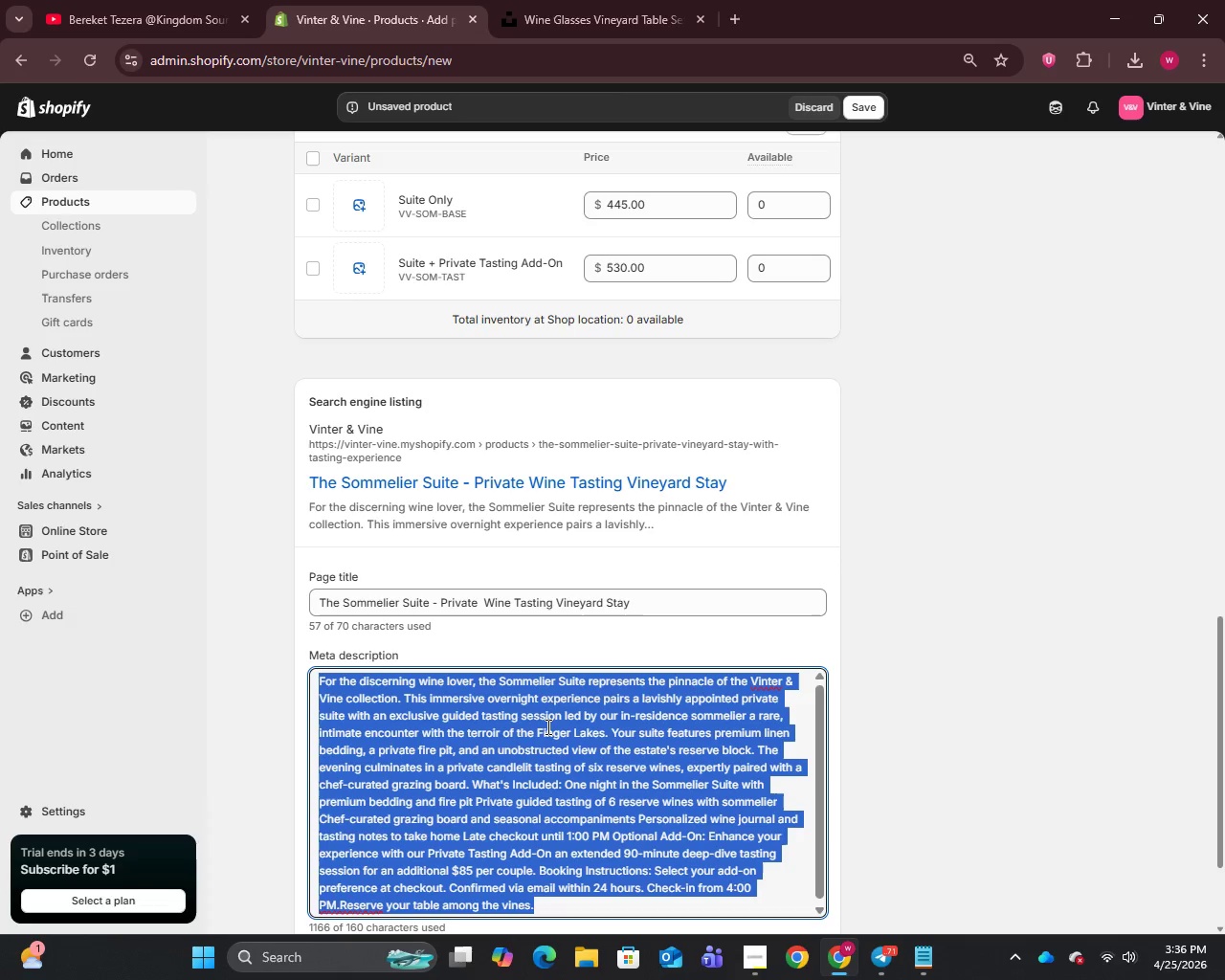 
type(Stay in the sommelier suite at vinter and vine. Luxurt)
key(Backspace)
type(y vineyard glamping with private sommelier tasting experience in the Finger Lakes.)
 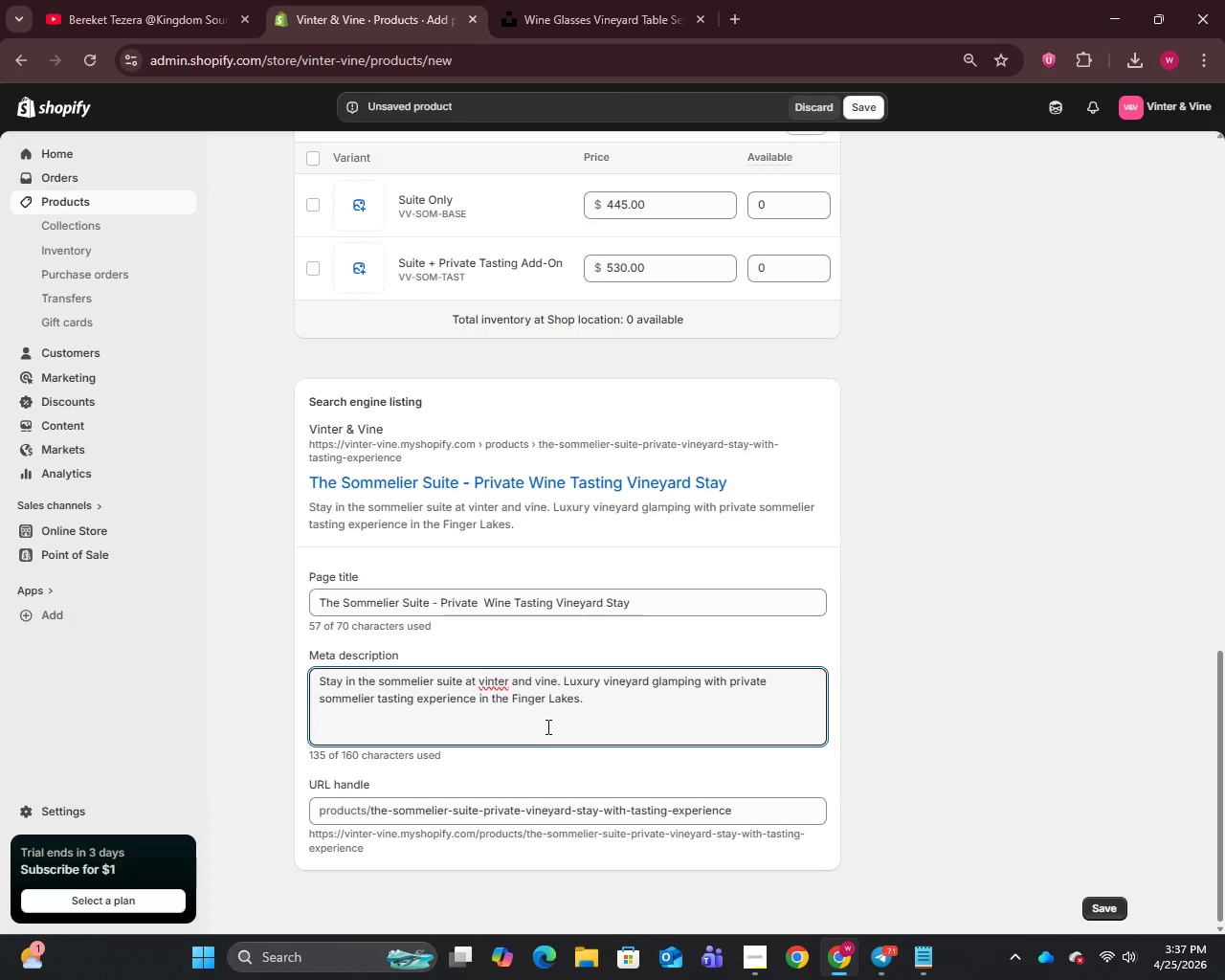 
scroll: coordinate [535, 725], scroll_direction: down, amount: 3.0
 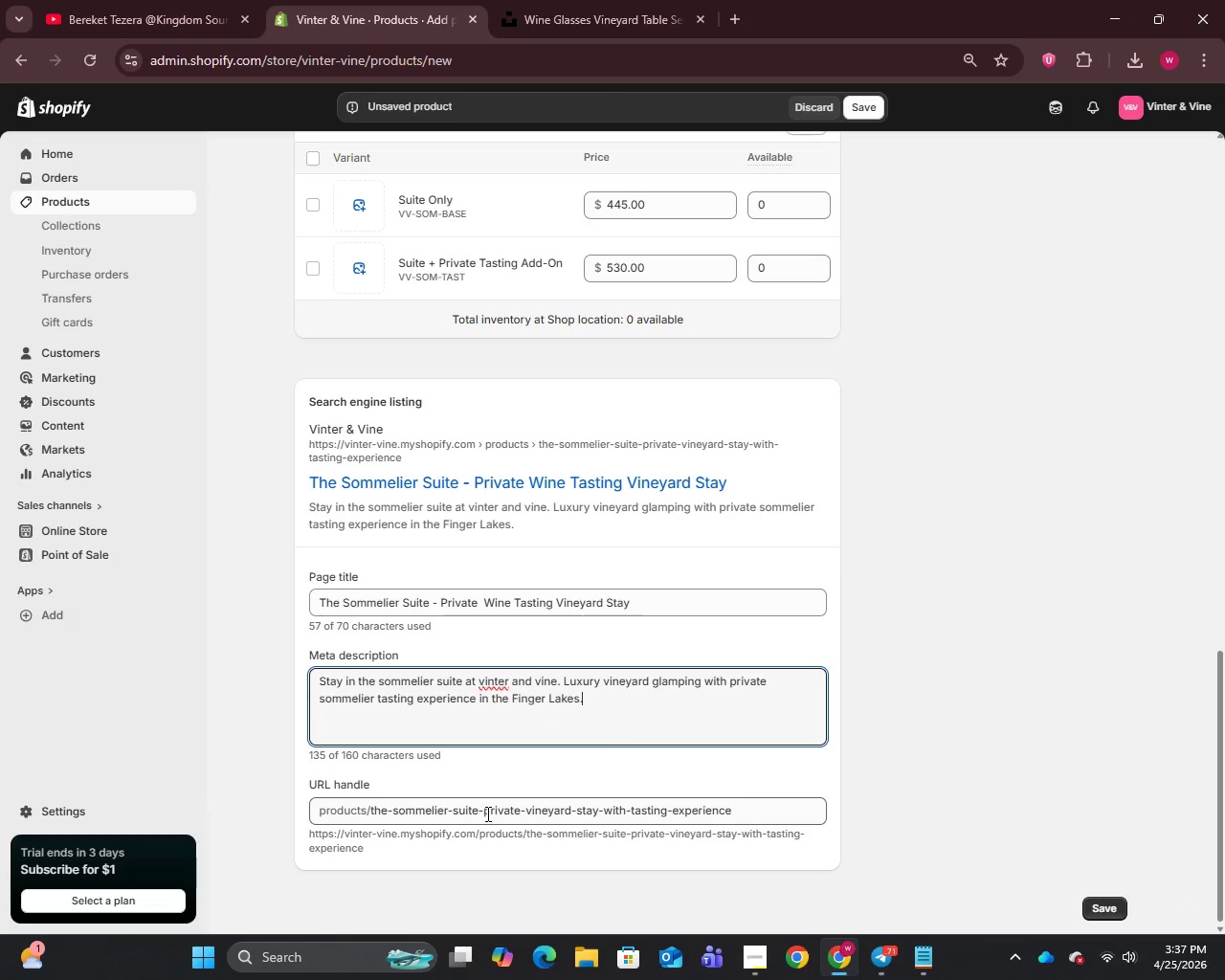 
left_click_drag(start_coordinate=[479, 813], to_coordinate=[885, 827])
 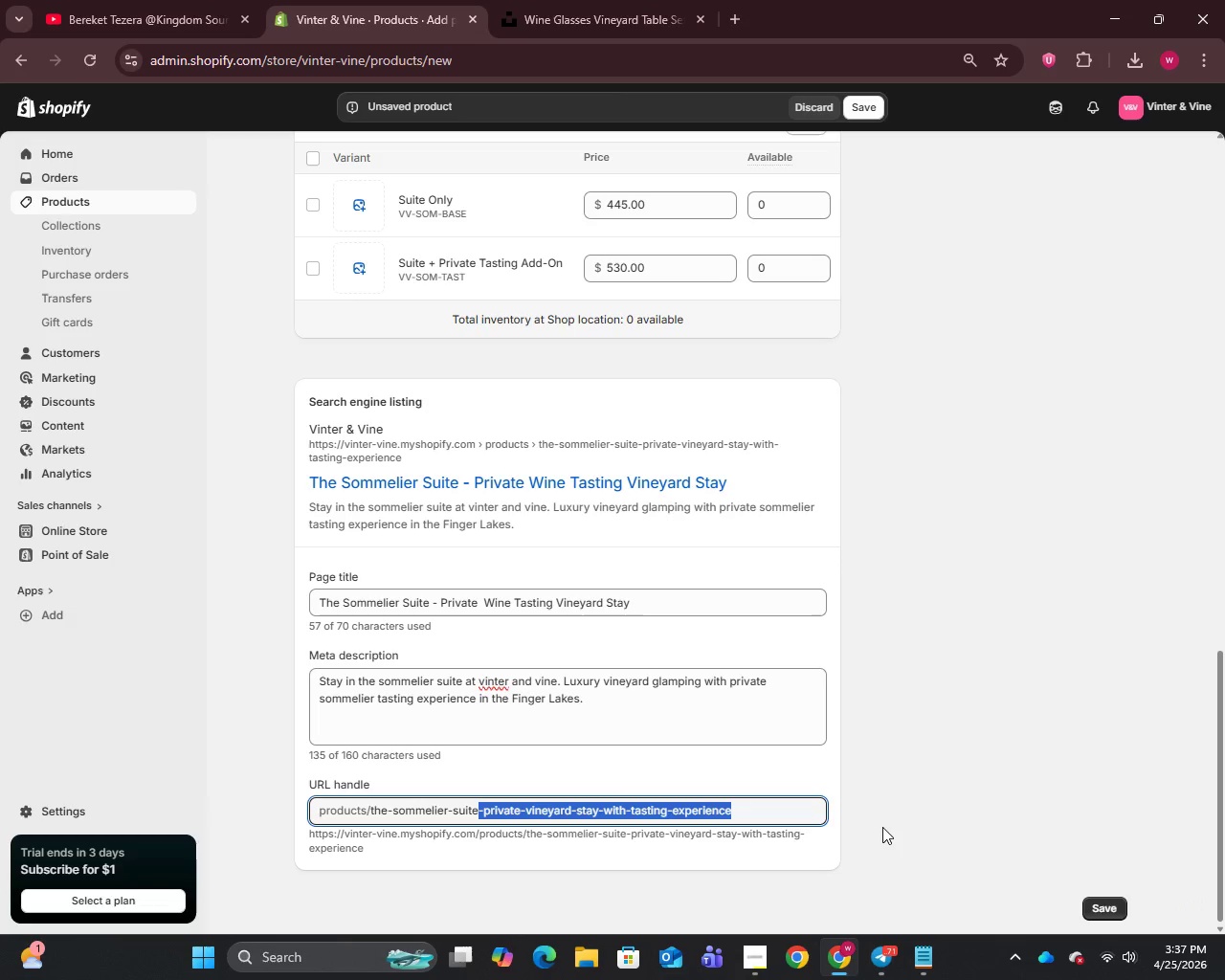 
key(Backspace)
 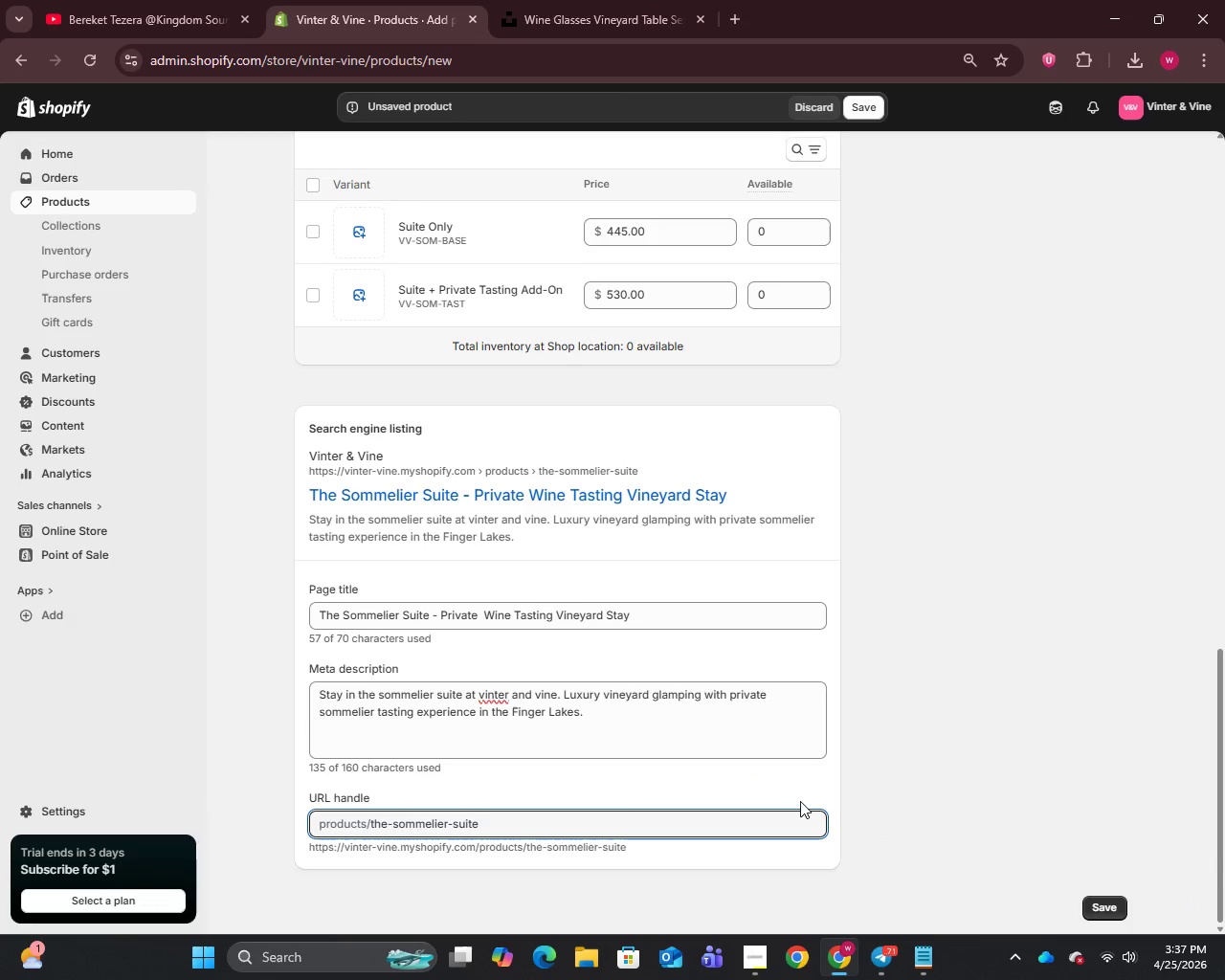 
left_click([1105, 906])
 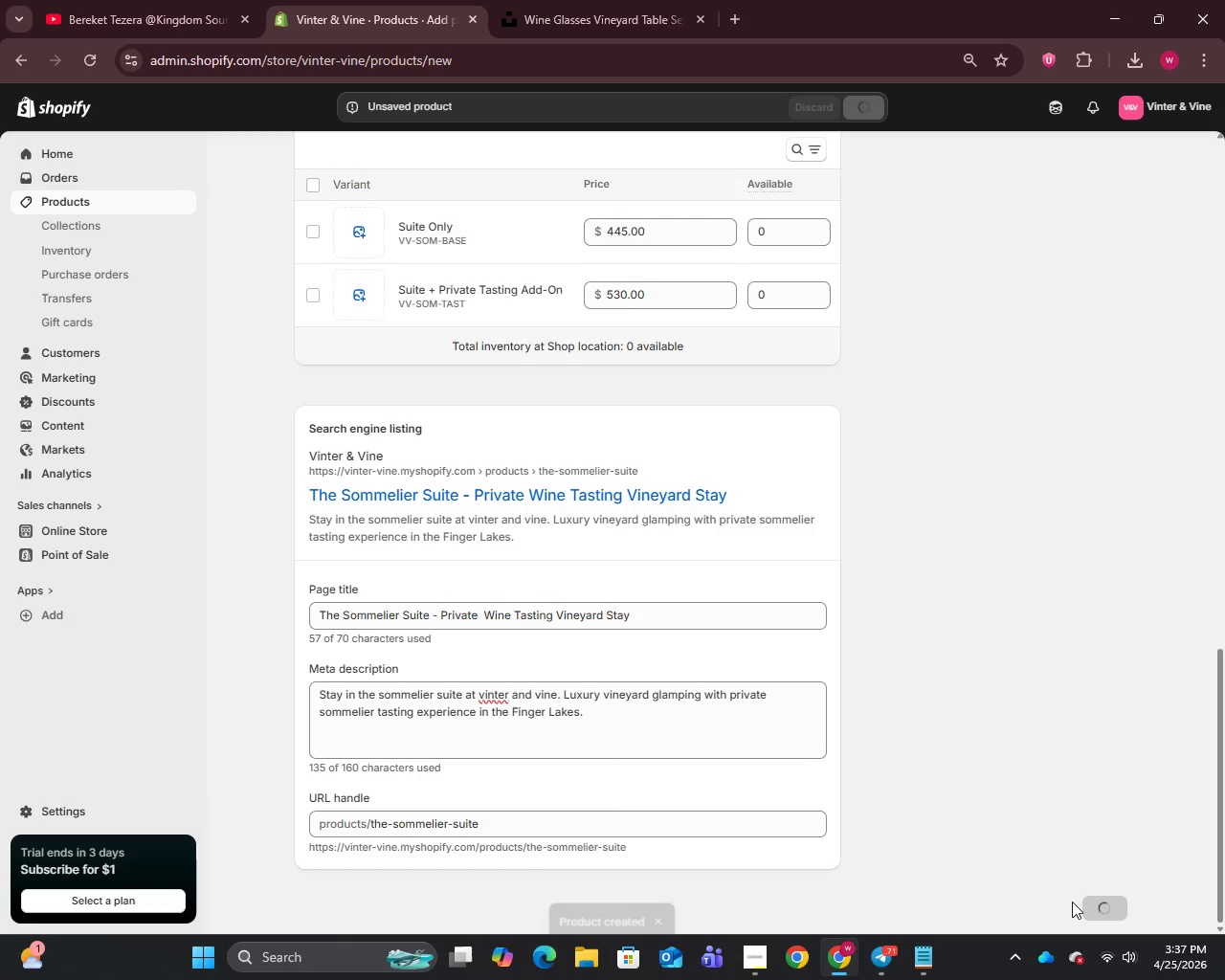 
wait(8.75)
 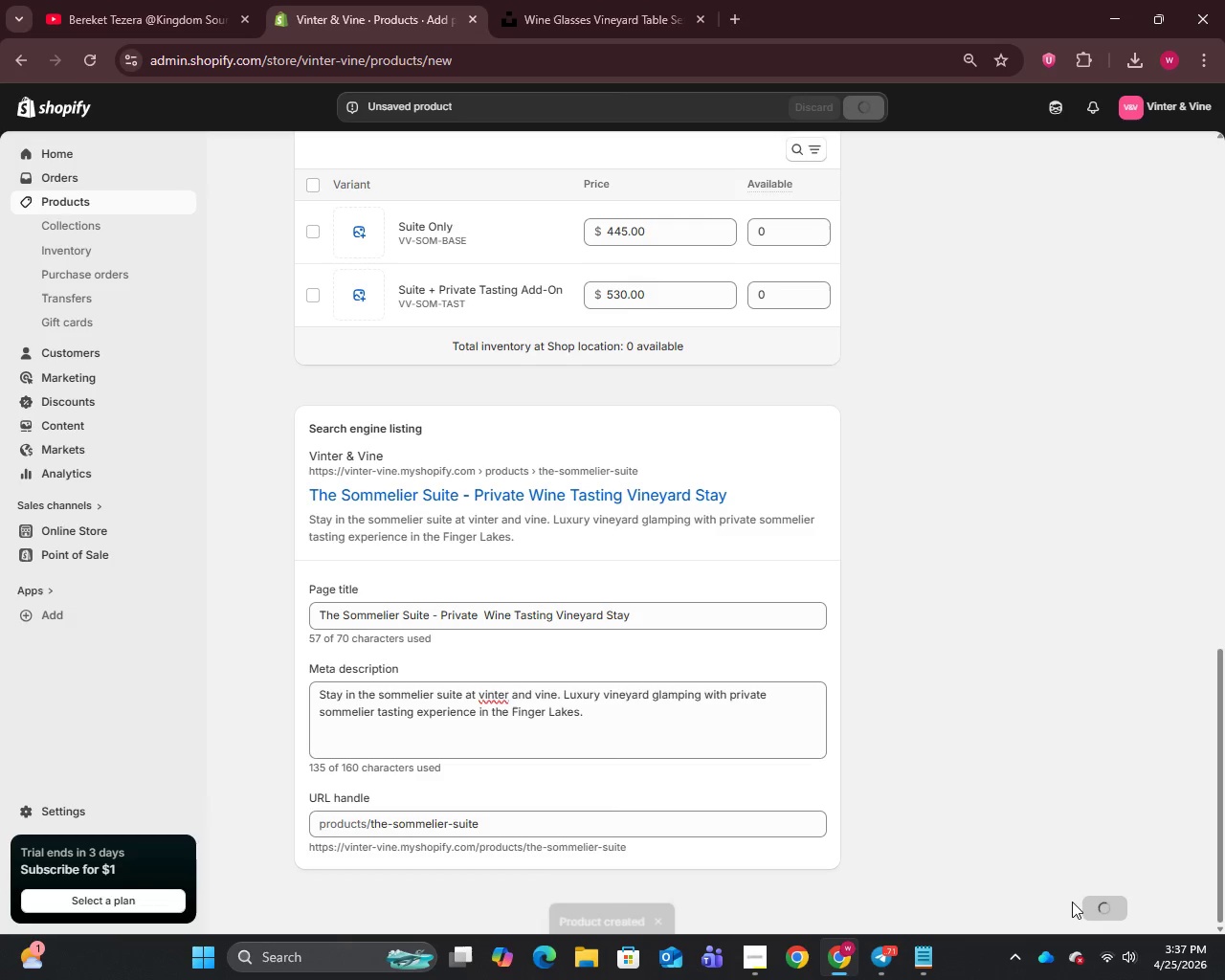 
left_click([57, 201])
 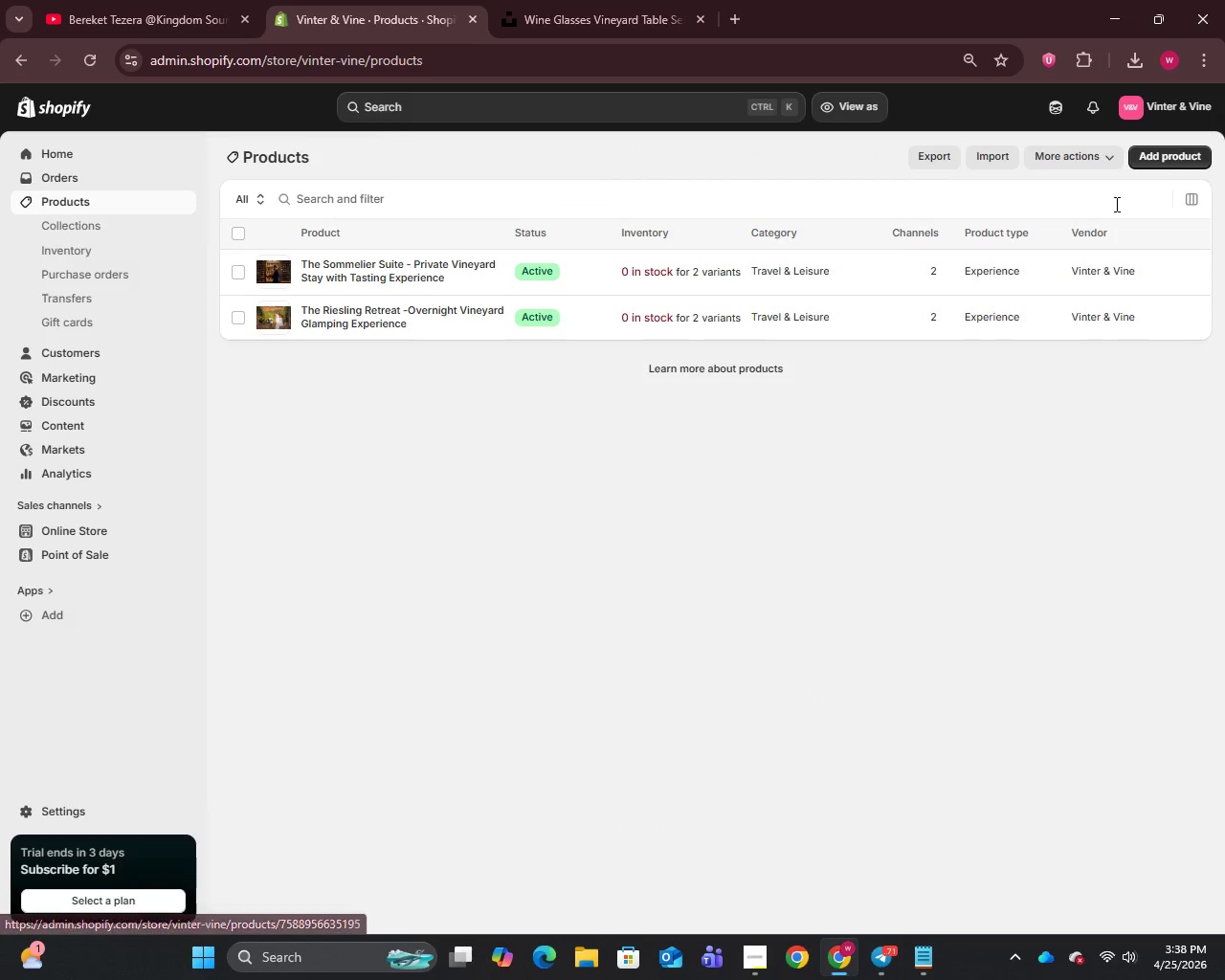 
left_click([1159, 160])
 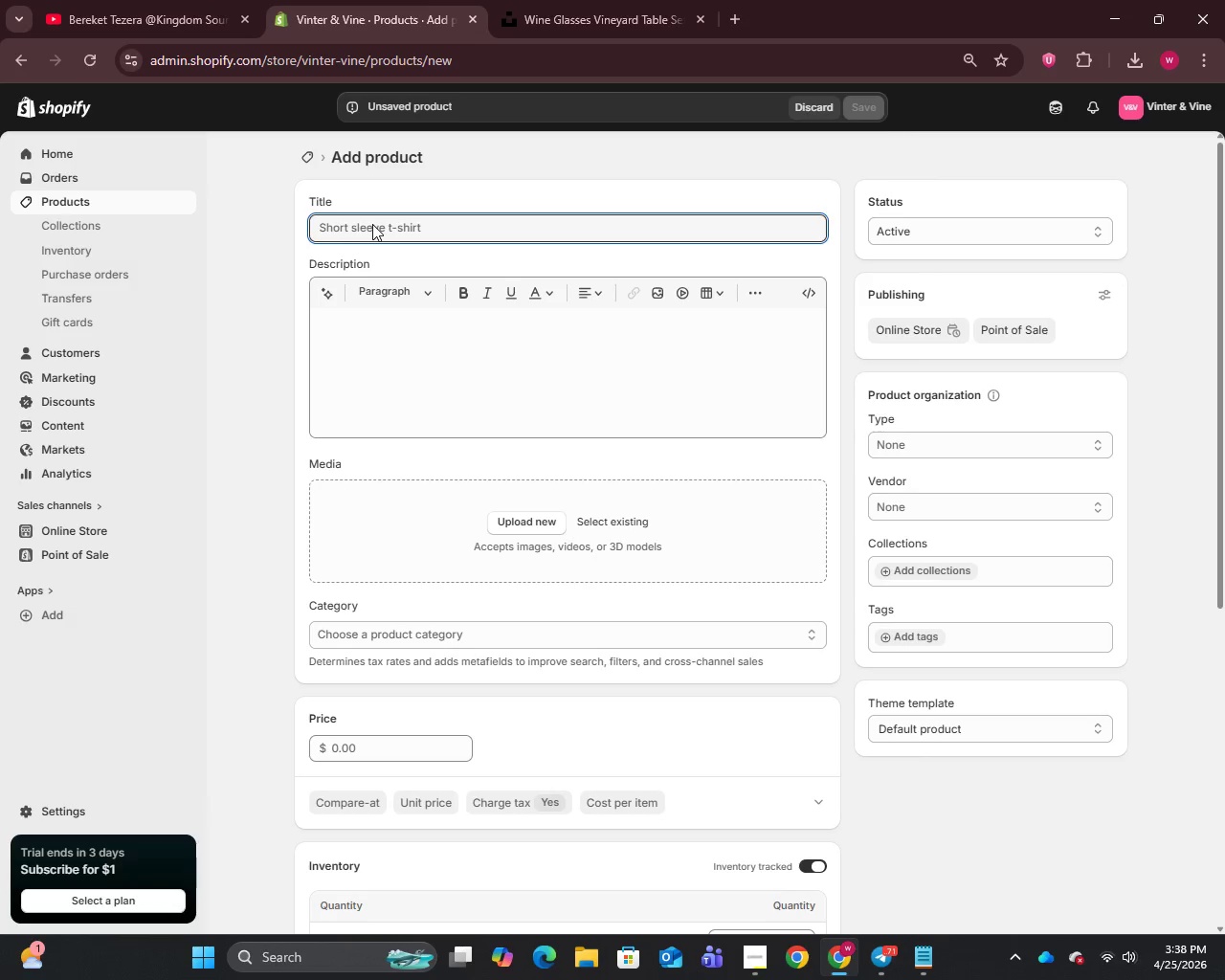 
wait(7.94)
 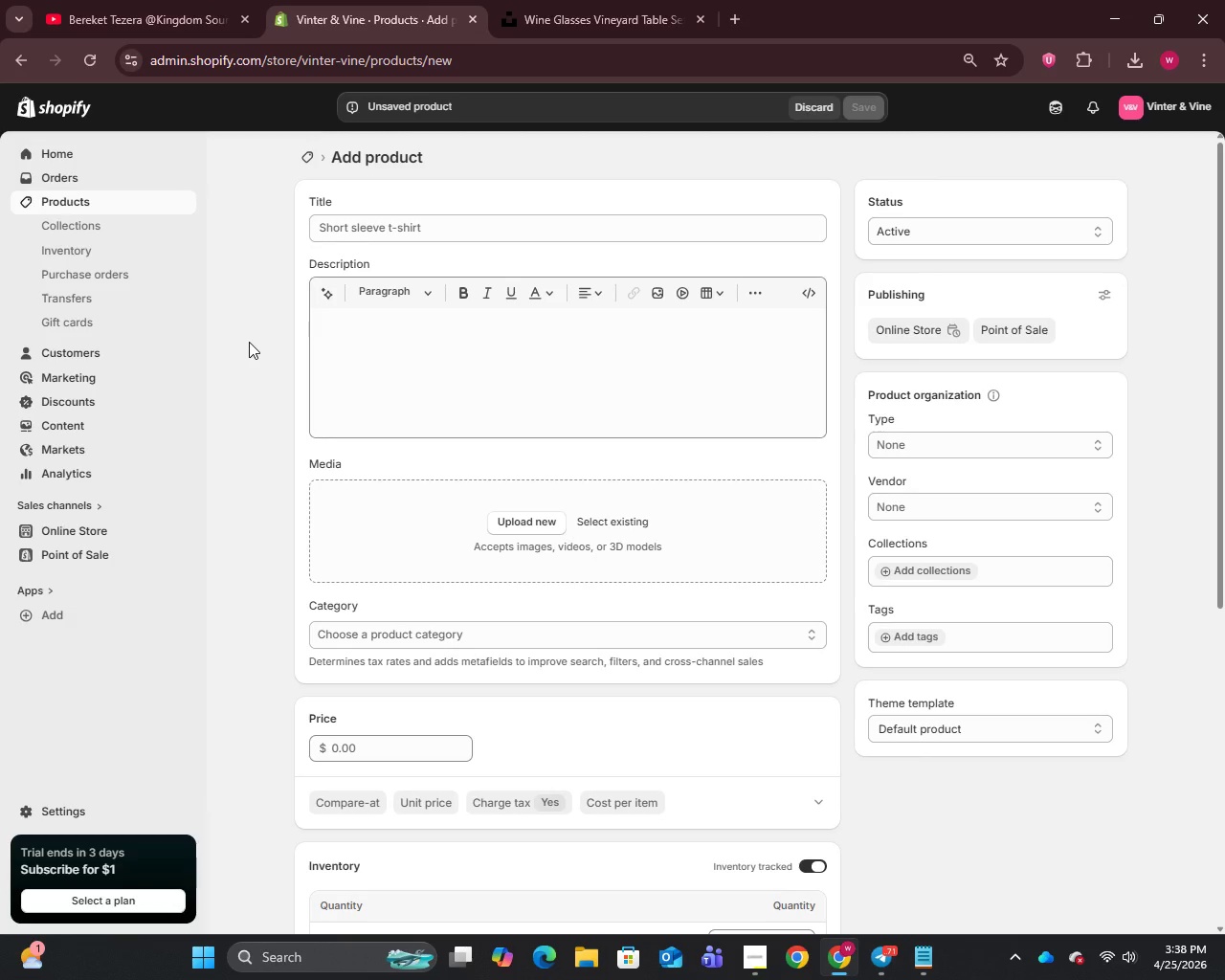 
type(Harvest Helper Day Pass - Seasonal Vineyard Tour Experience)
 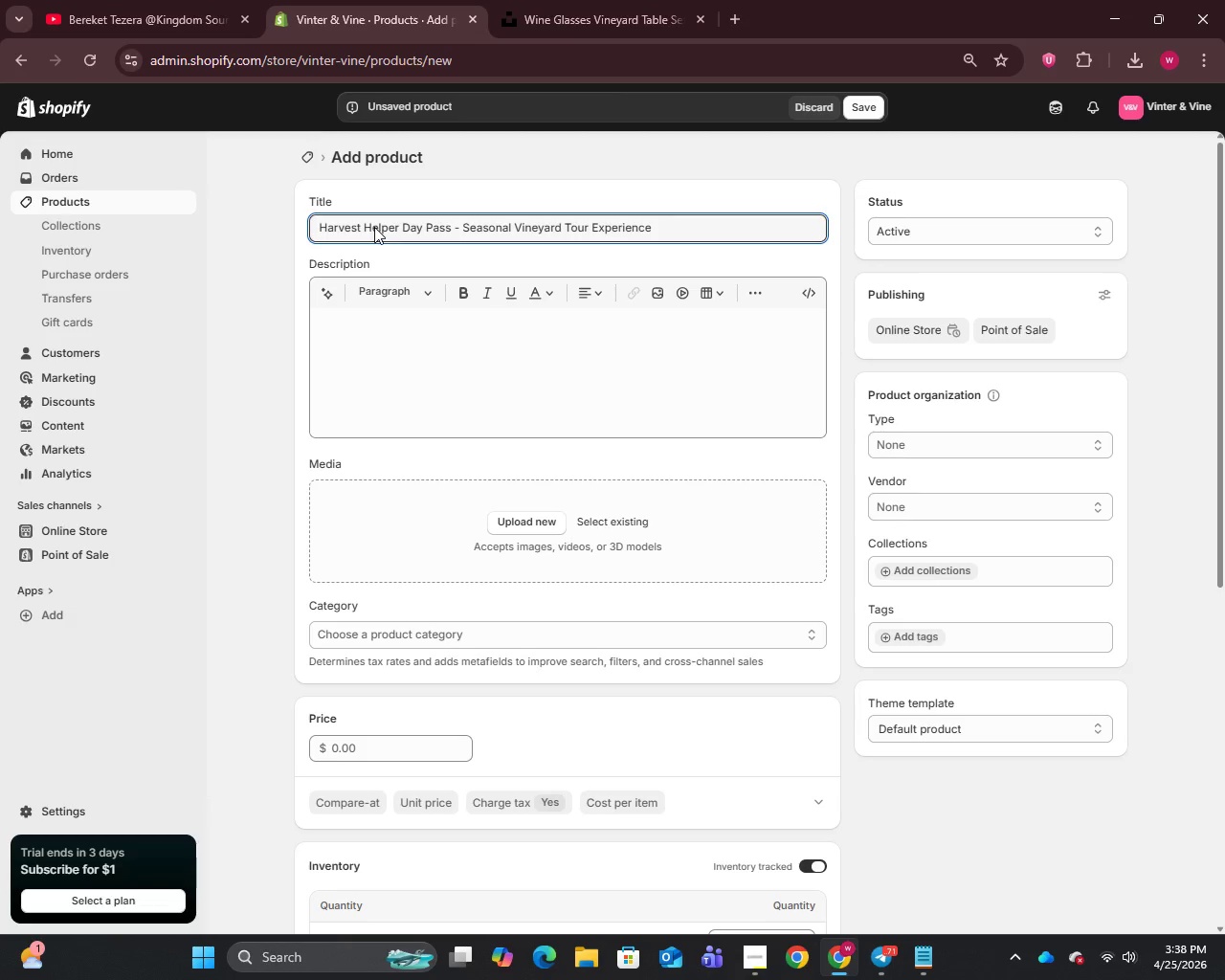 
left_click([330, 341])
 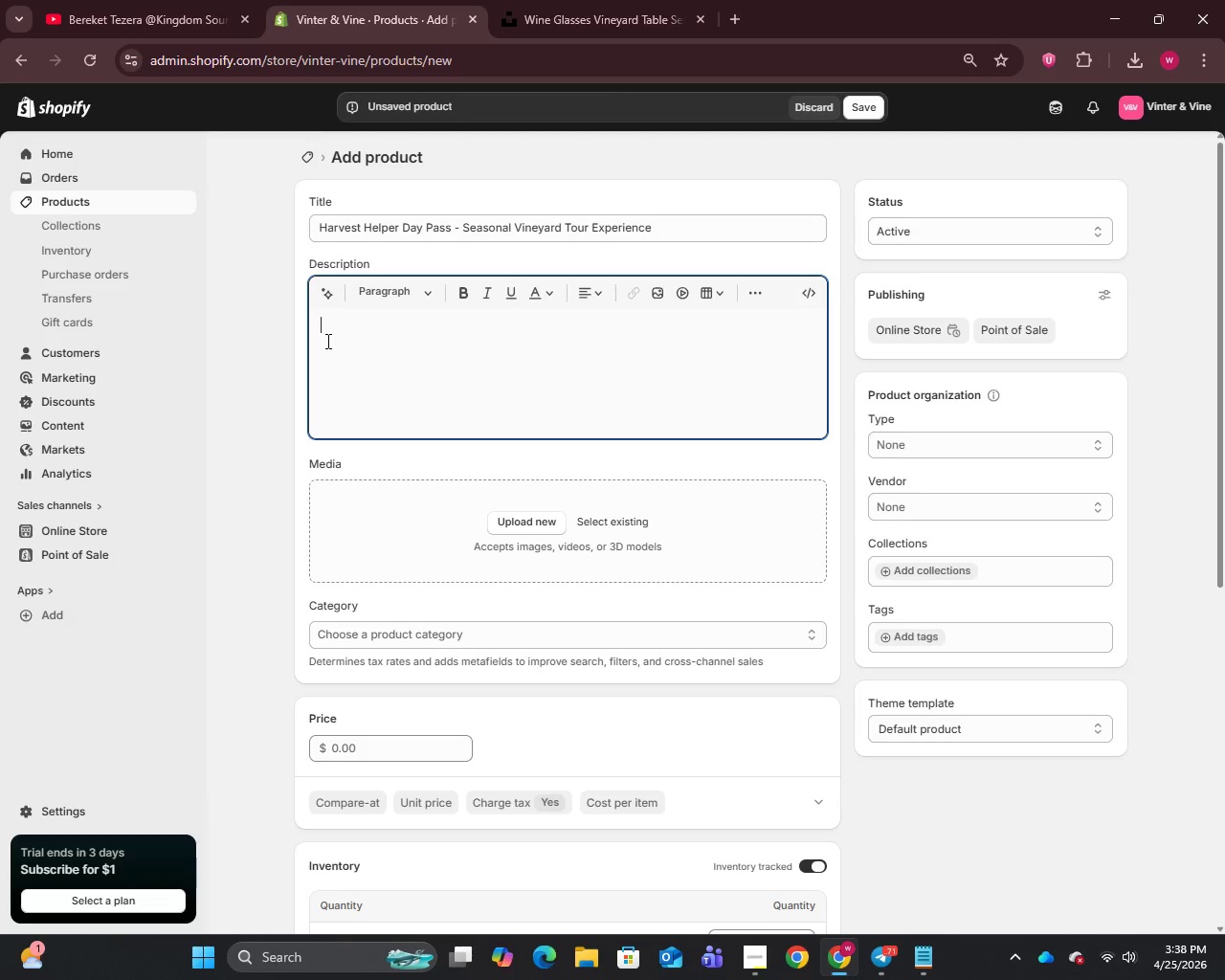 
type(Get yyour hands in the soil and your glass in the sunshine with the Harvest HelperDay Pass - )
 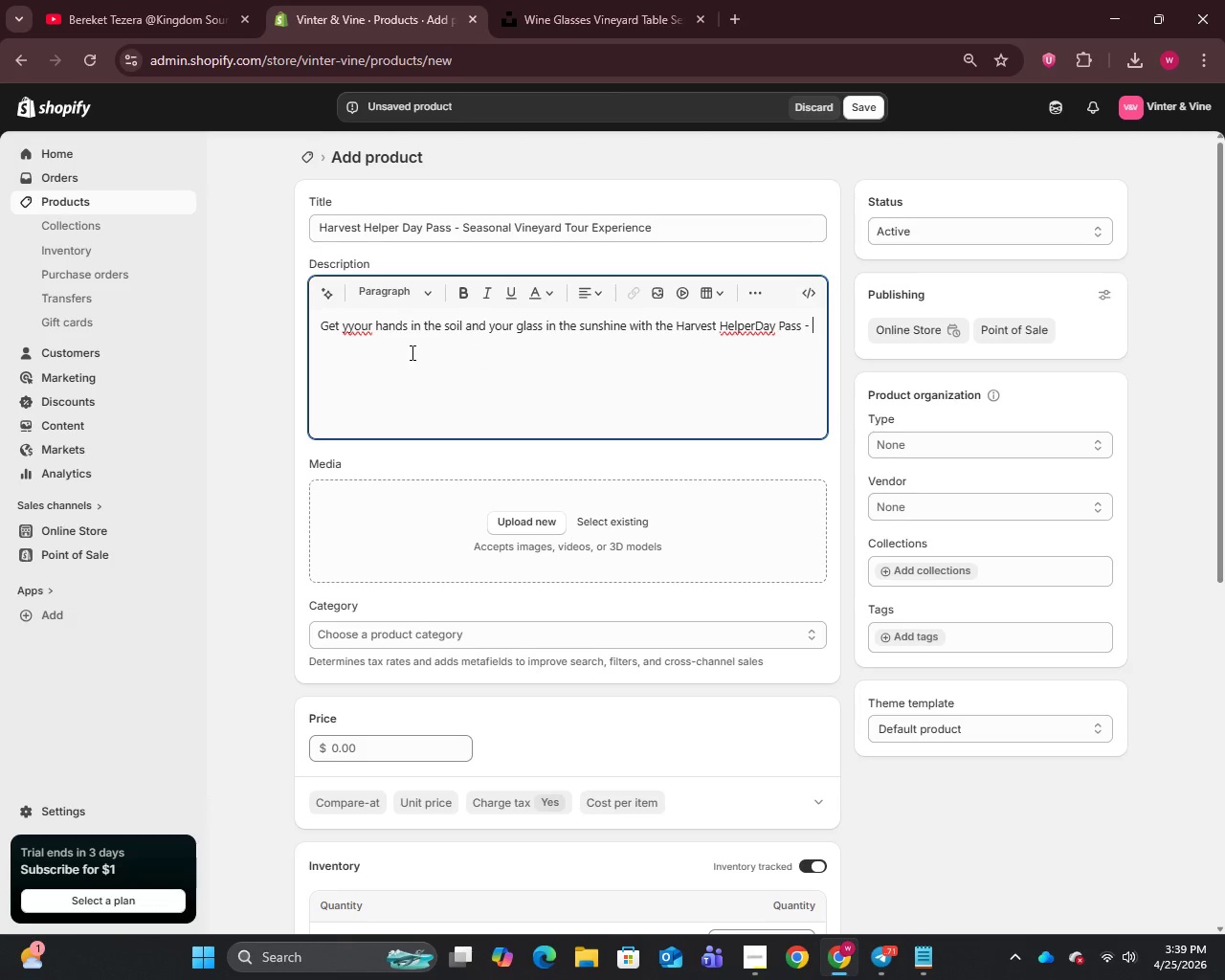 
left_click([348, 320])
 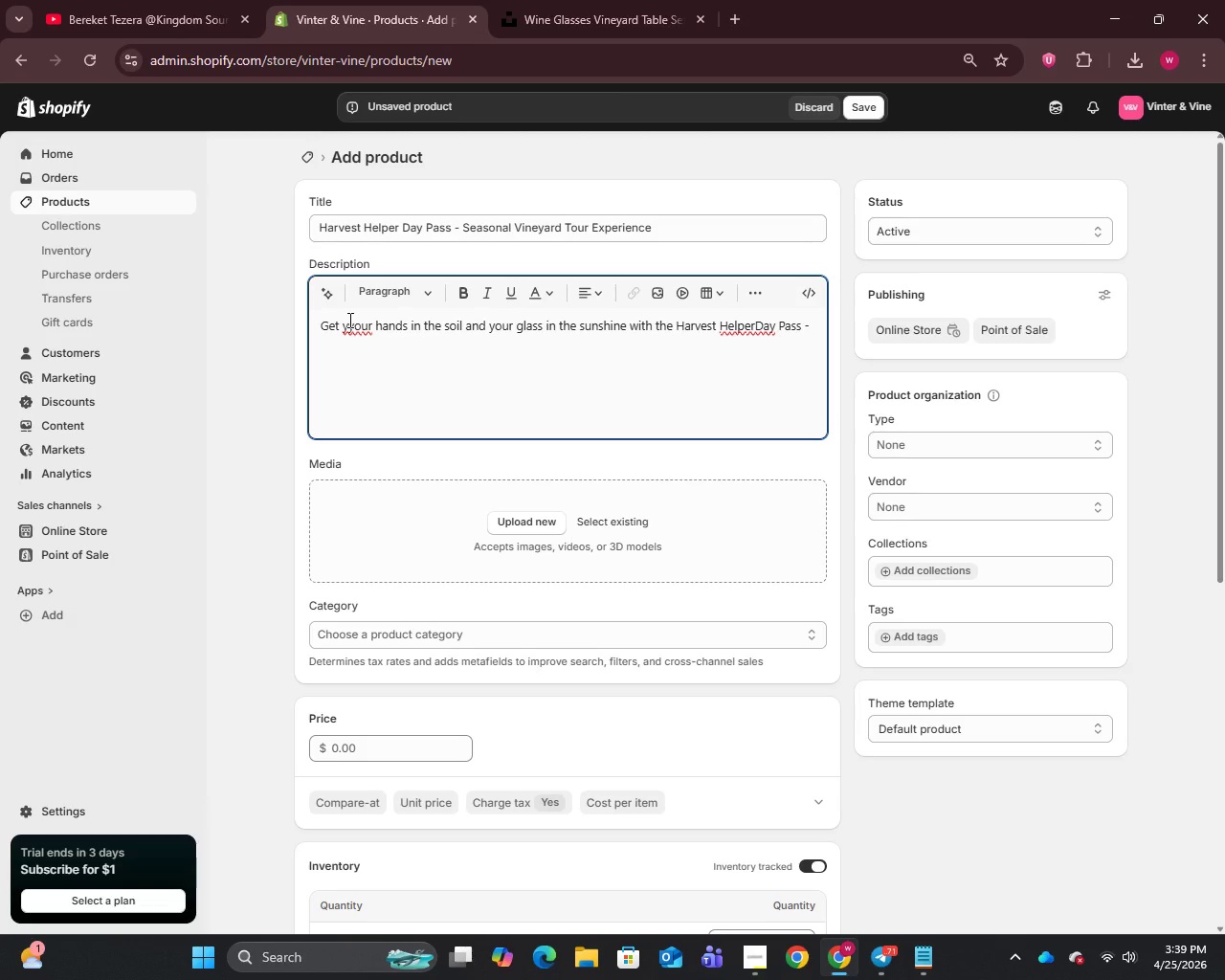 
key(Backspace)
 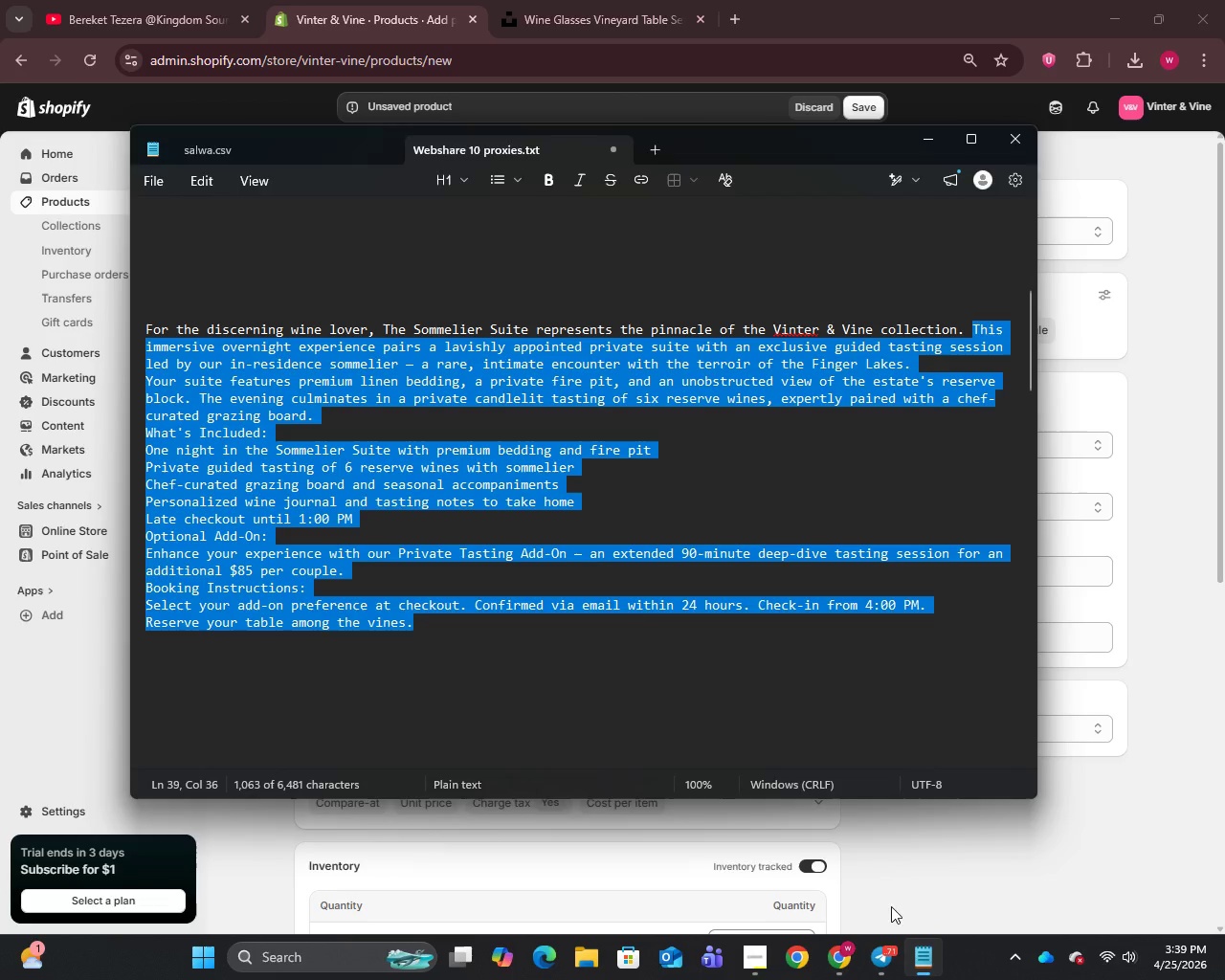 
scroll: coordinate [566, 630], scroll_direction: down, amount: 7.0
 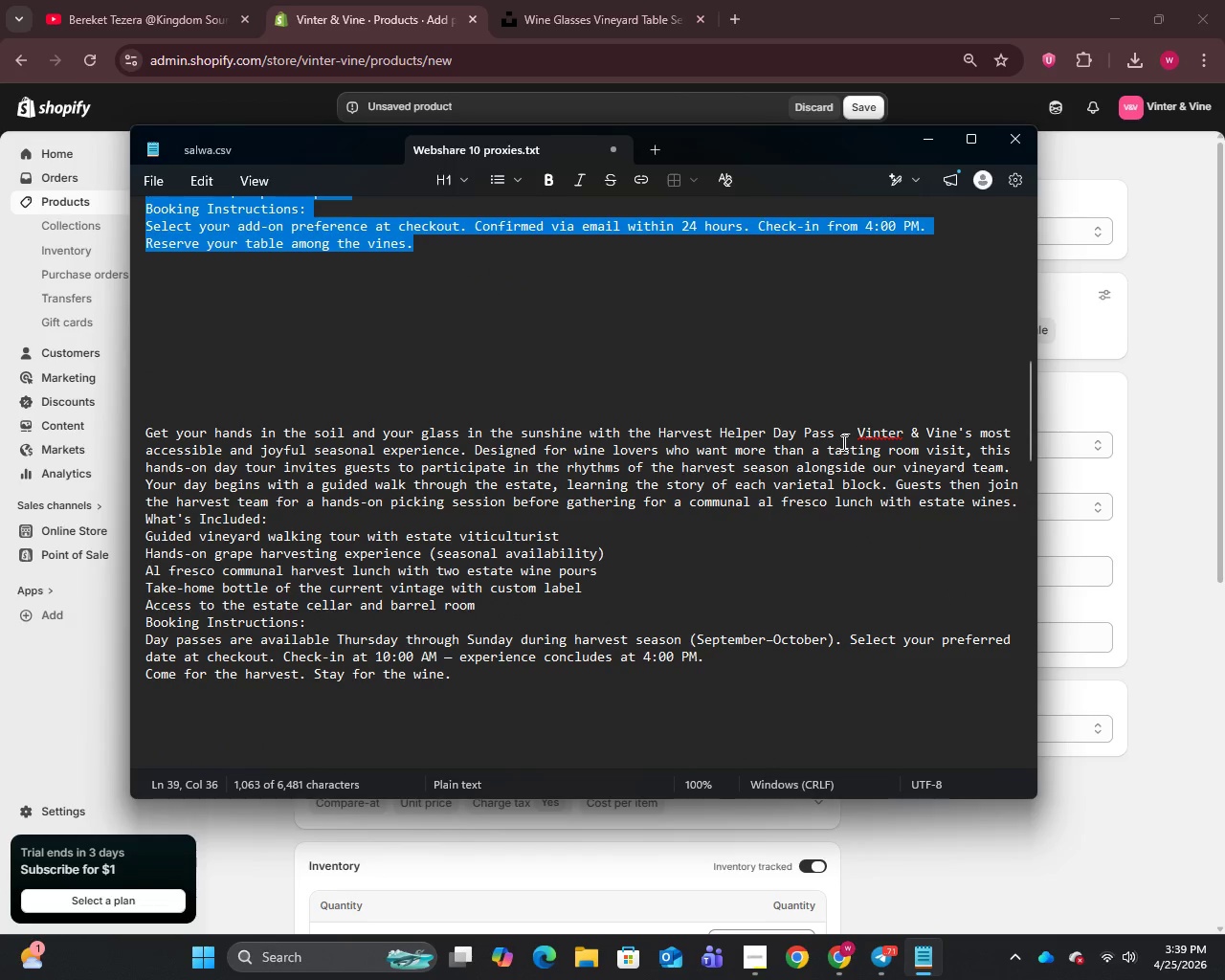 
left_click_drag(start_coordinate=[858, 432], to_coordinate=[789, 686])
 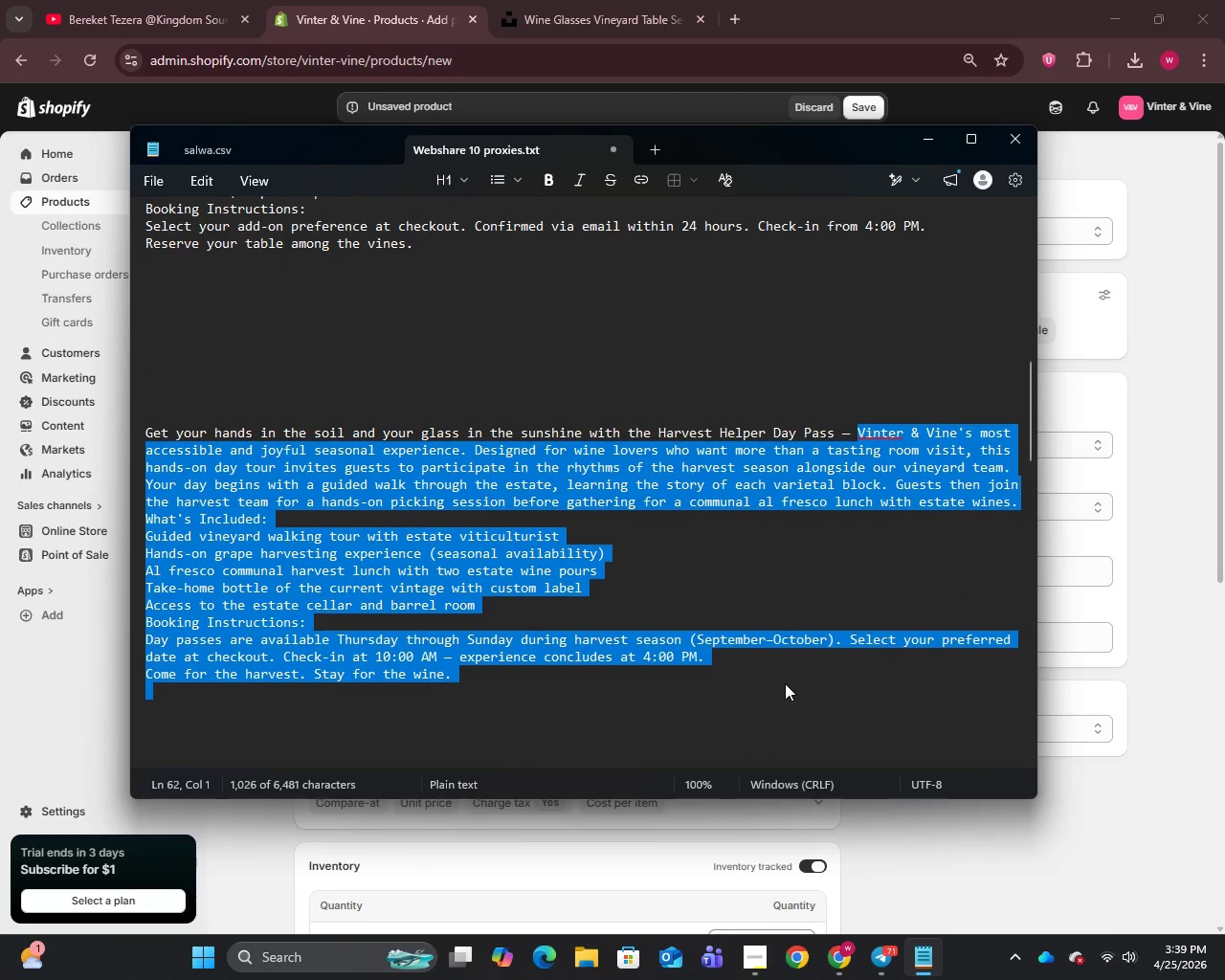 
key(Control+C)
 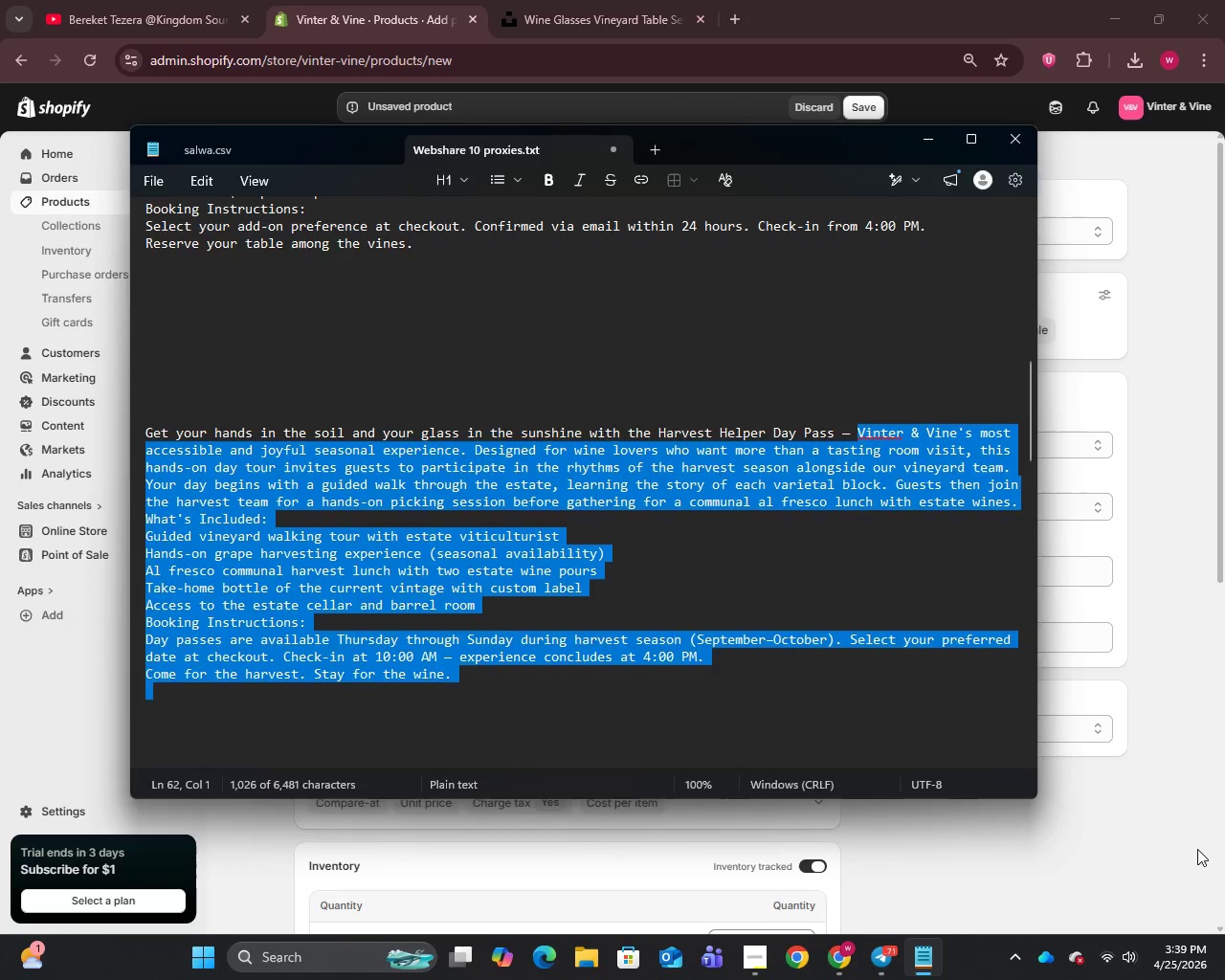 
left_click_drag(start_coordinate=[1197, 849], to_coordinate=[1177, 840])
 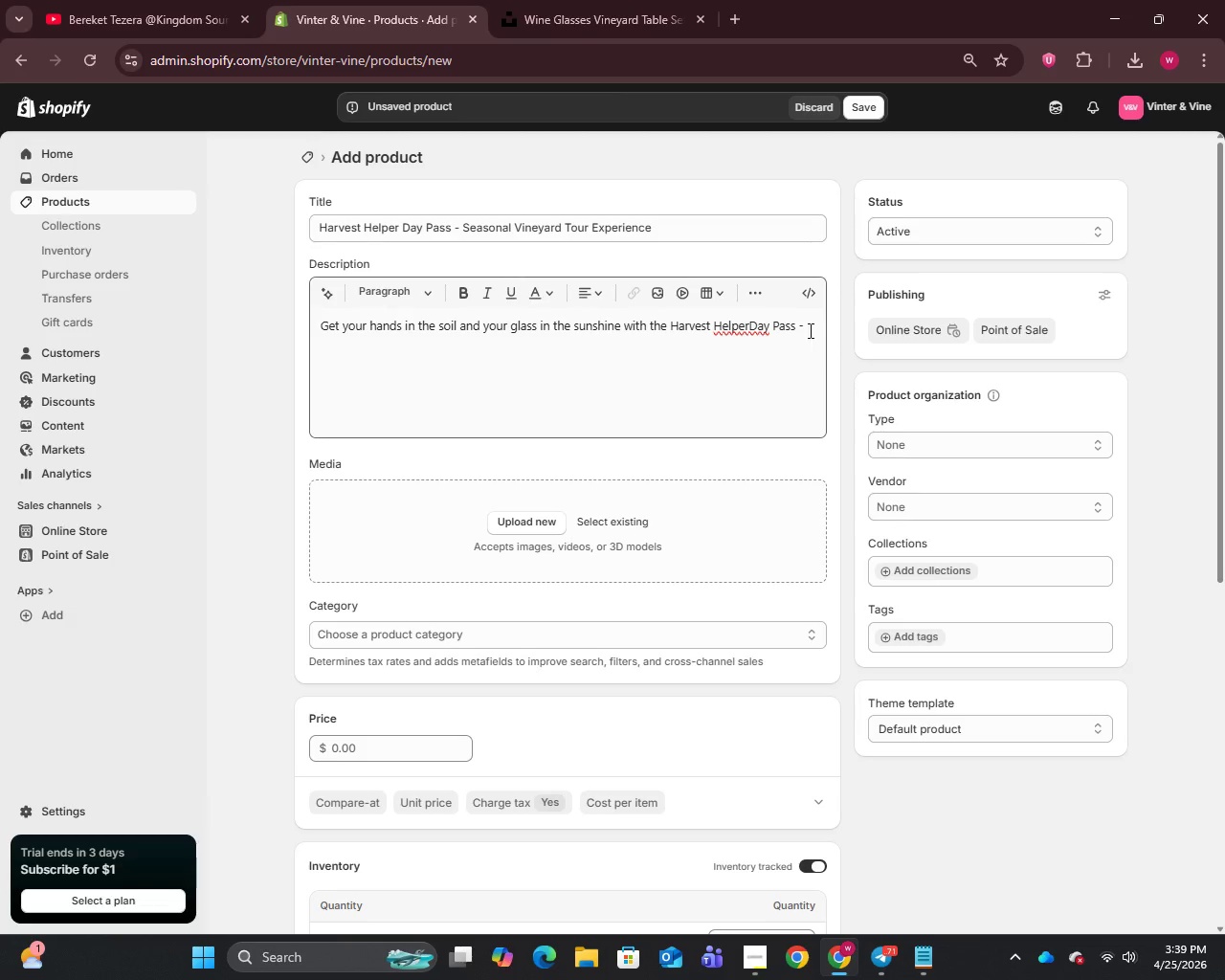 
left_click([809, 327])
 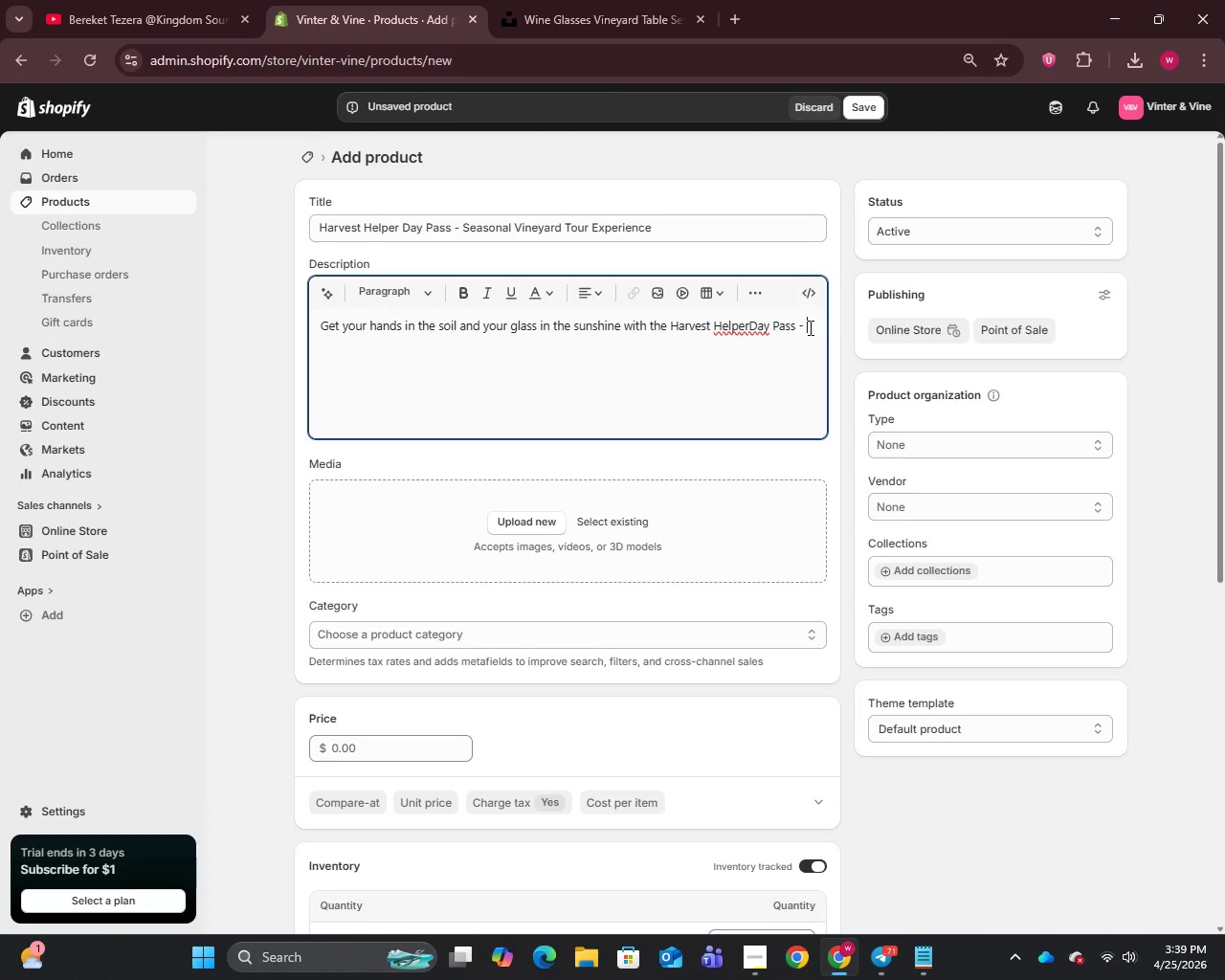 
key(Control+V)
 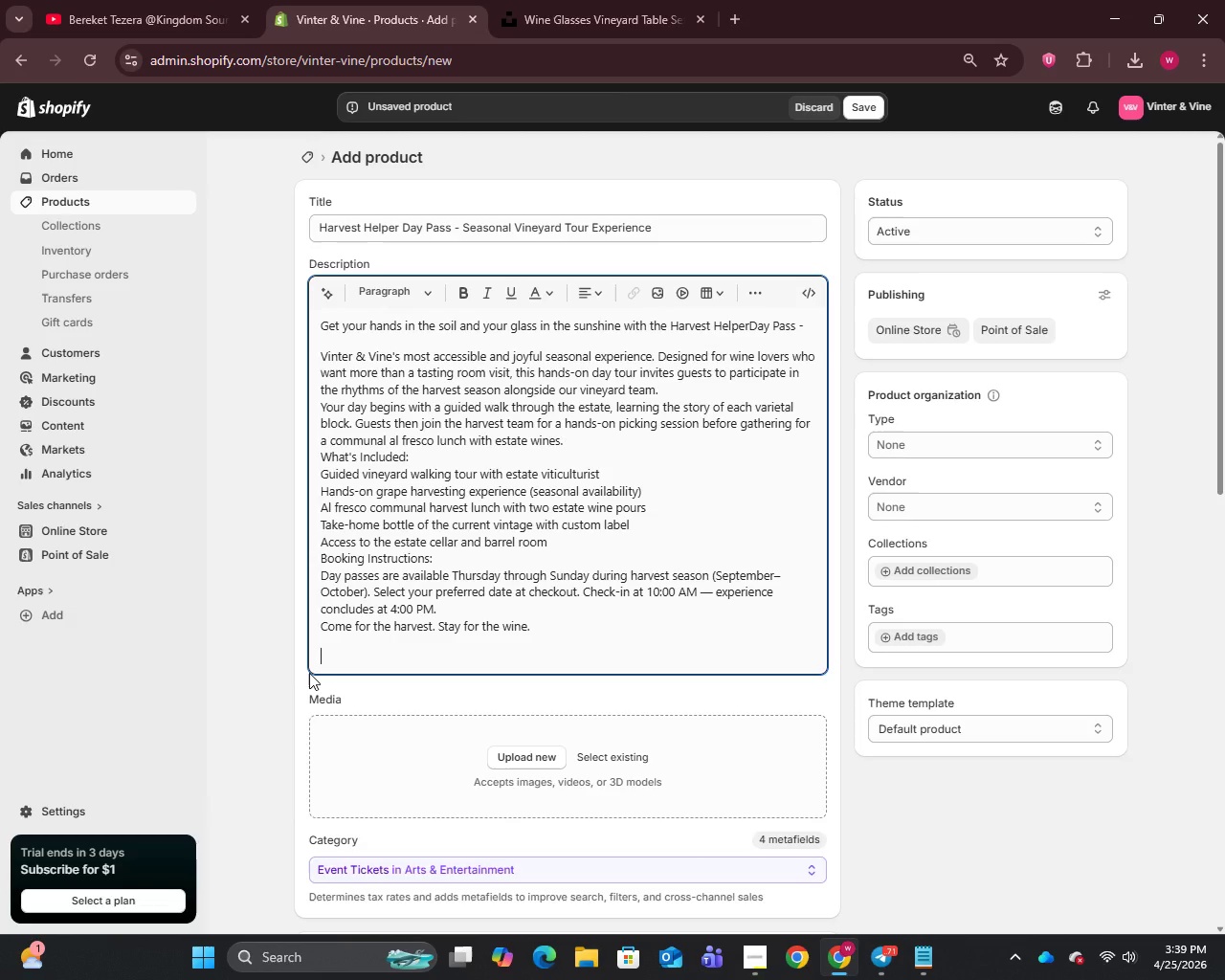 
key(Backspace)
 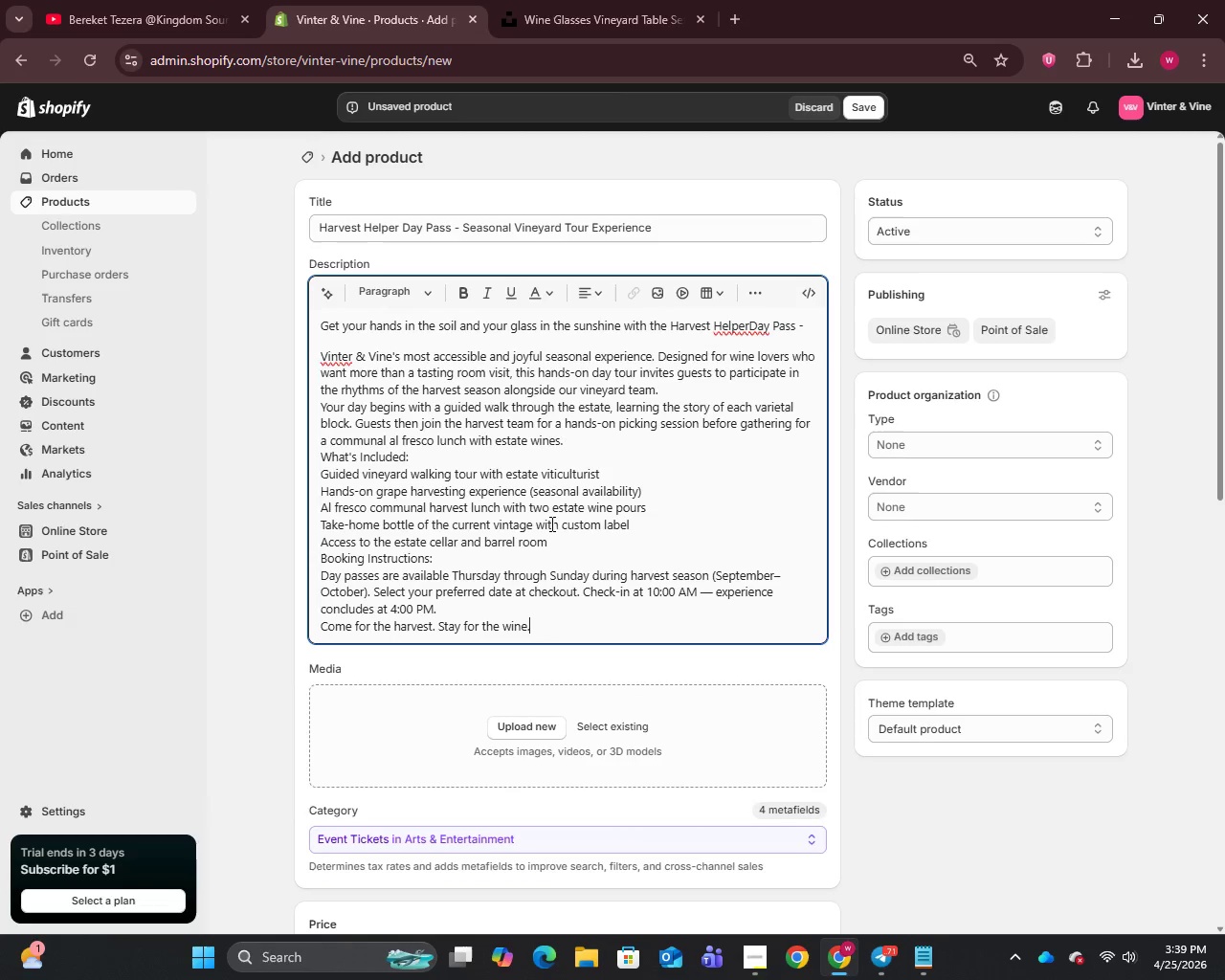 
left_click([569, 546])
 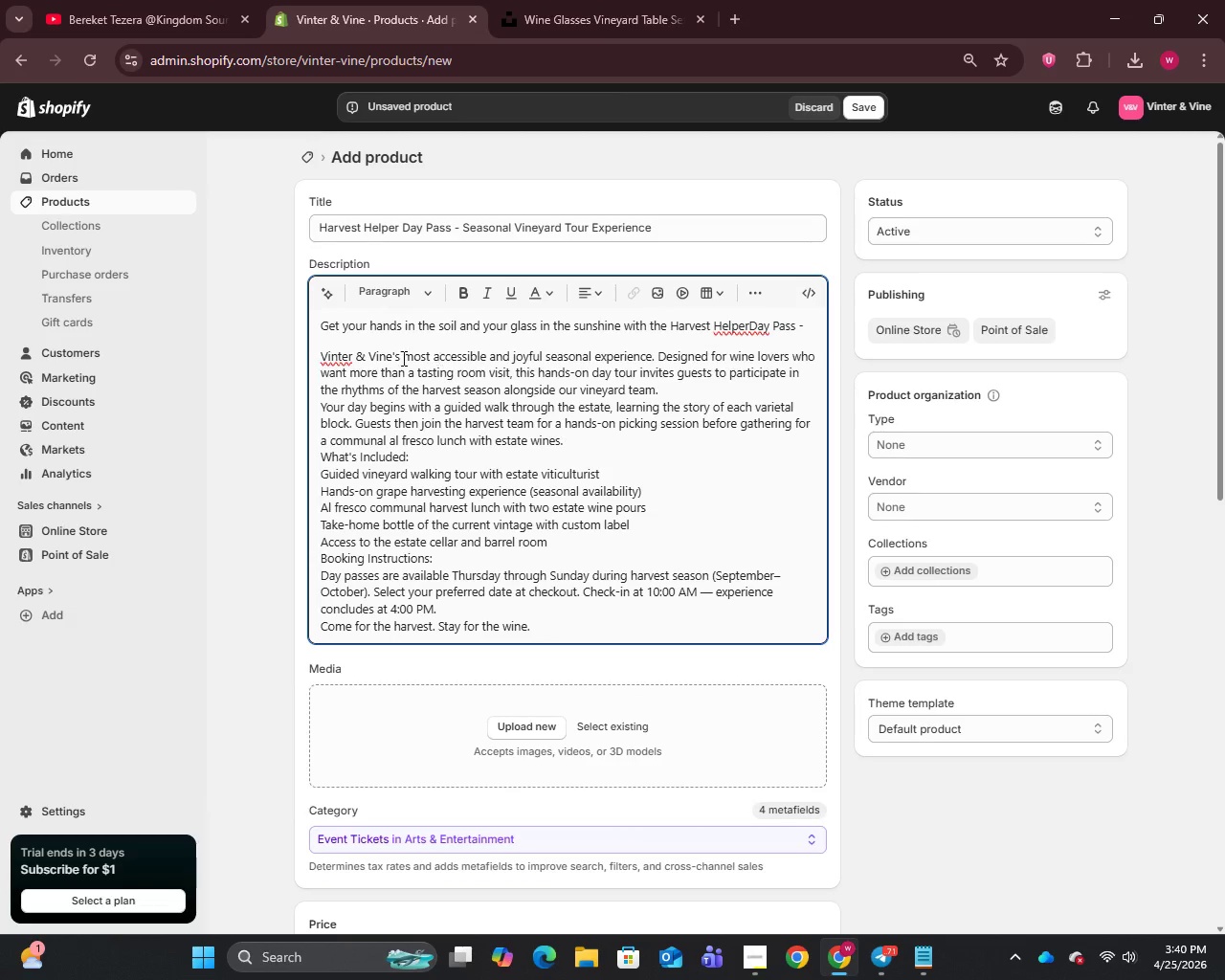 
left_click([319, 342])
 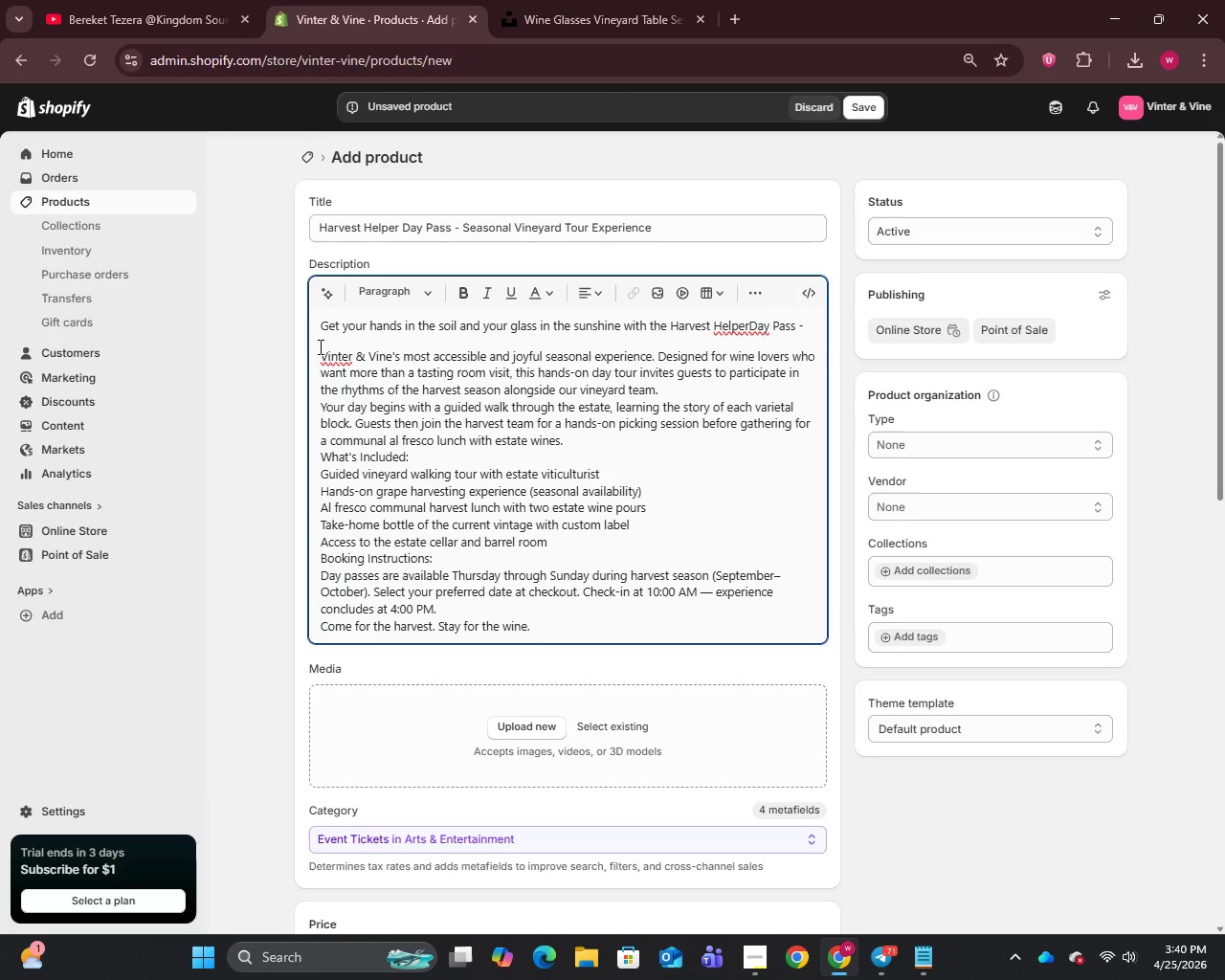 
key(Backspace)
 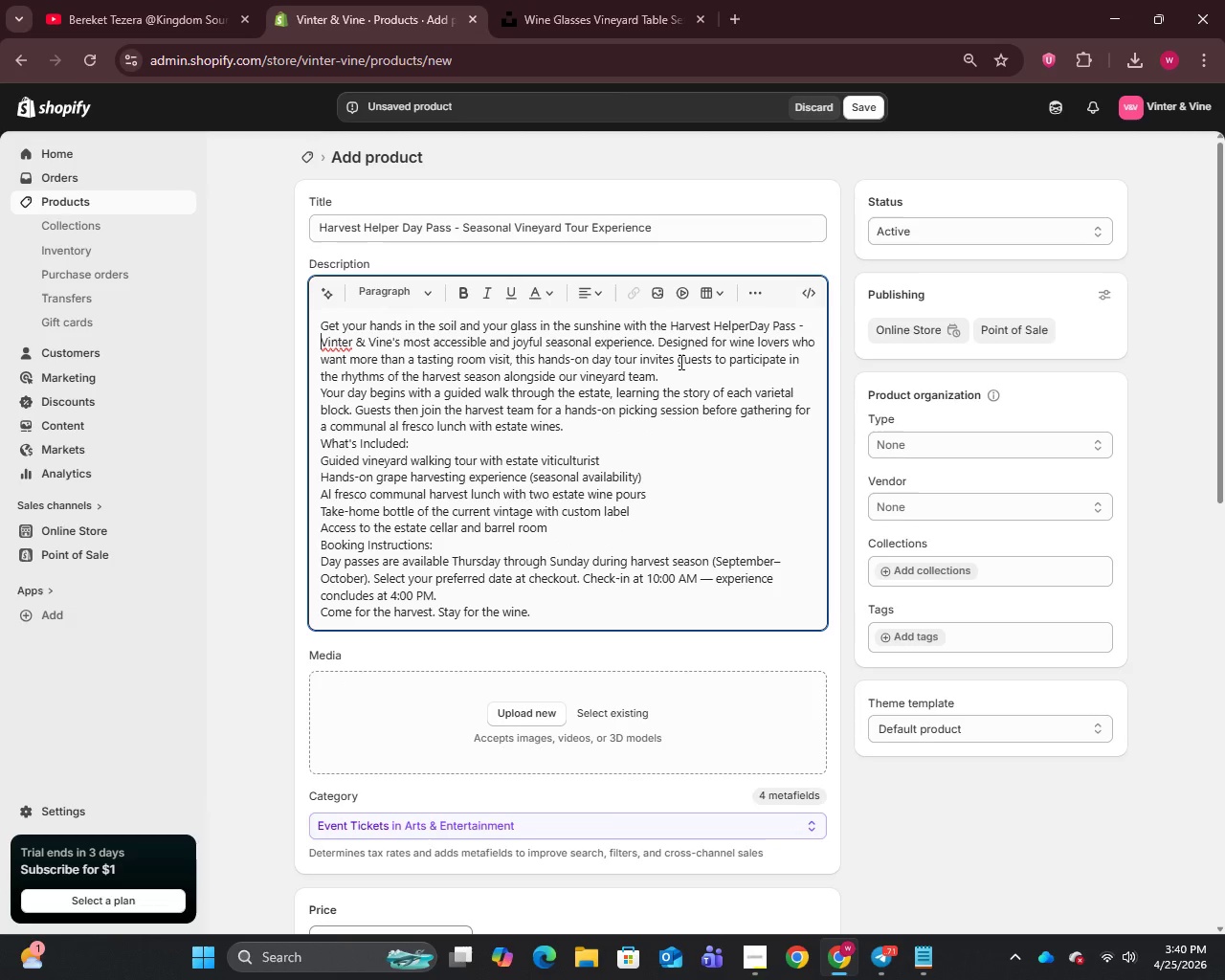 
wait(12.7)
 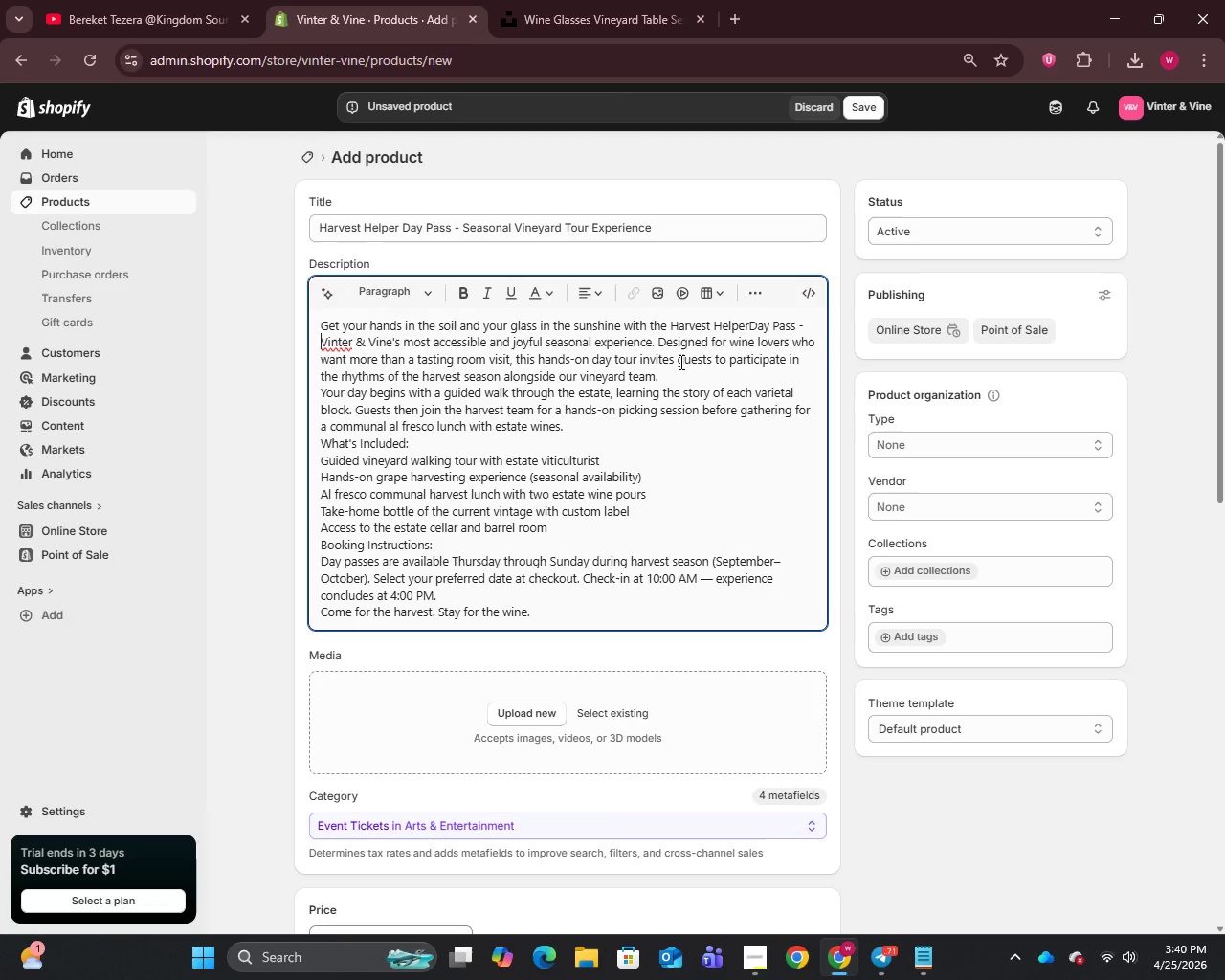 
left_click([661, 373])
 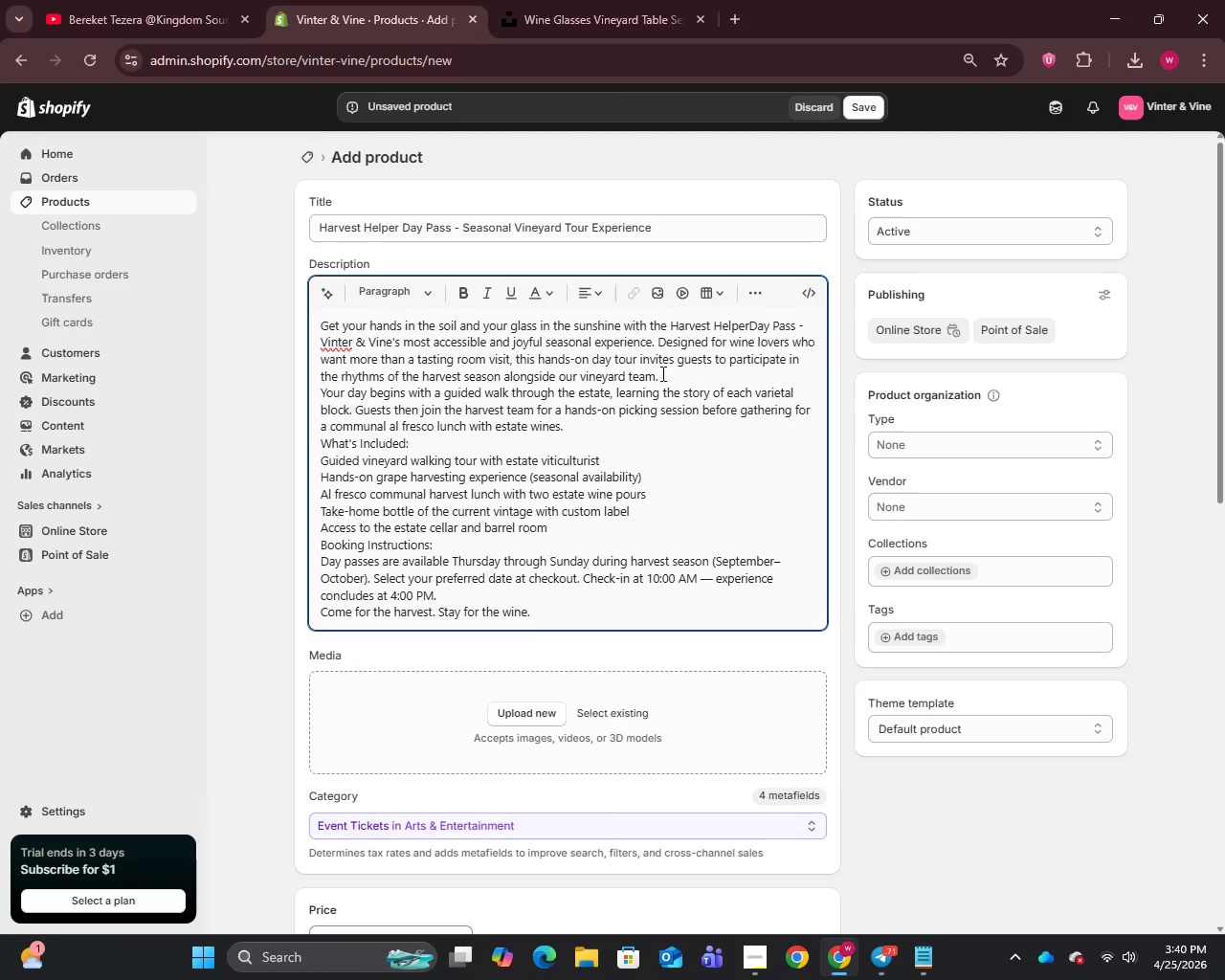 
key(Enter)
 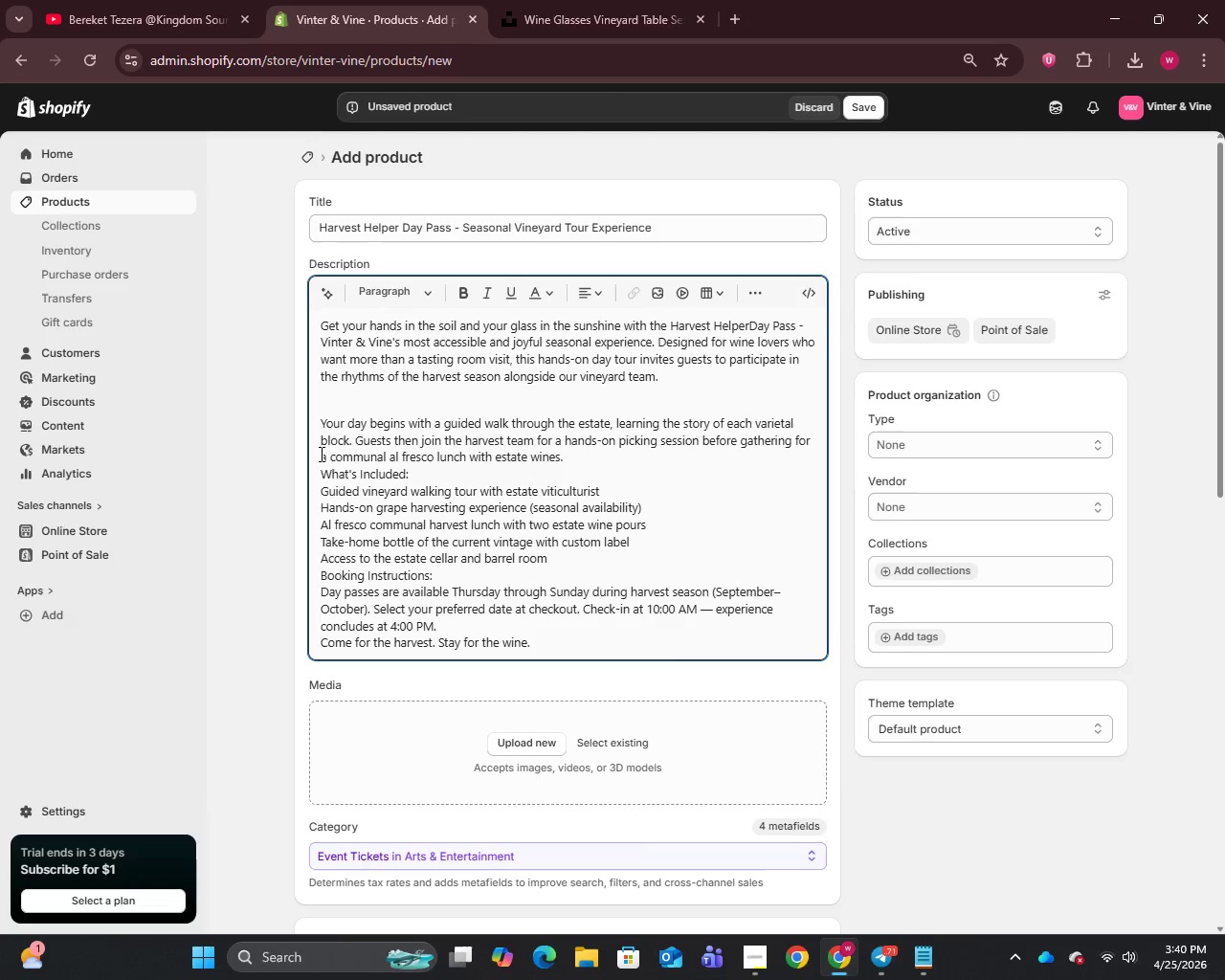 
left_click([324, 428])
 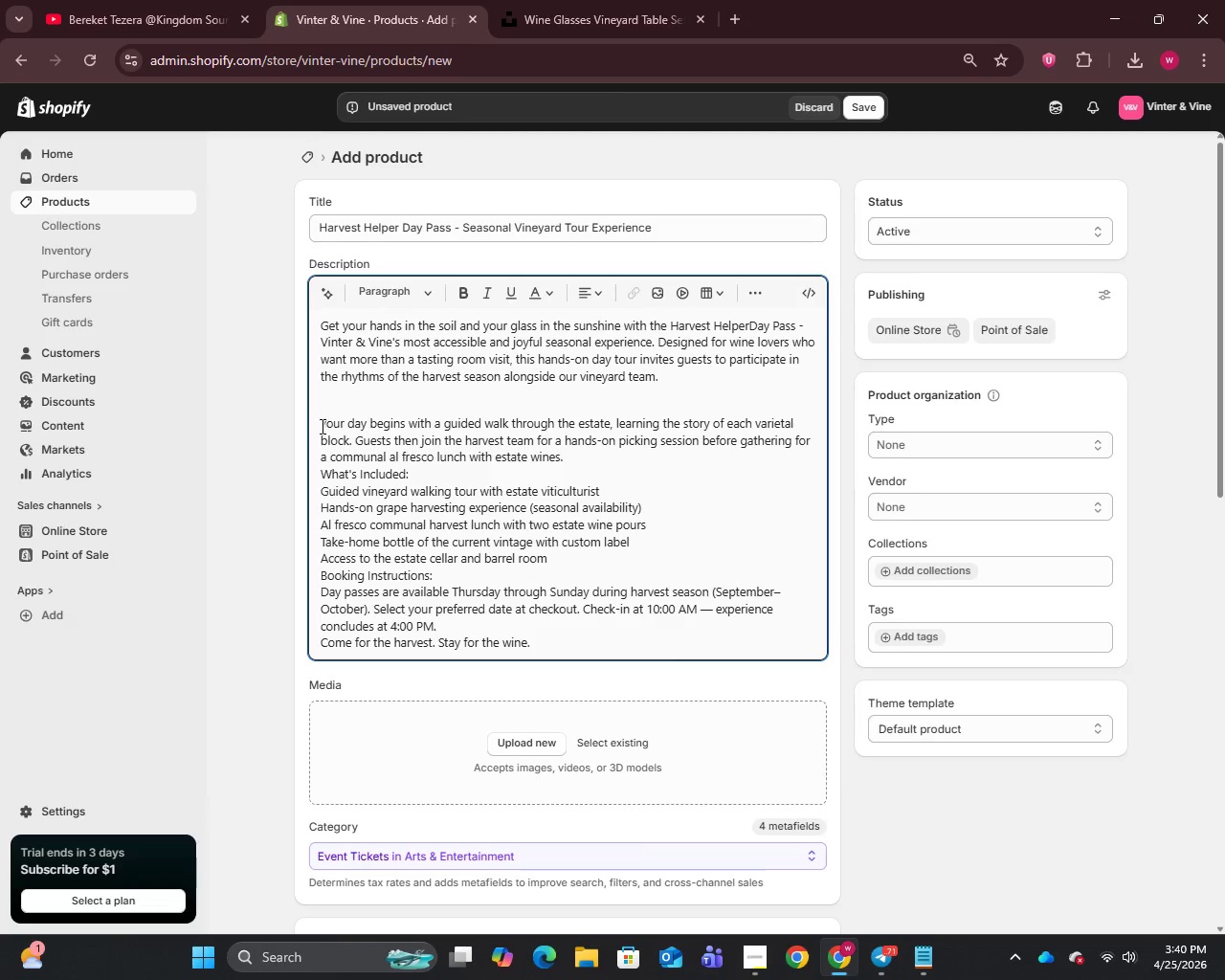 
left_click([321, 426])
 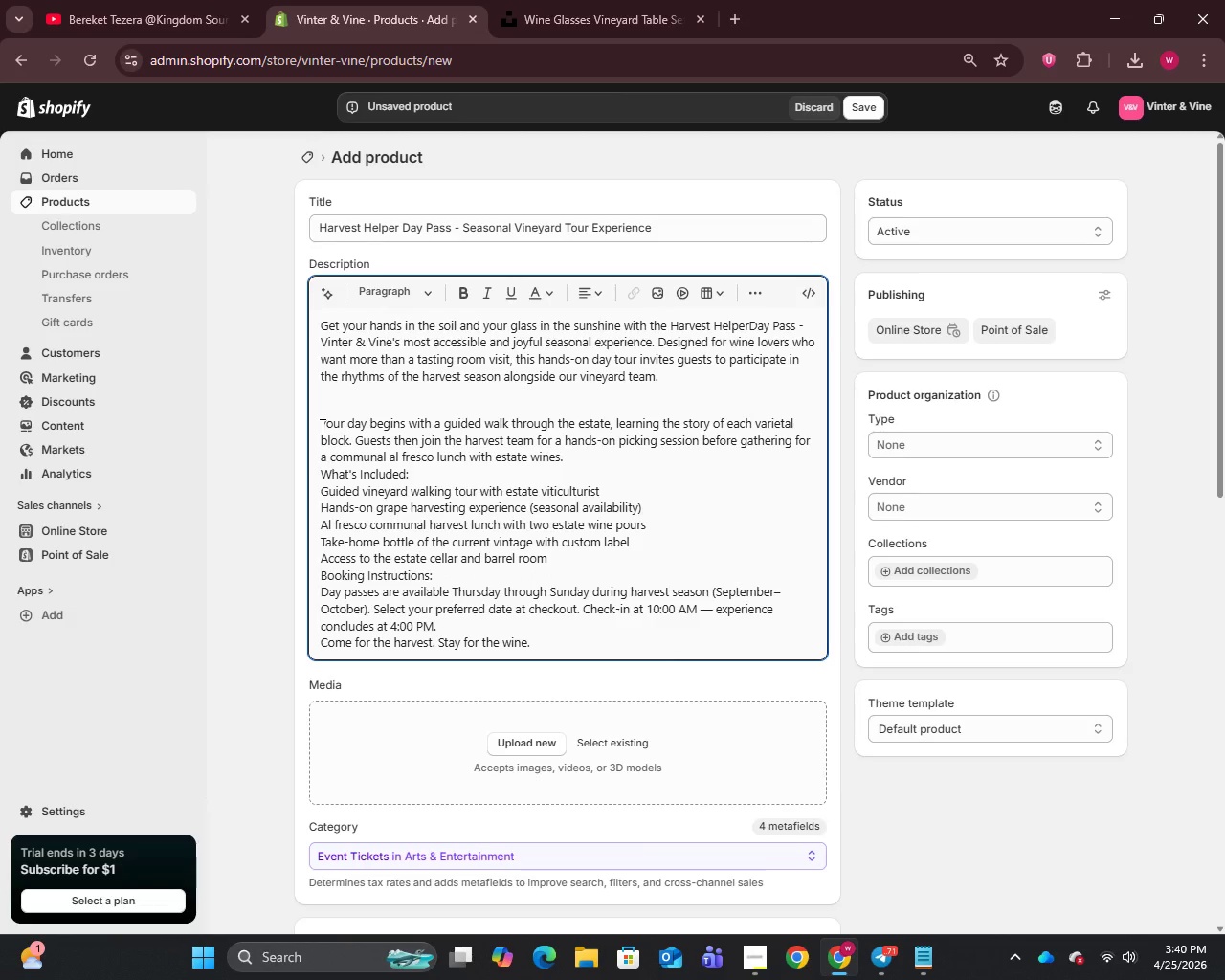 
key(Backspace)
 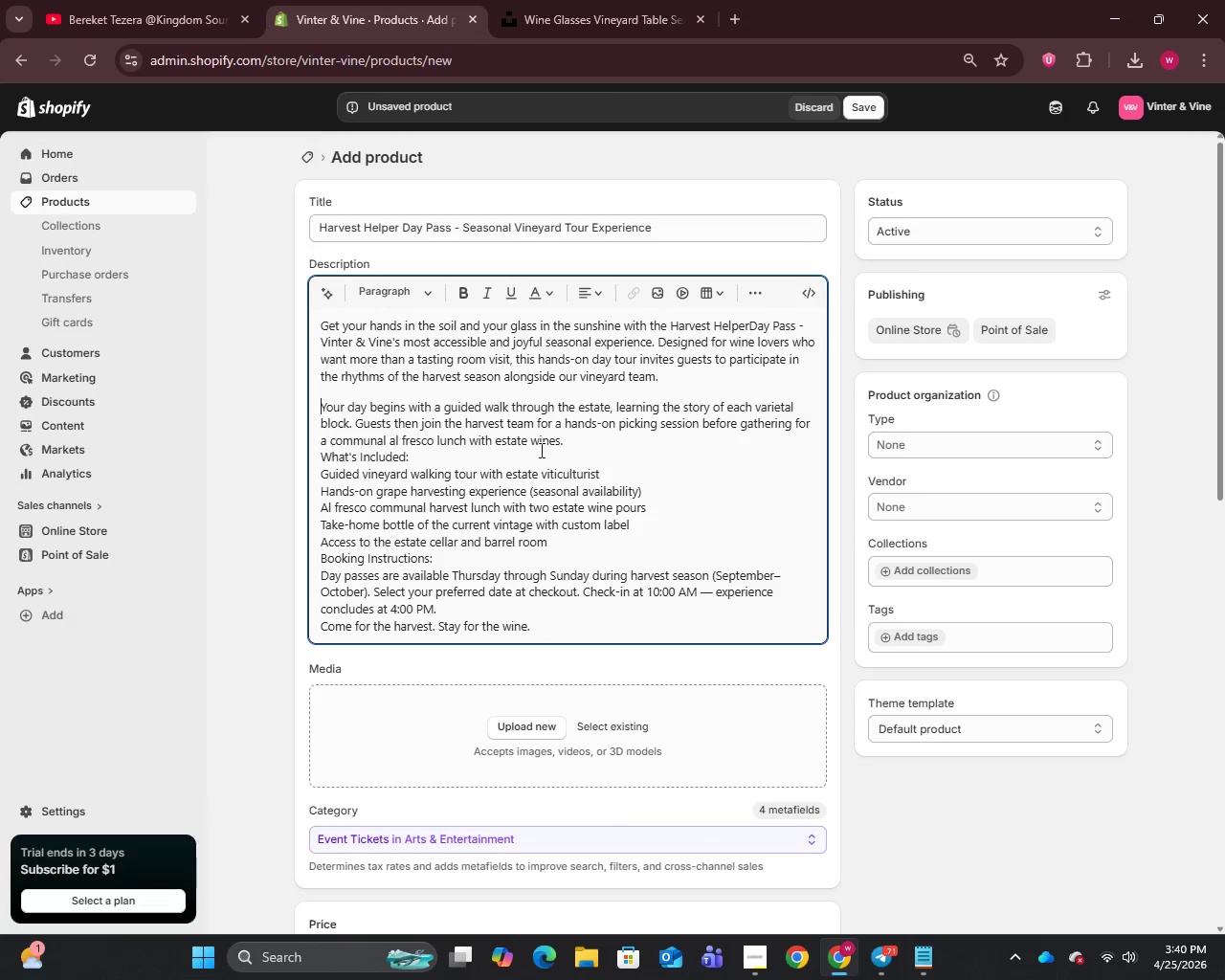 
left_click([563, 443])
 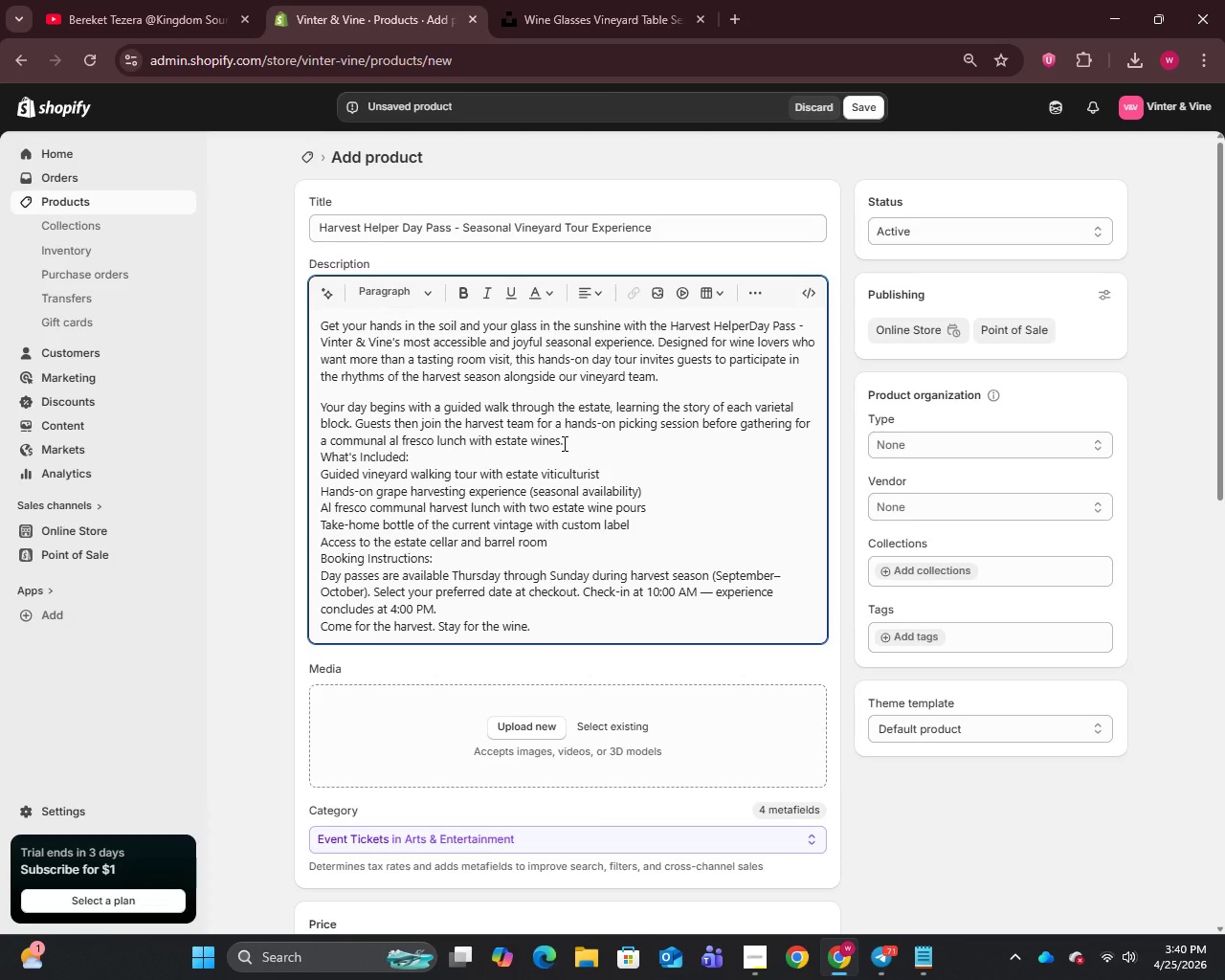 
key(Enter)
 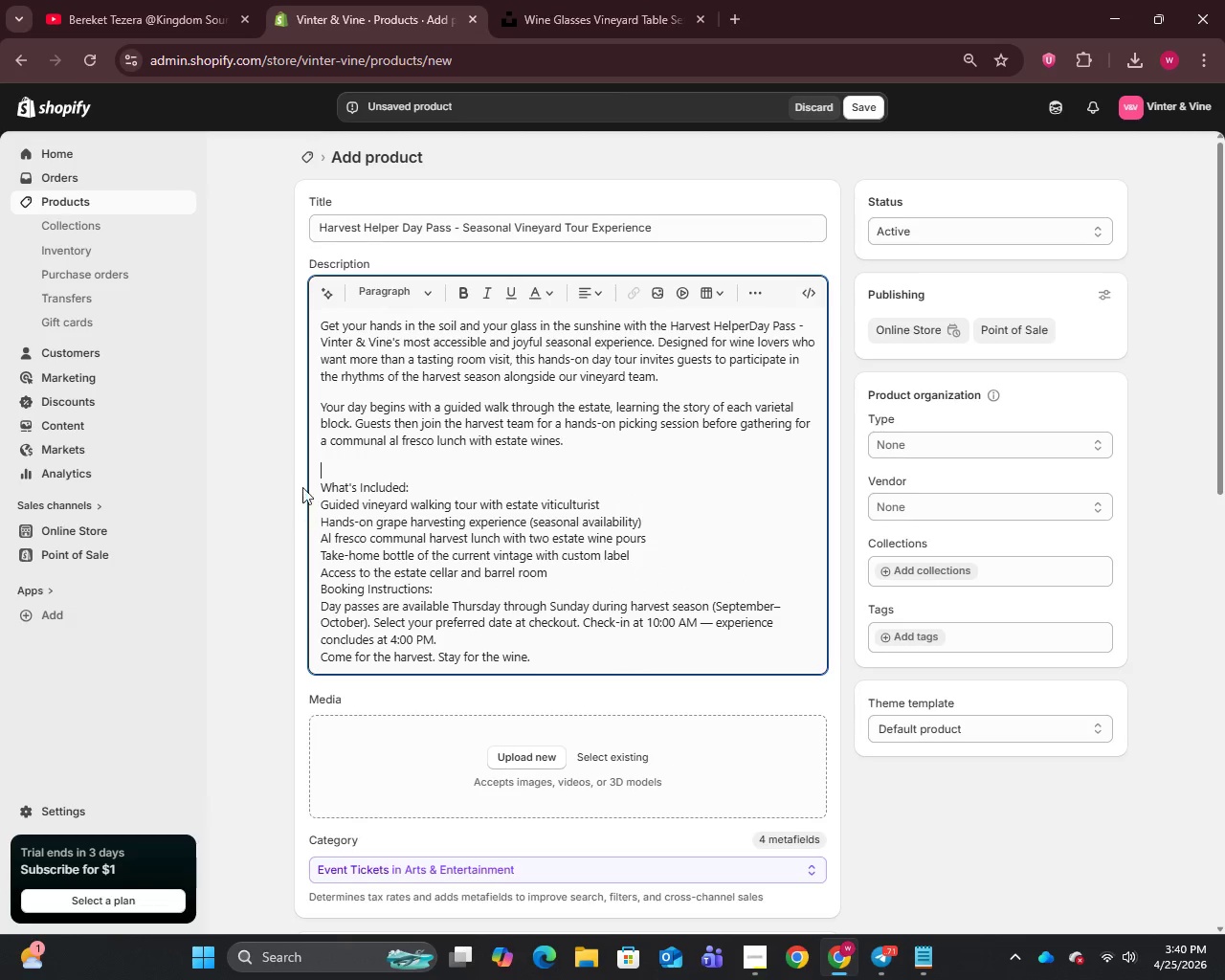 
left_click([321, 483])
 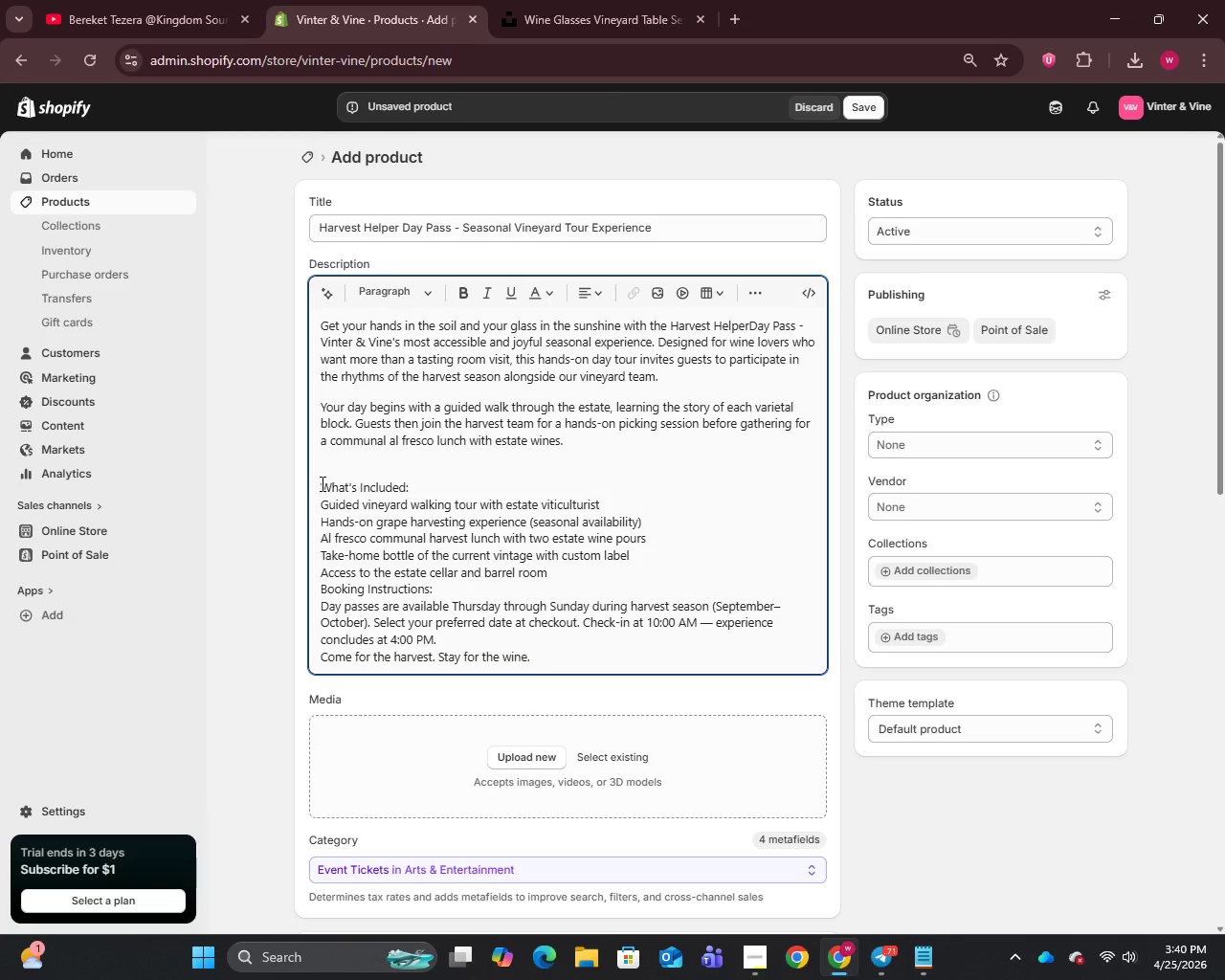 
key(Backspace)
 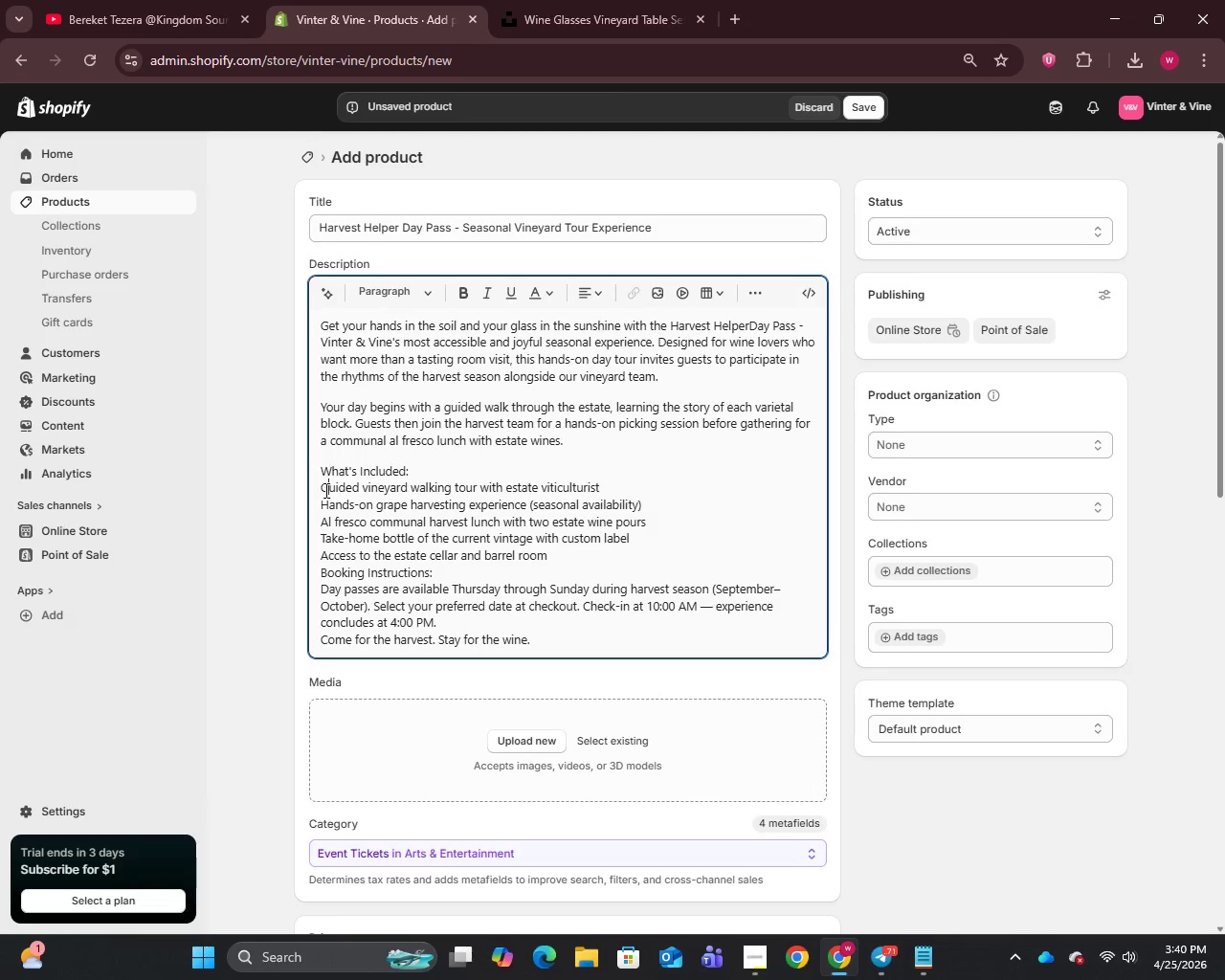 
left_click([319, 490])
 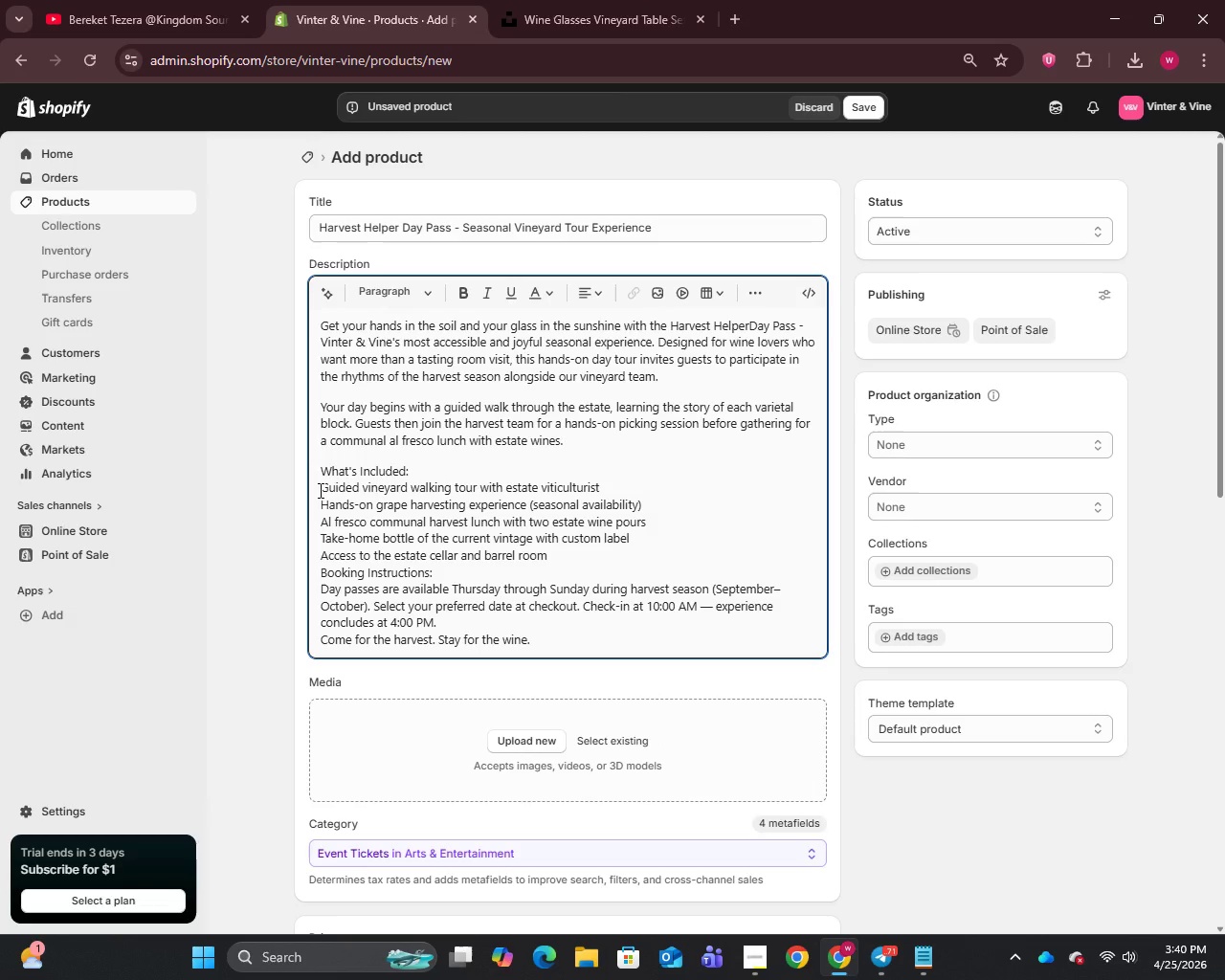 
key(Enter)
 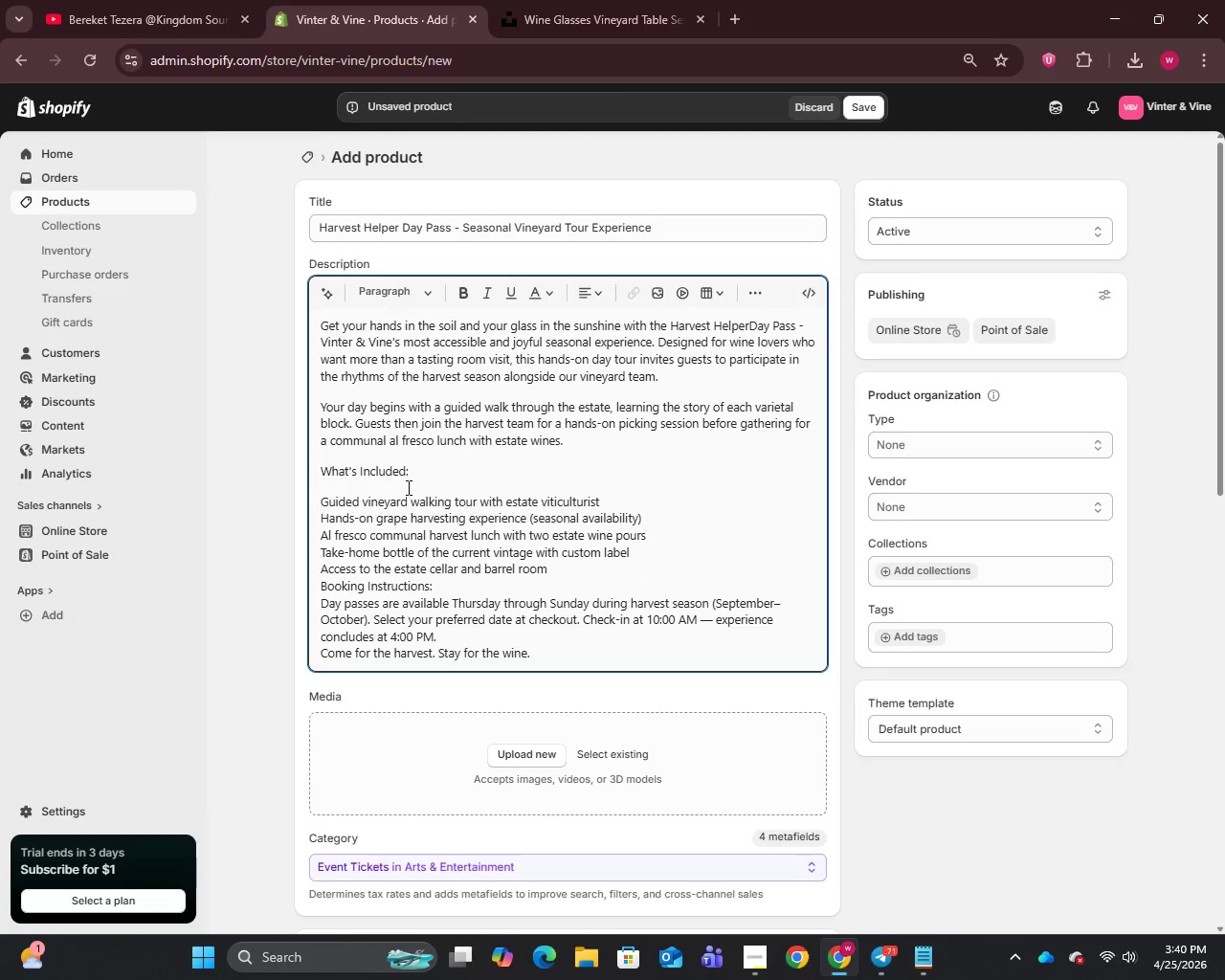 
left_click_drag(start_coordinate=[421, 467], to_coordinate=[308, 477])
 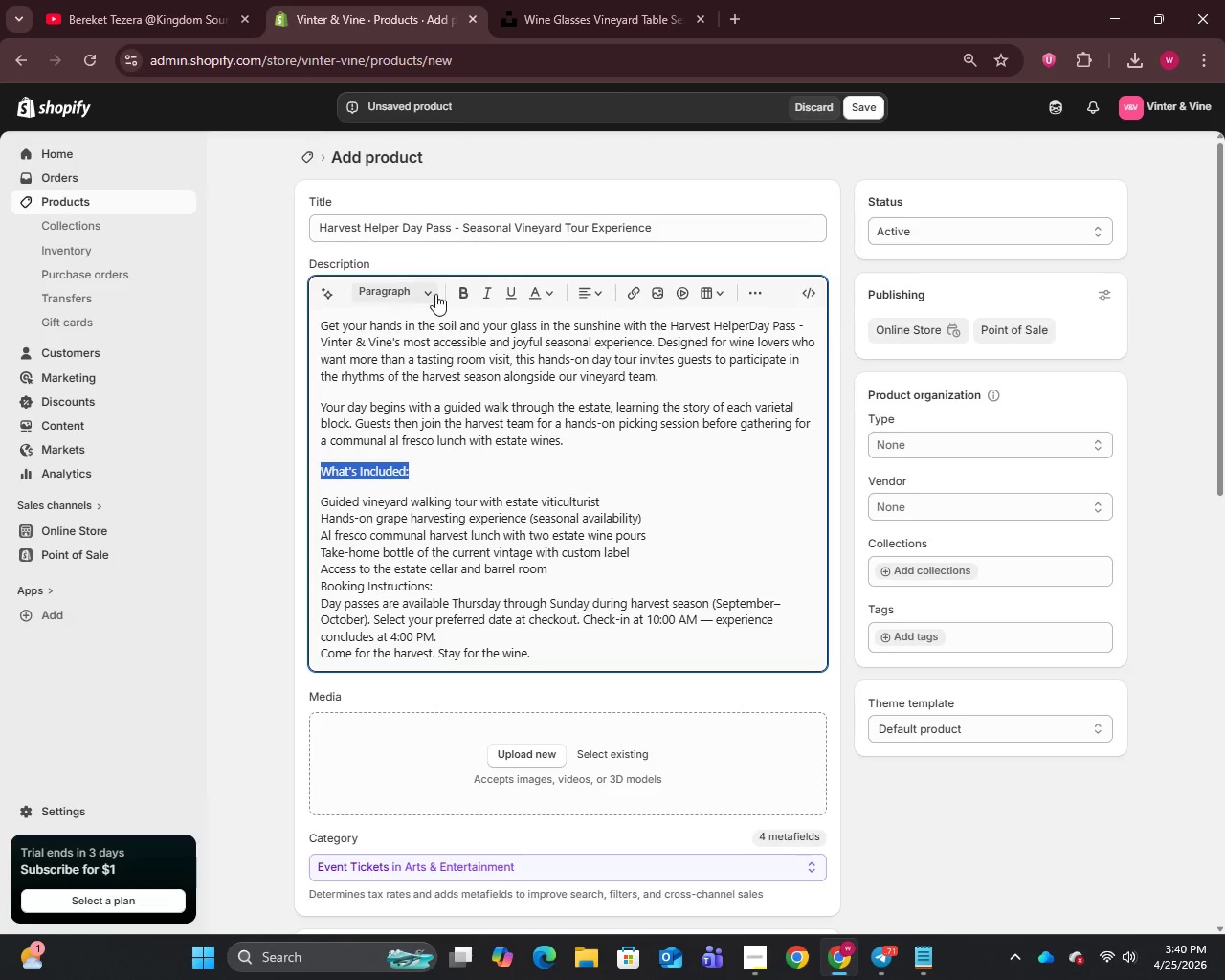 
left_click([429, 294])
 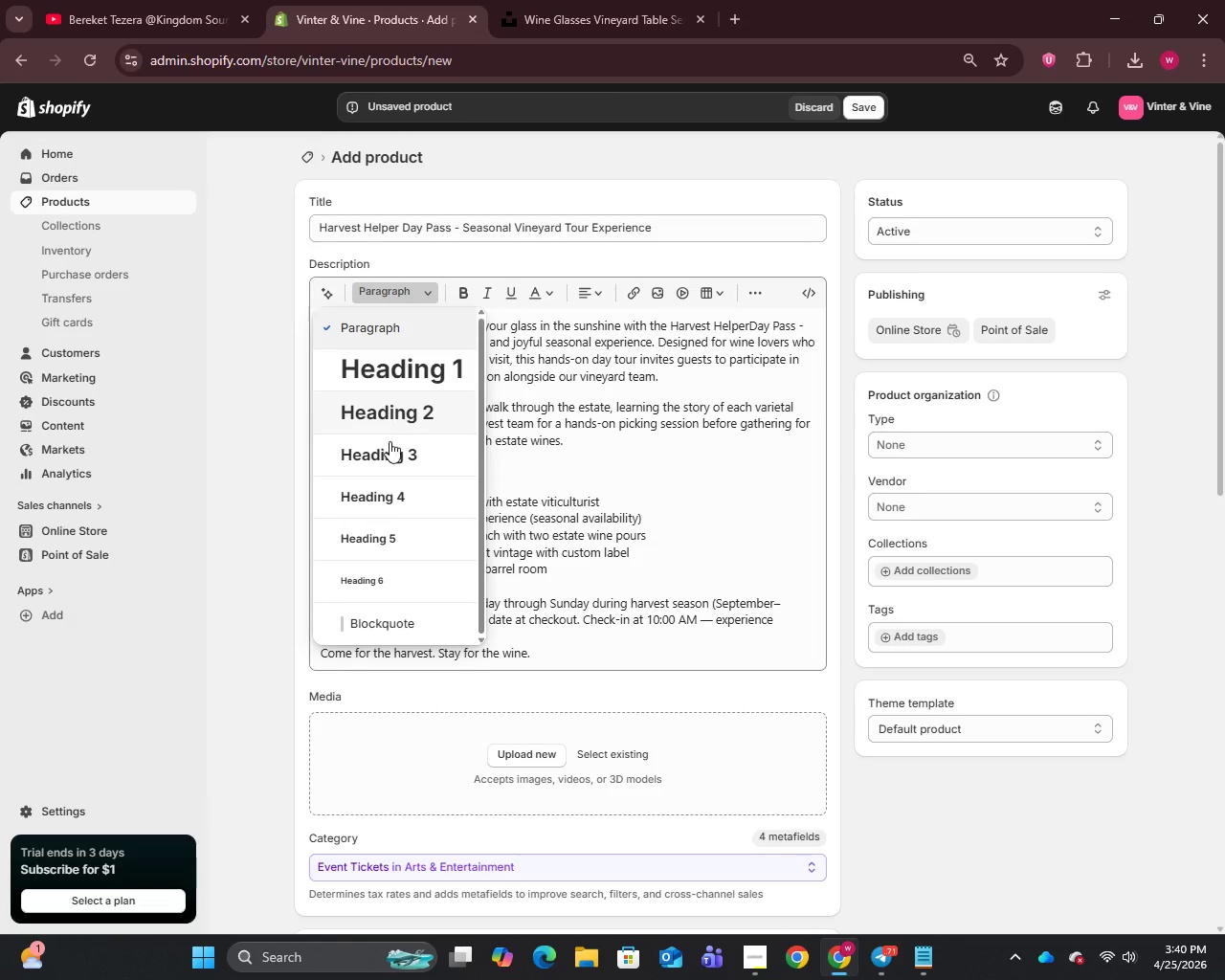 
left_click([389, 450])
 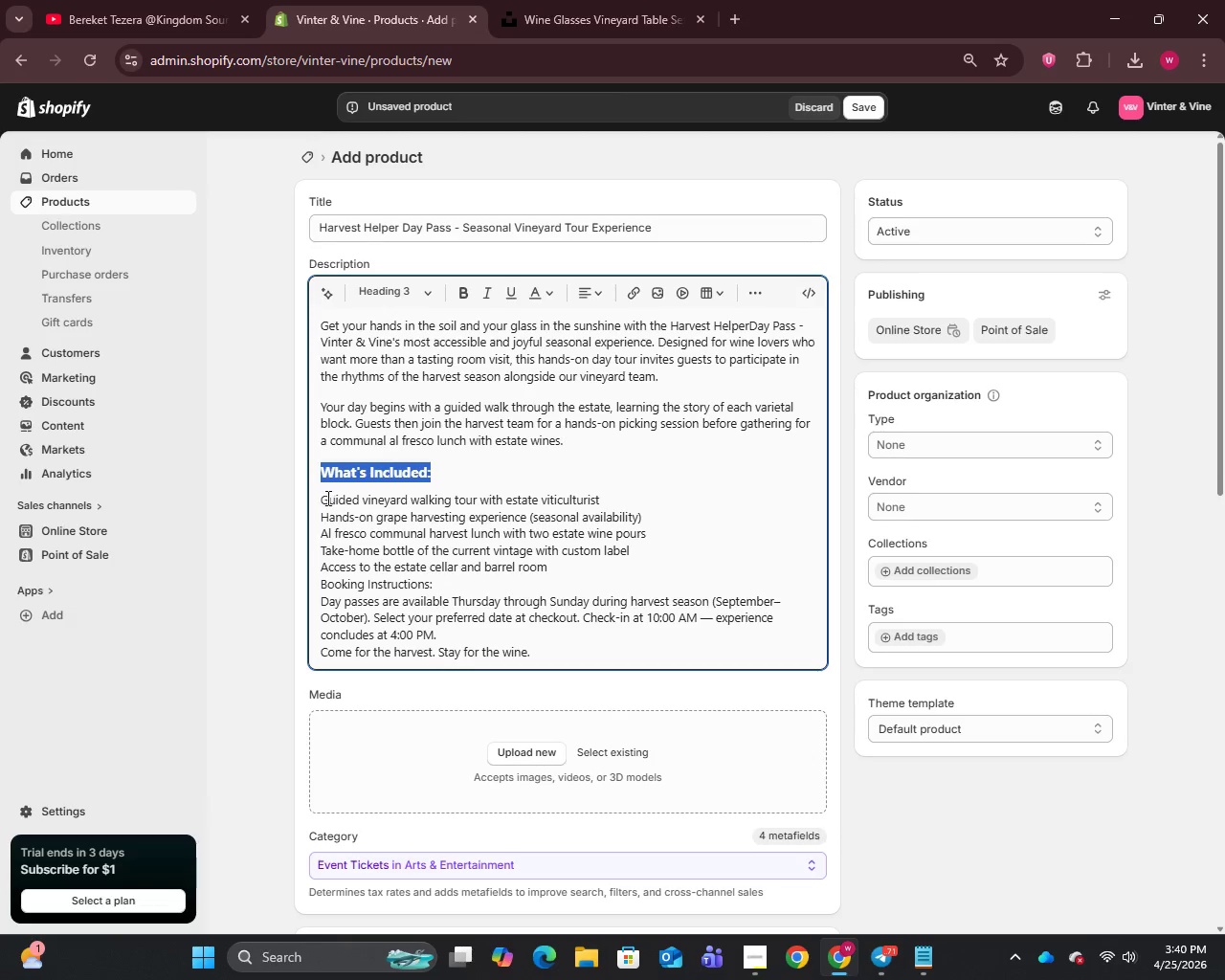 
left_click([322, 499])
 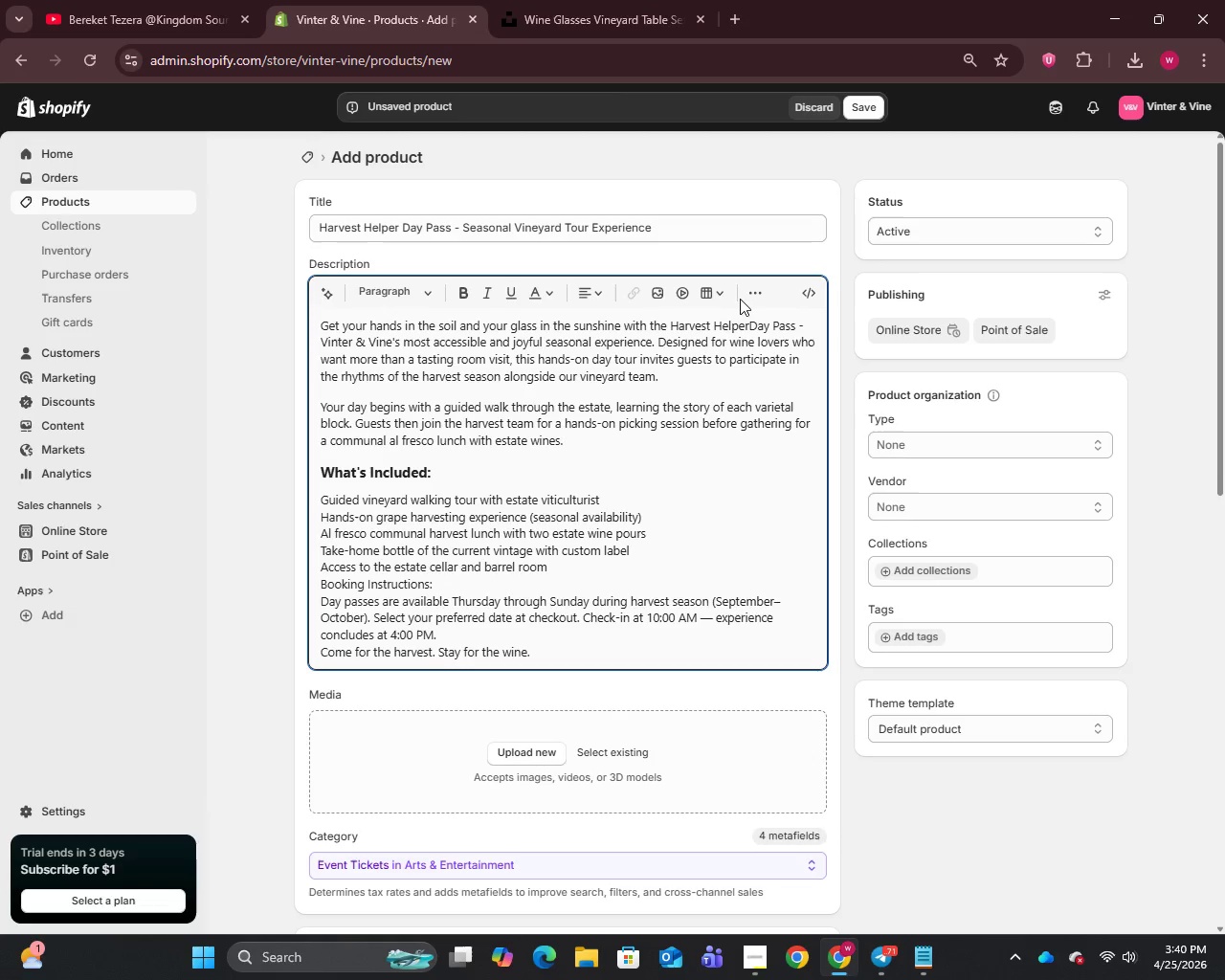 
left_click([746, 294])
 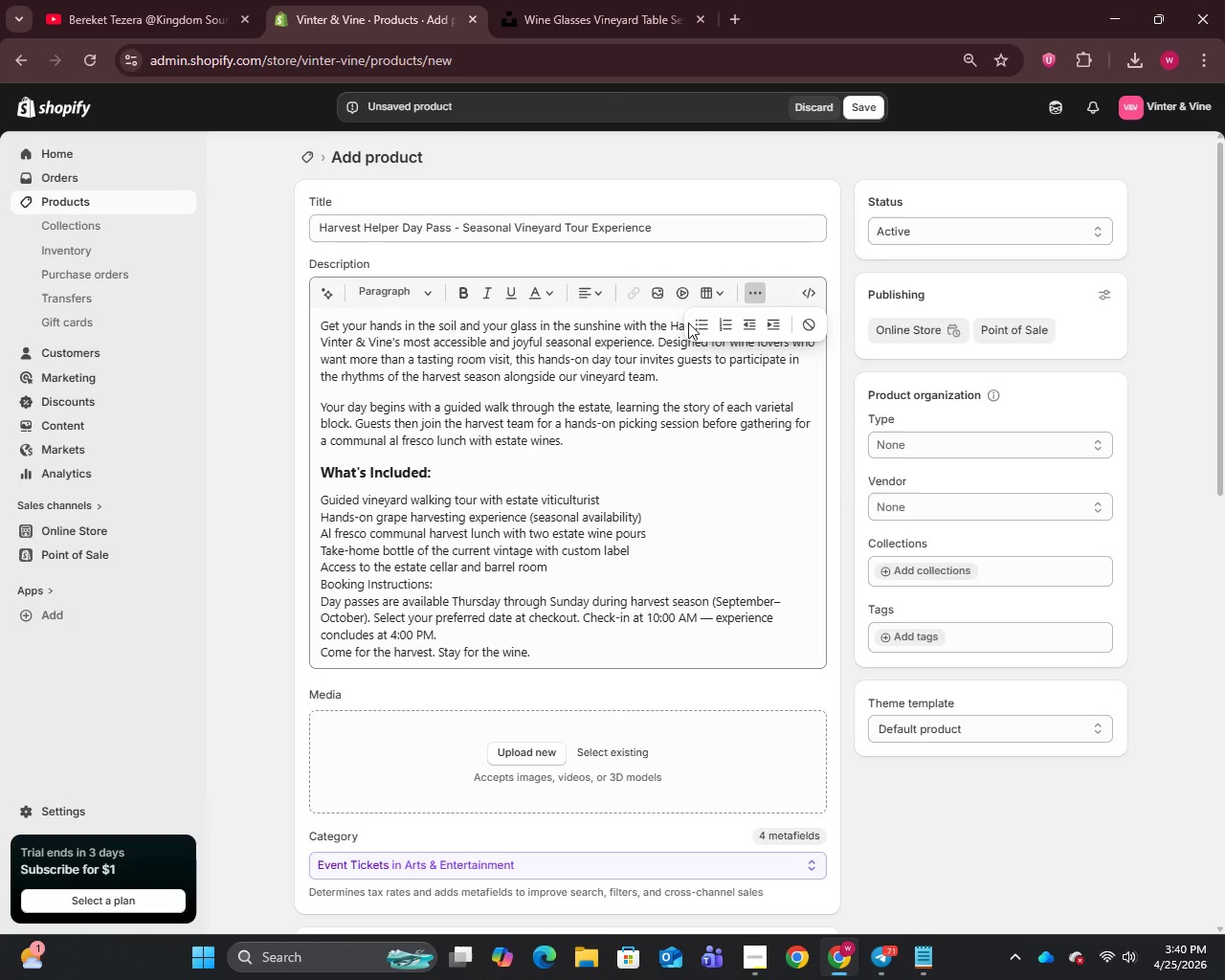 
left_click([706, 323])
 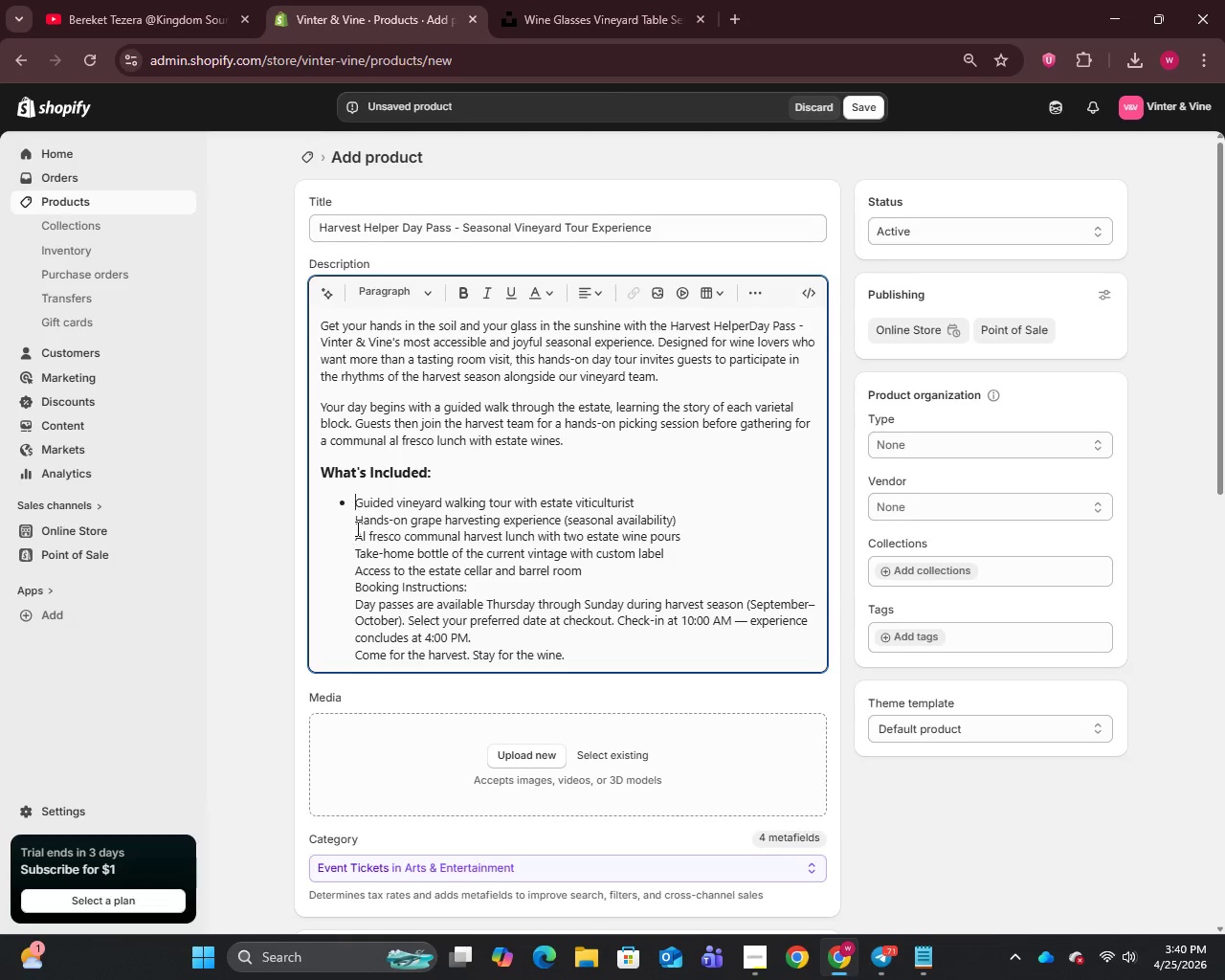 
left_click([356, 527])
 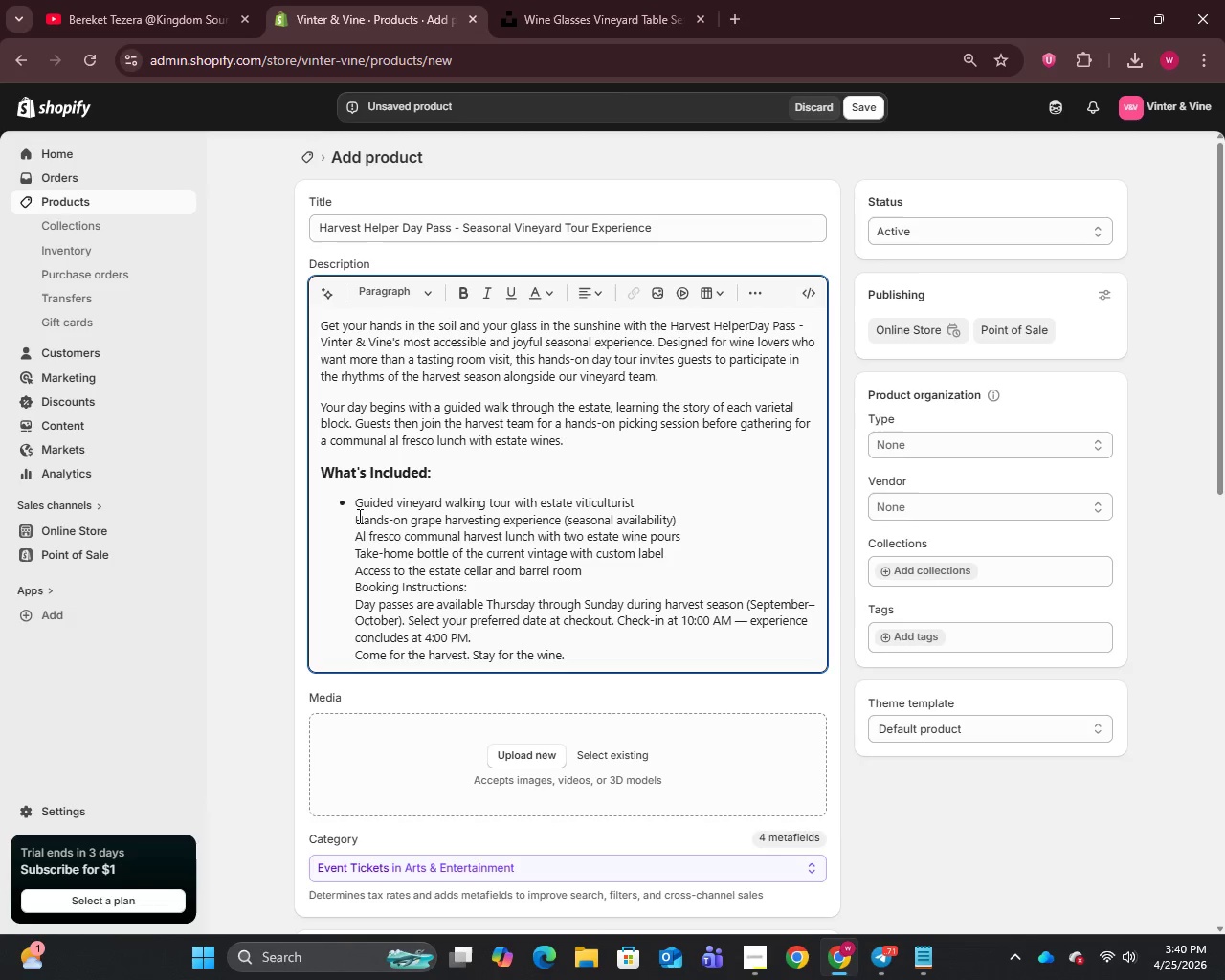 
left_click([358, 516])
 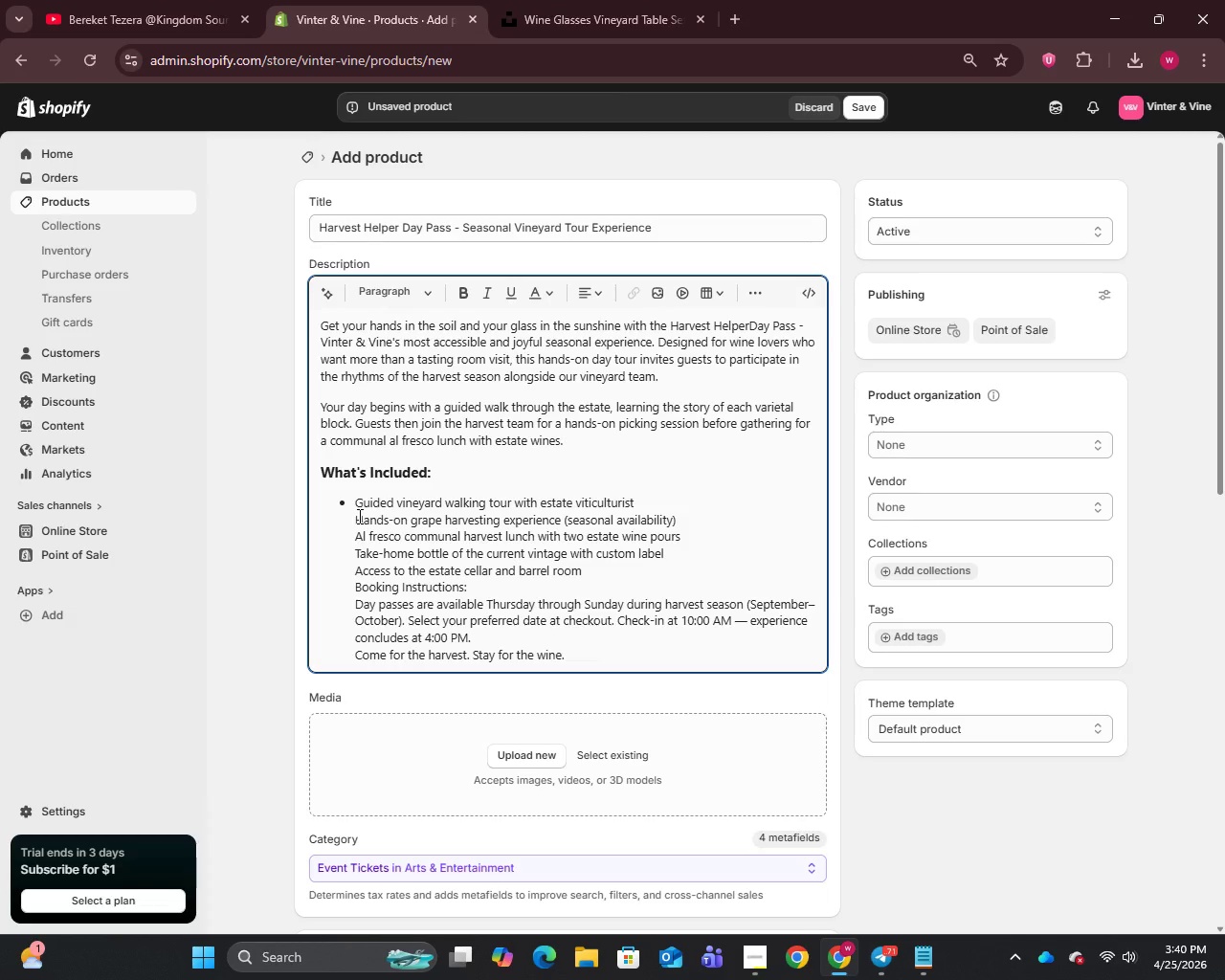 
wait(5.36)
 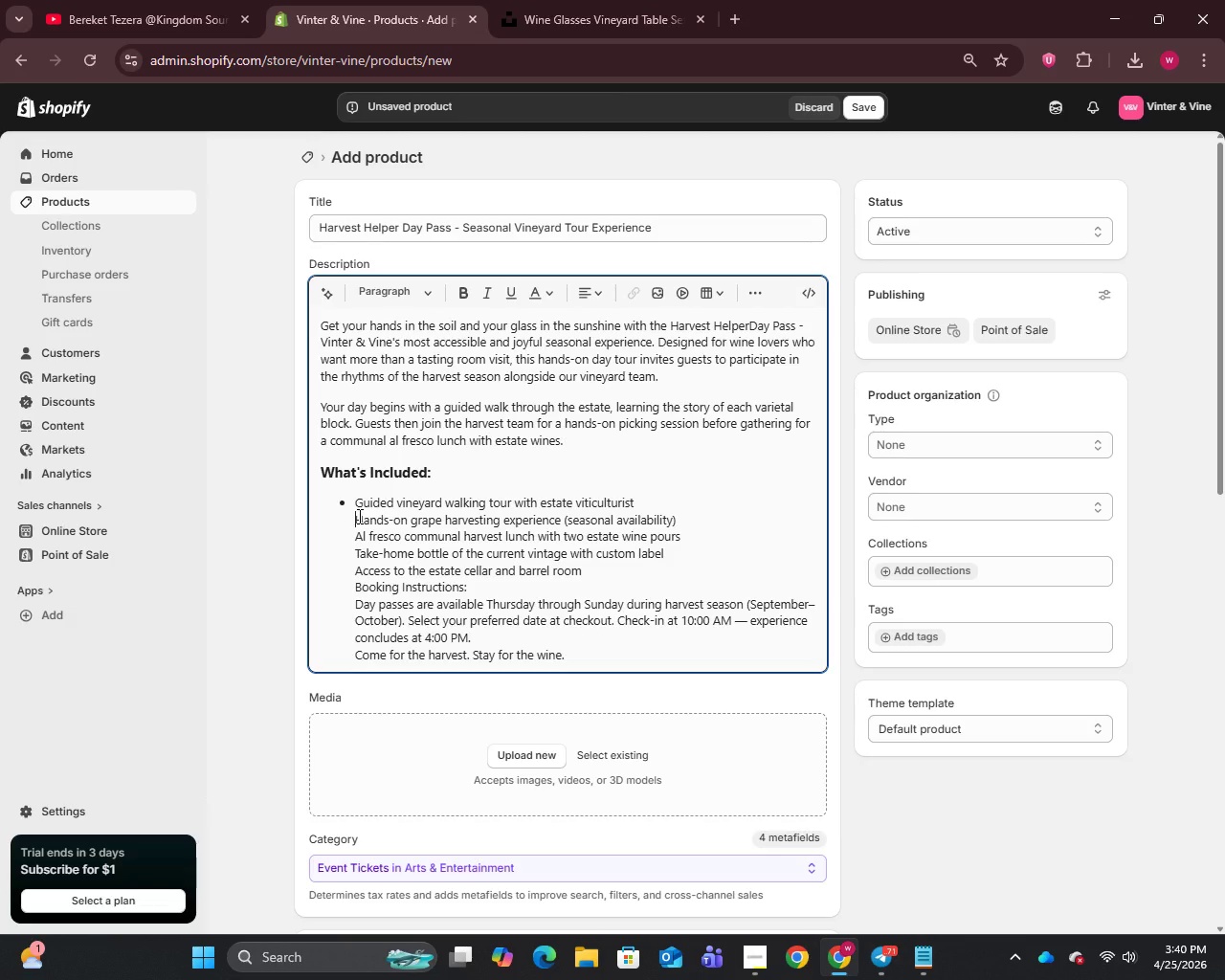 
key(Enter)
 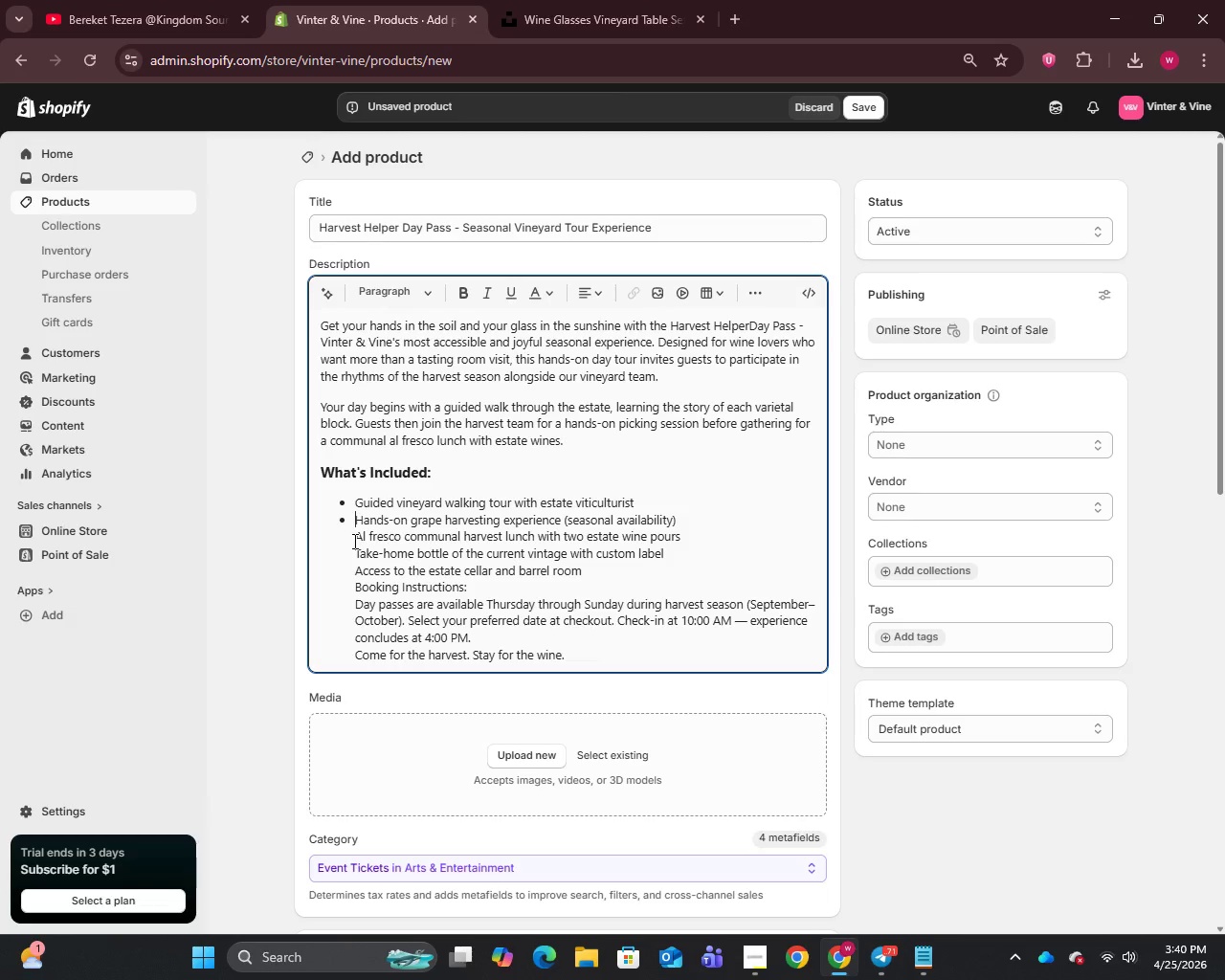 
left_click([353, 540])
 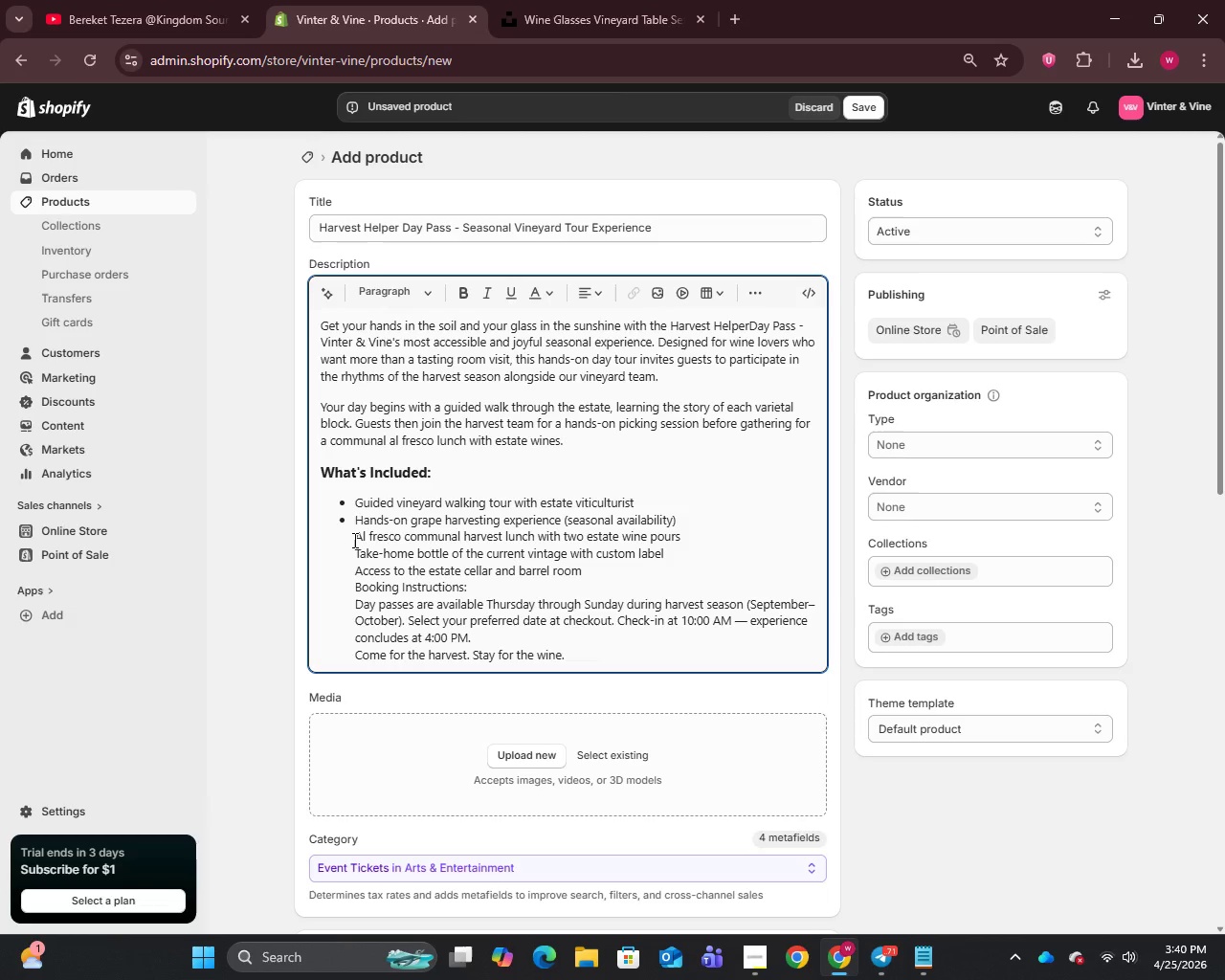 
key(Enter)
 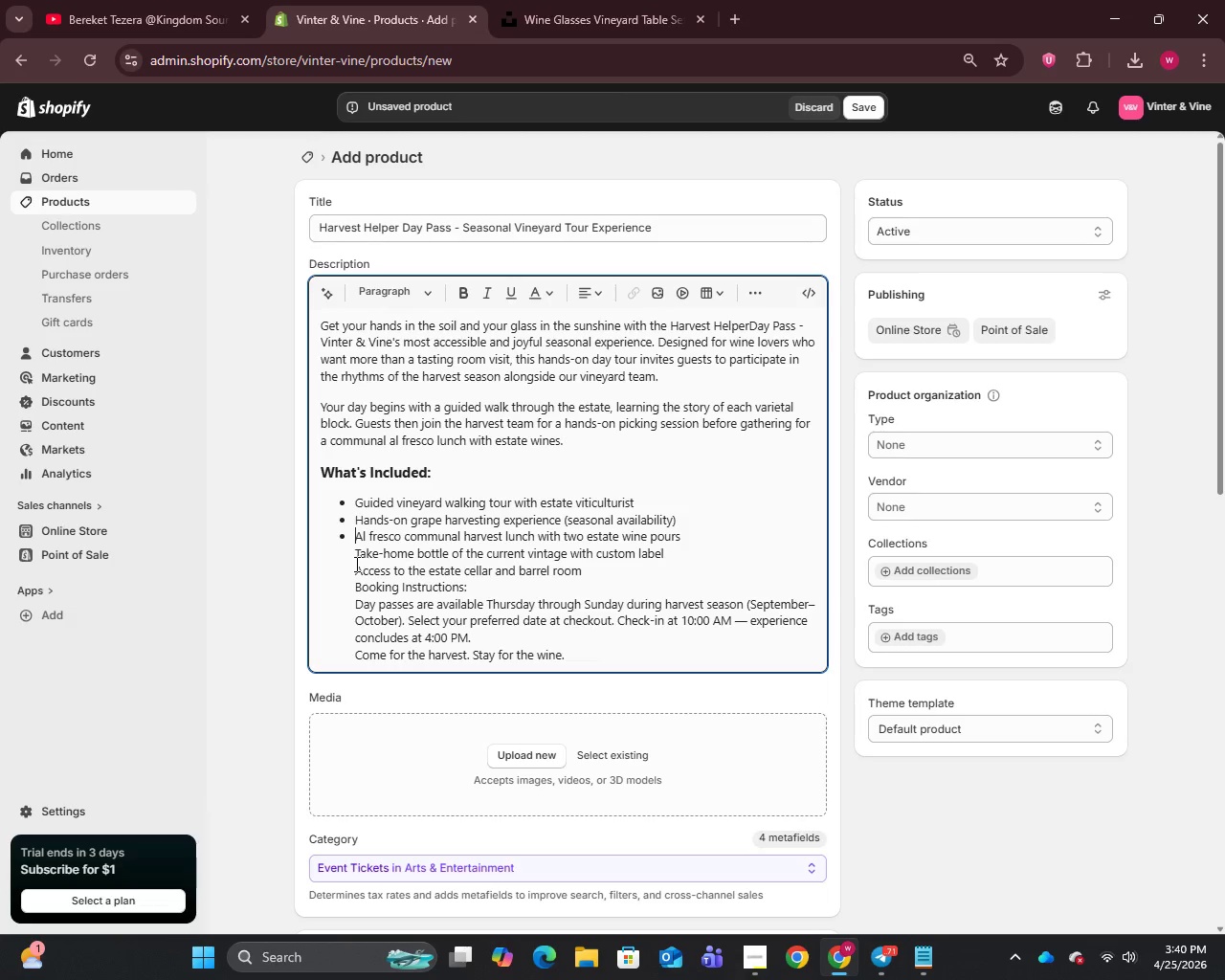 
left_click([355, 558])
 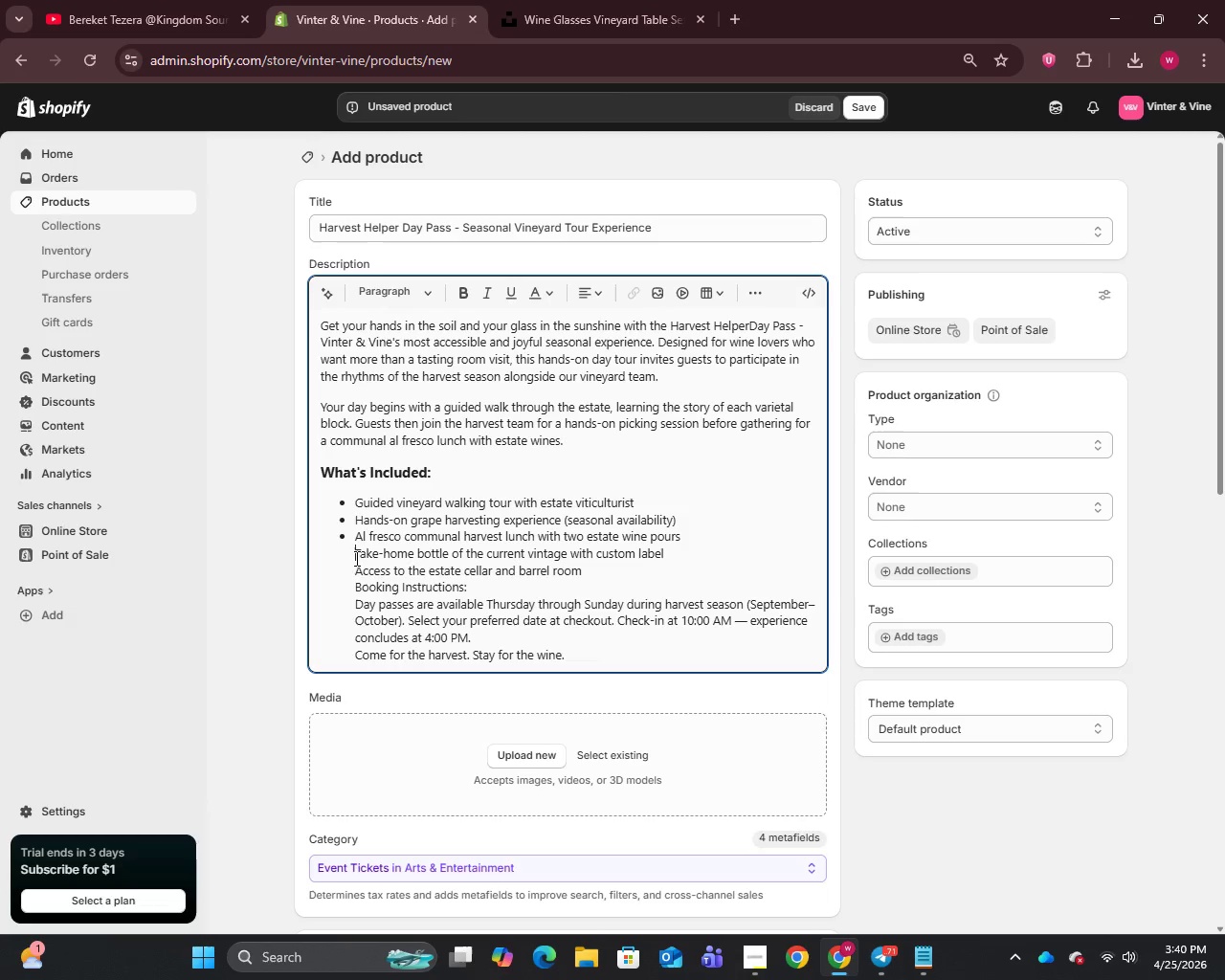 
key(Enter)
 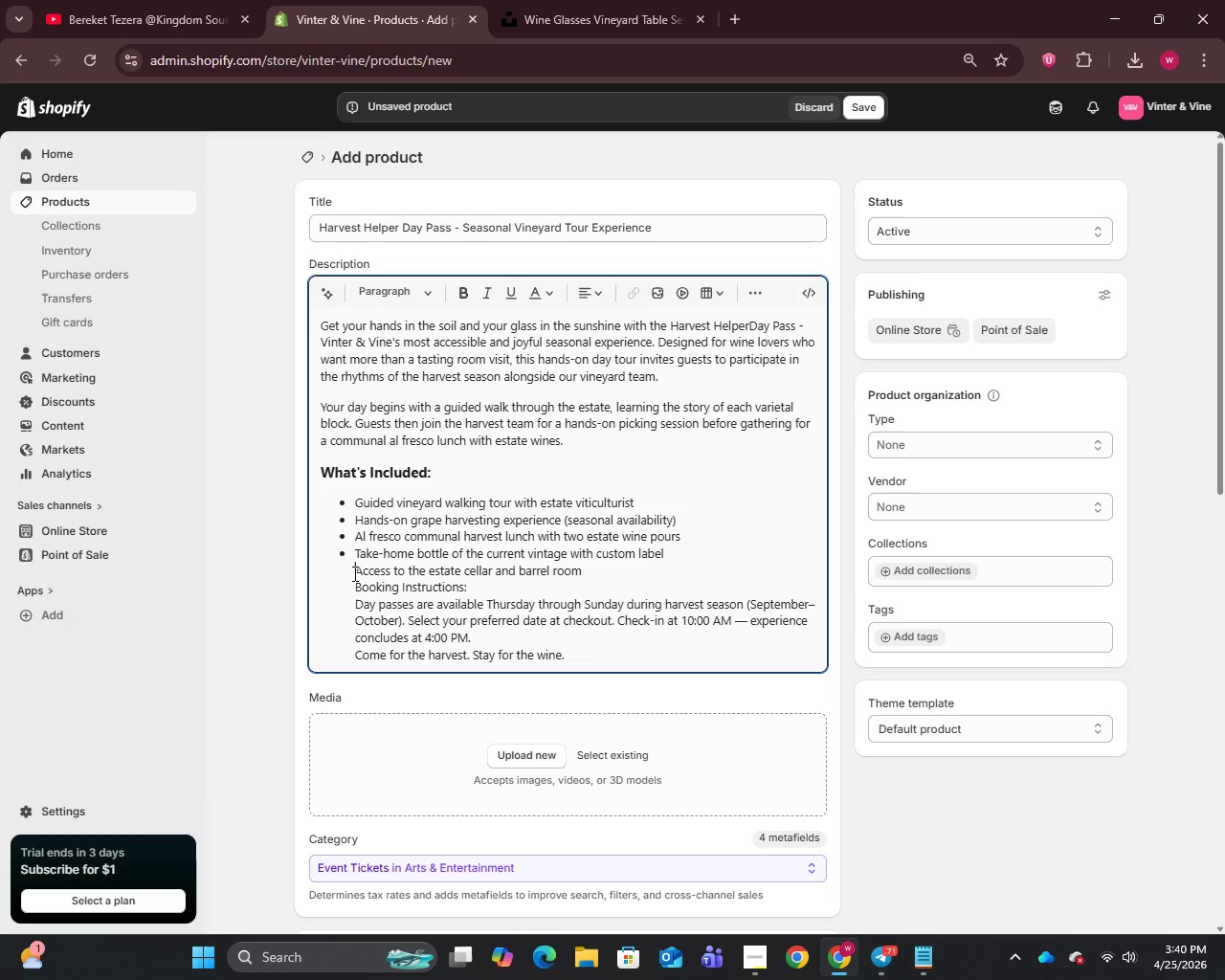 
left_click([353, 573])
 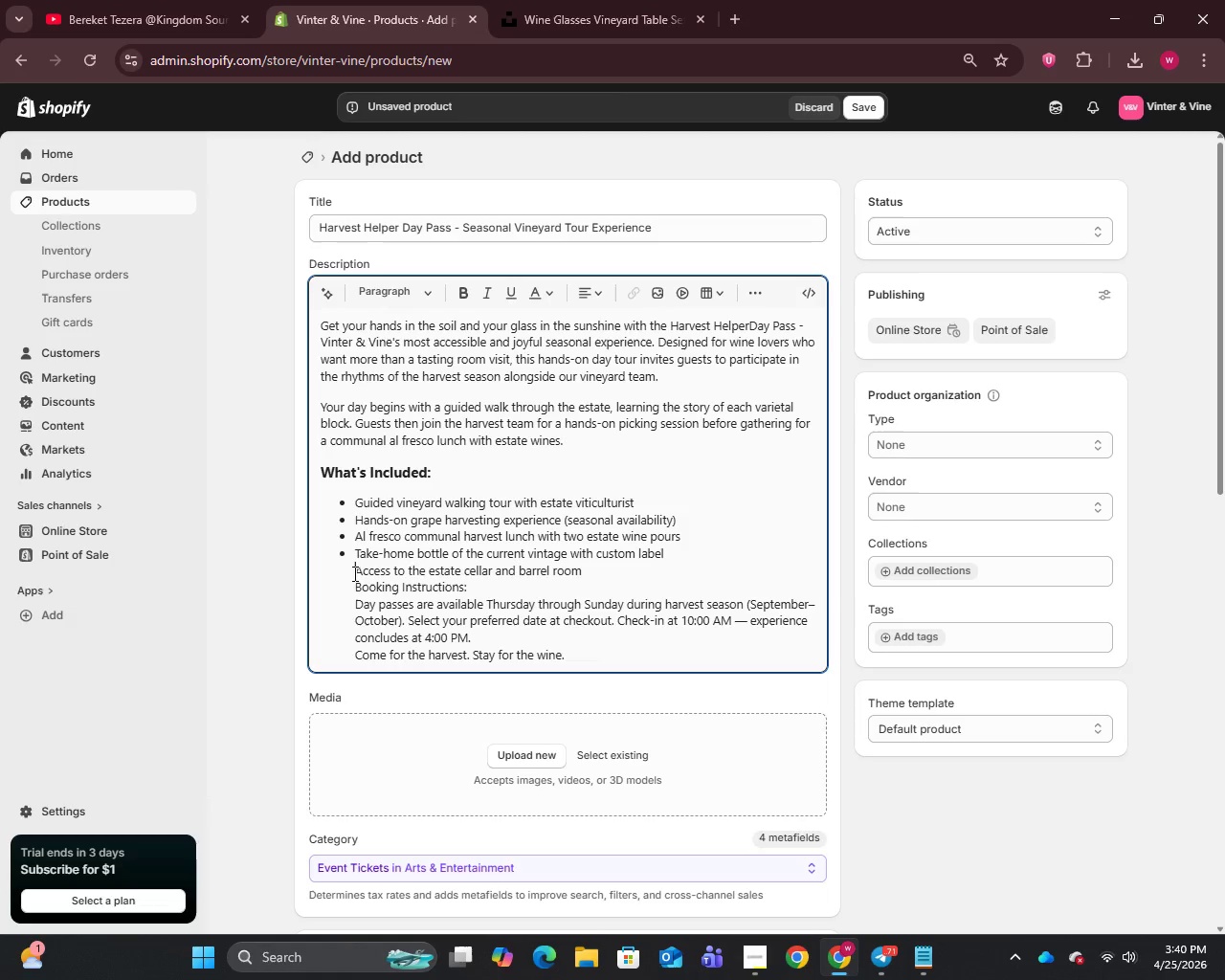 
key(Enter)
 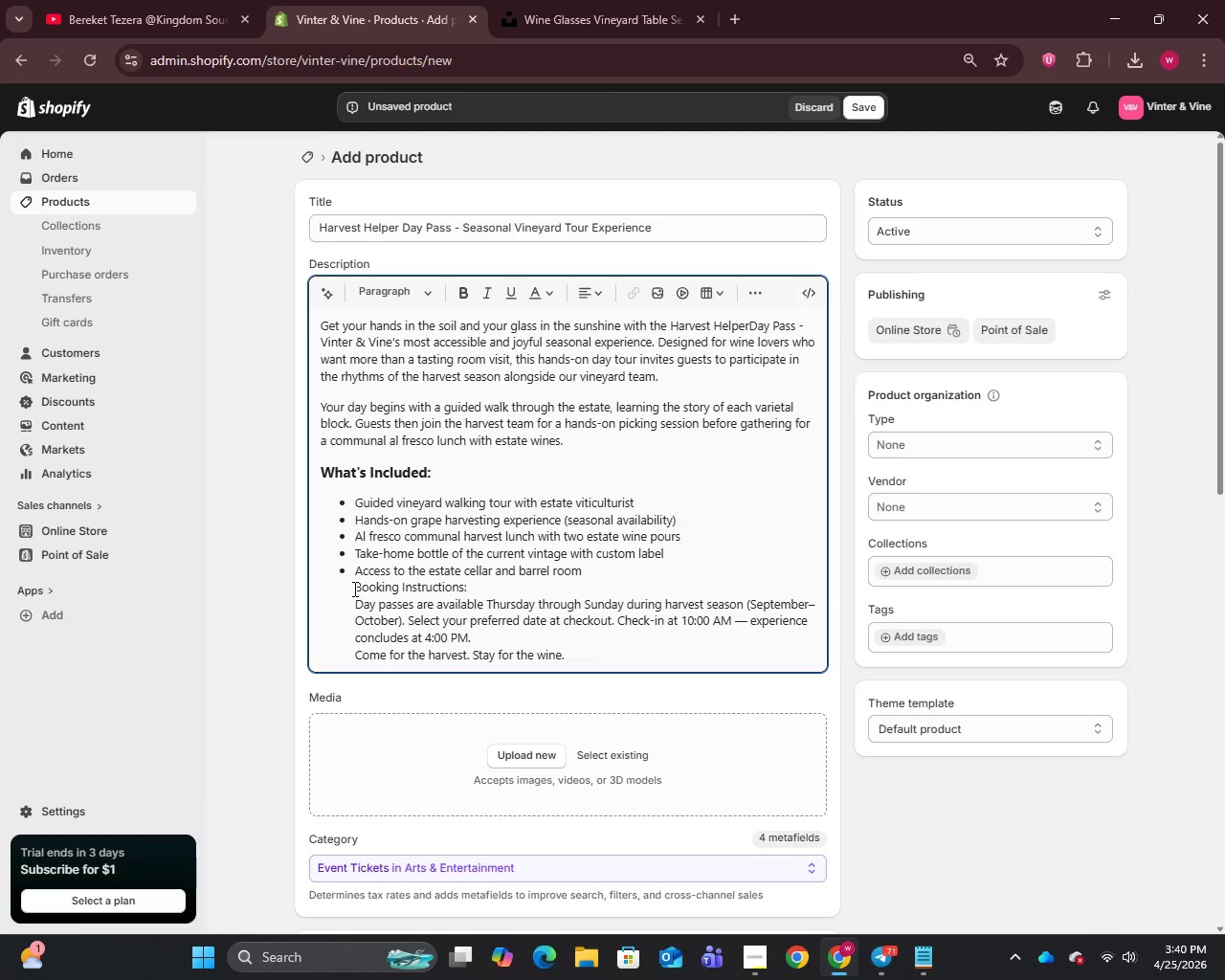 
left_click([353, 589])
 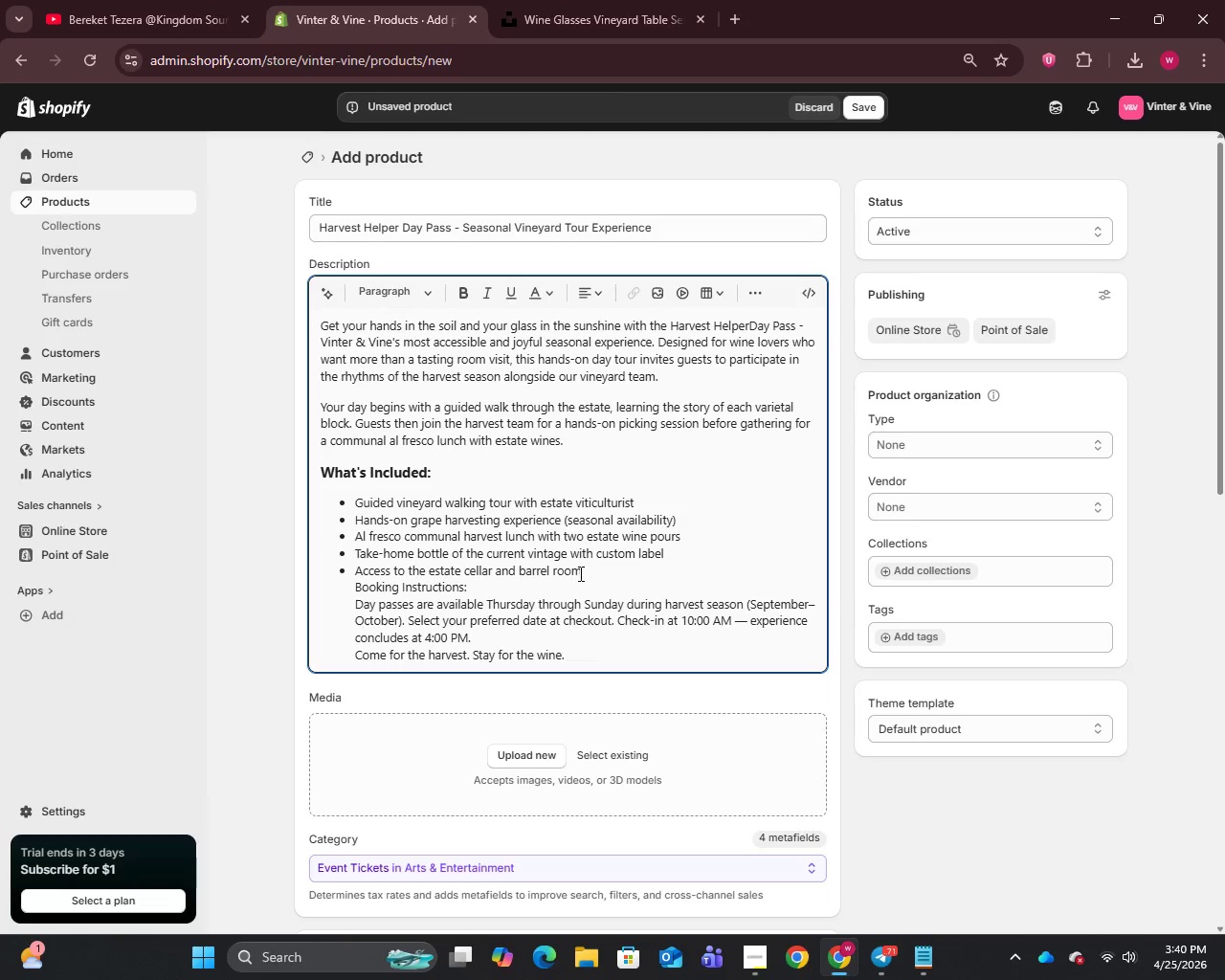 
left_click([579, 573])
 